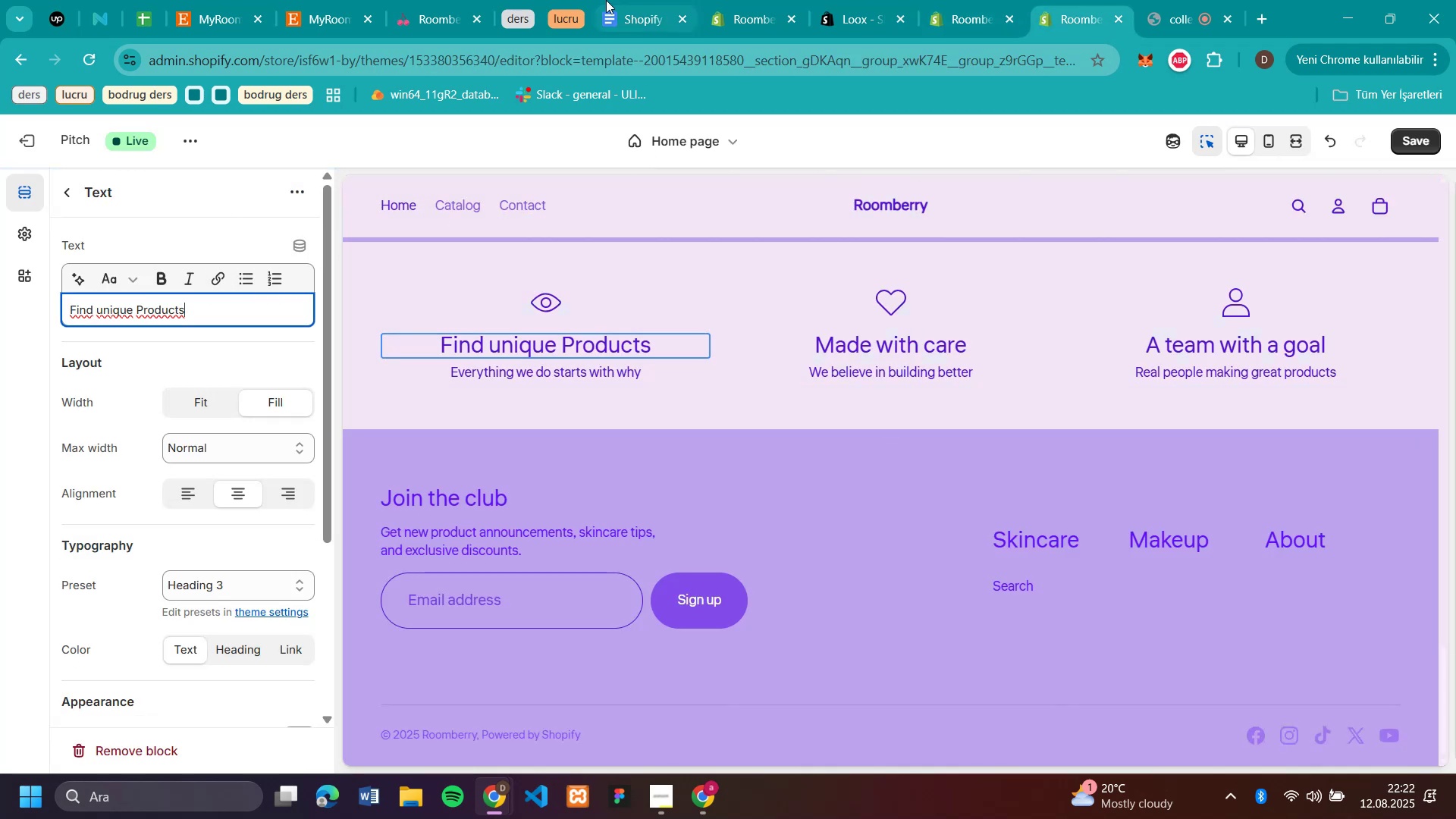 
left_click([449, 27])
 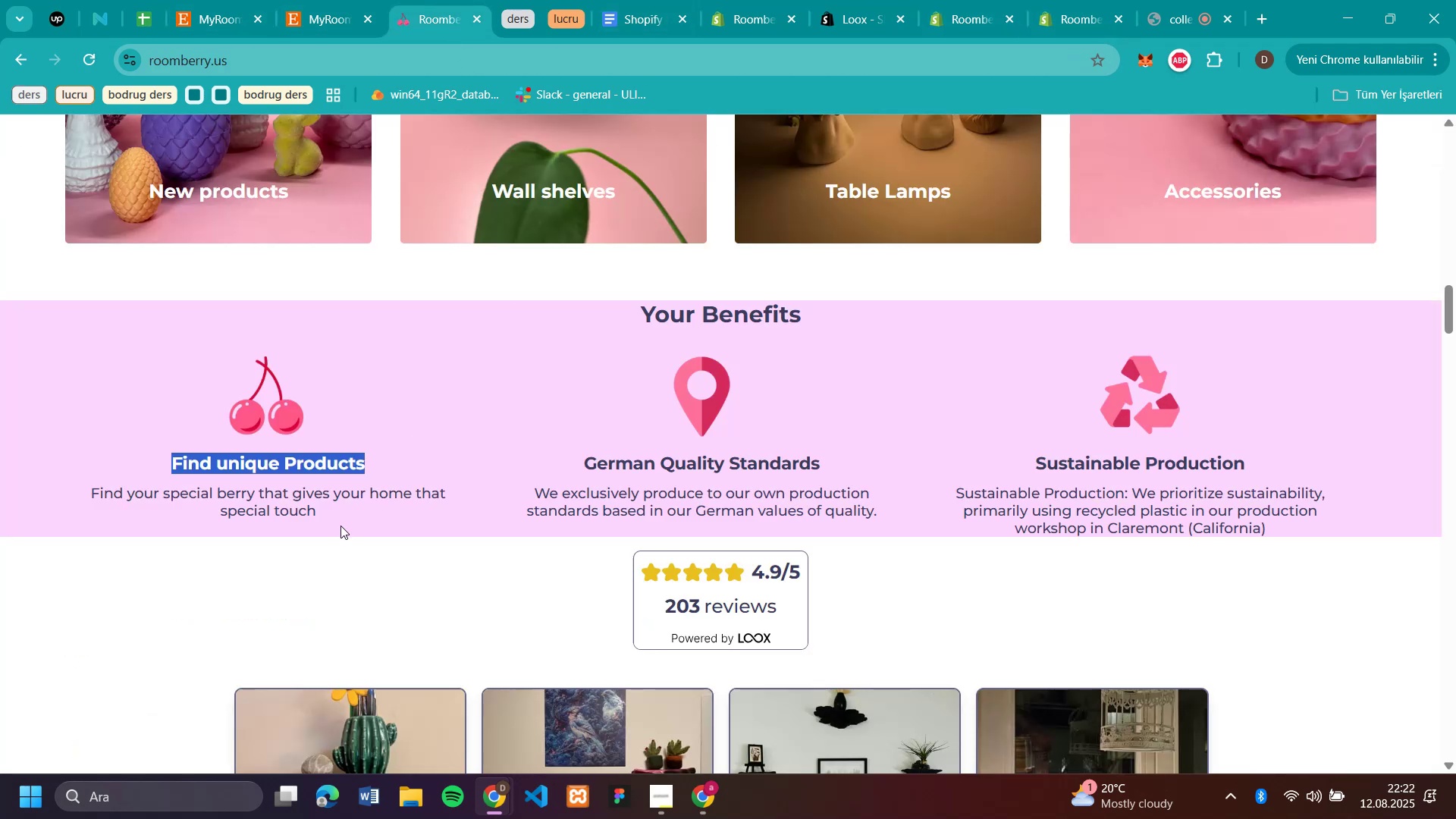 
left_click_drag(start_coordinate=[340, 526], to_coordinate=[68, 480])
 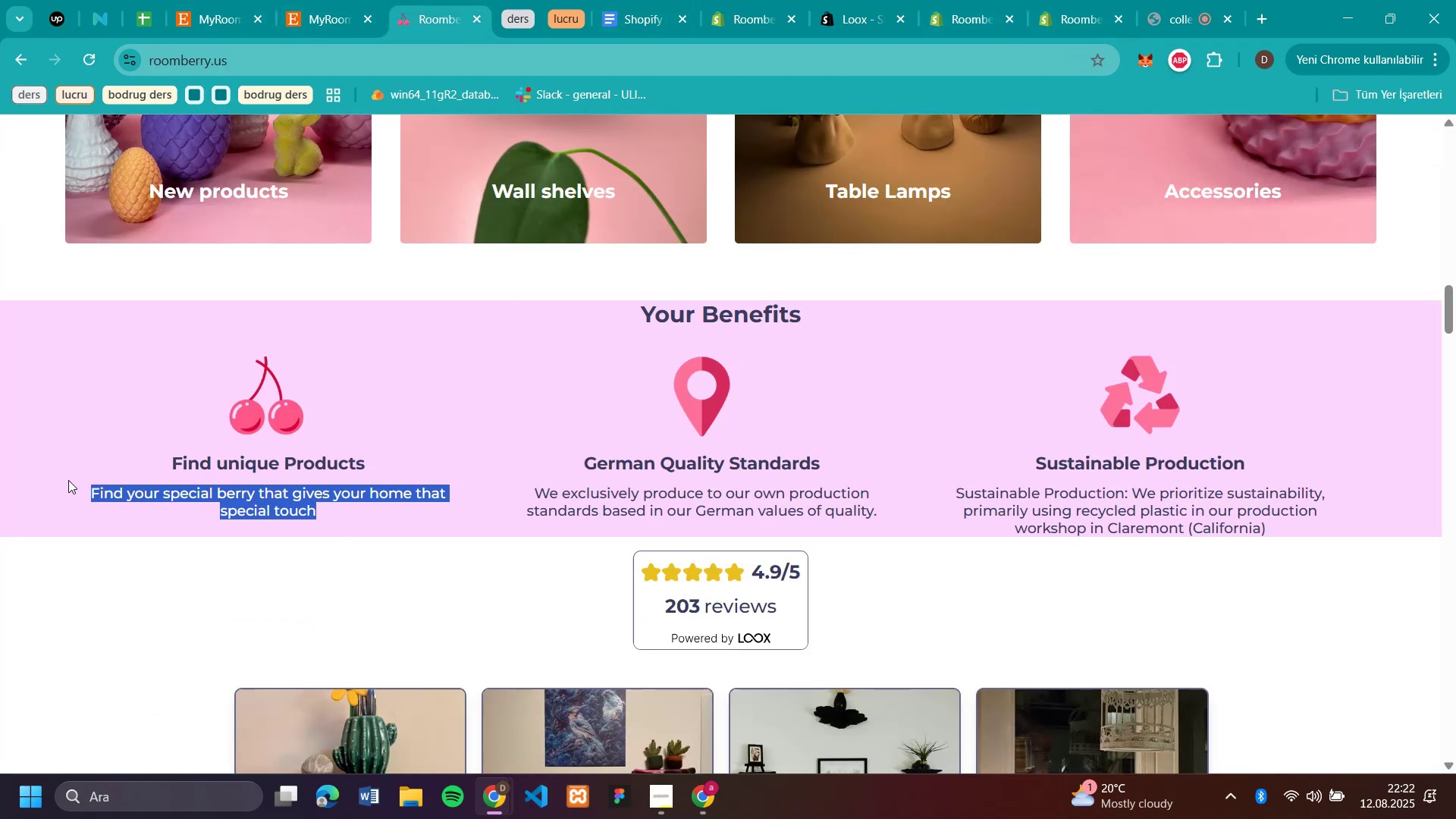 
key(Control+C)
 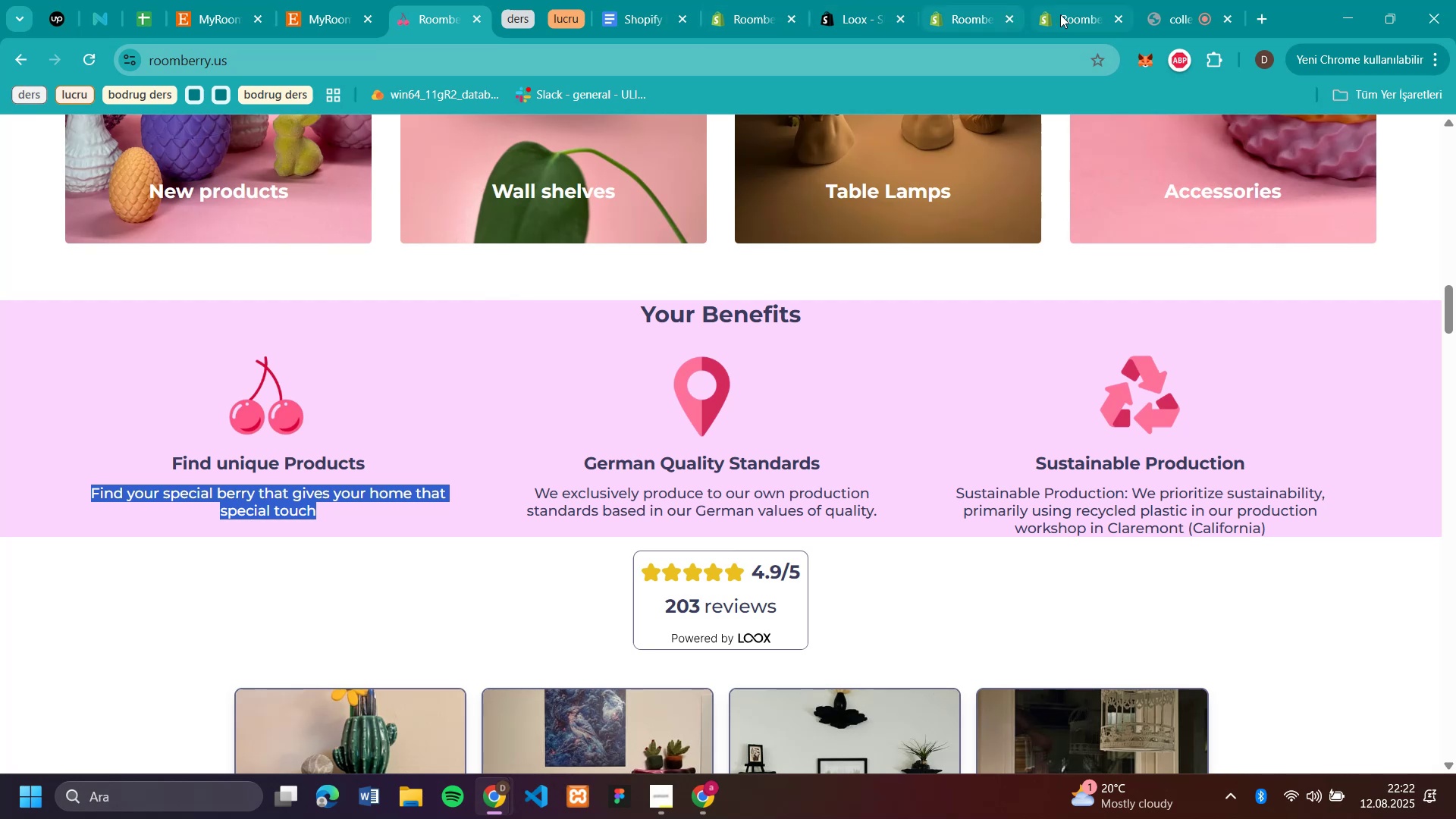 
left_click([1060, 14])
 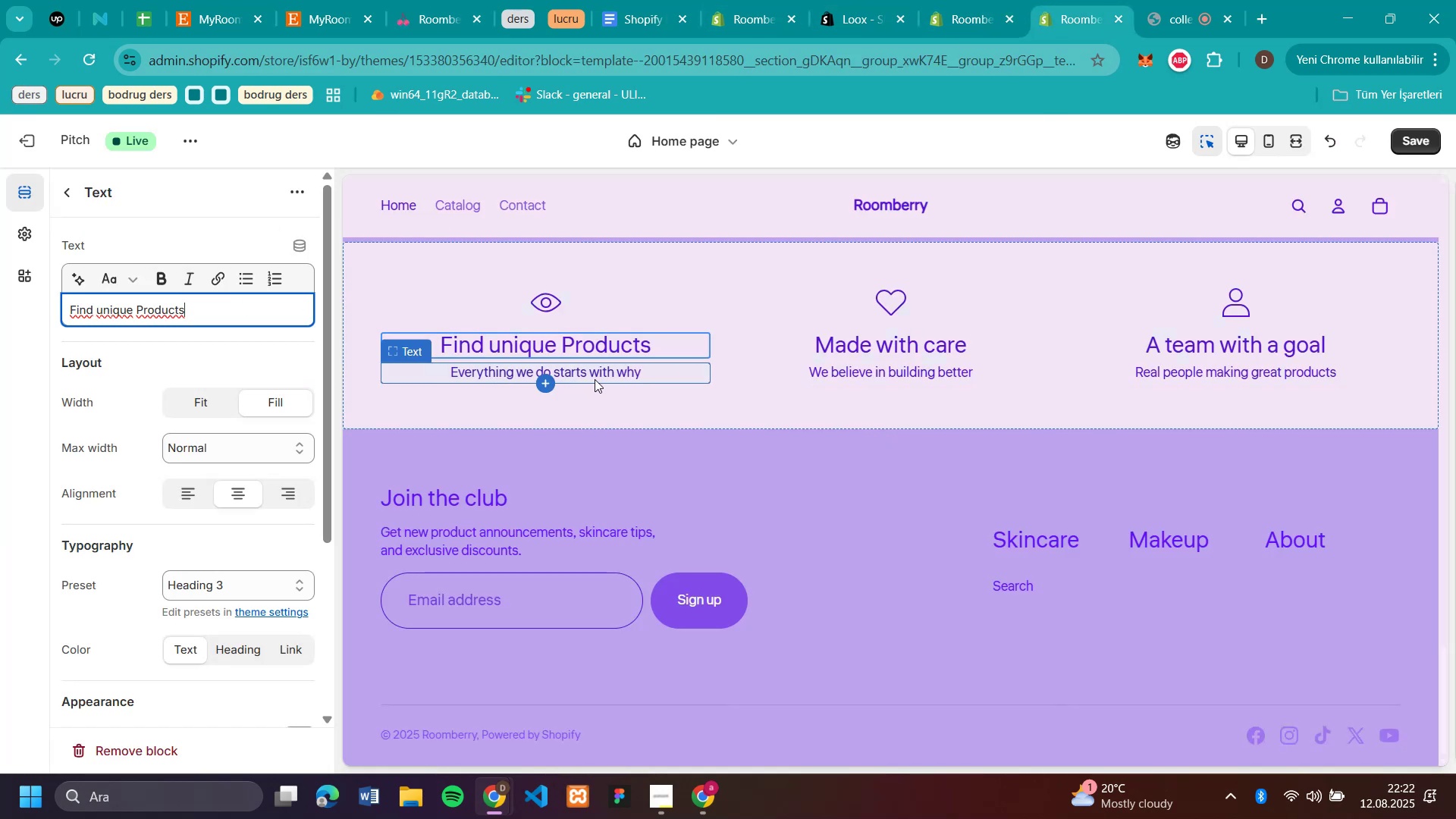 
left_click([600, 377])
 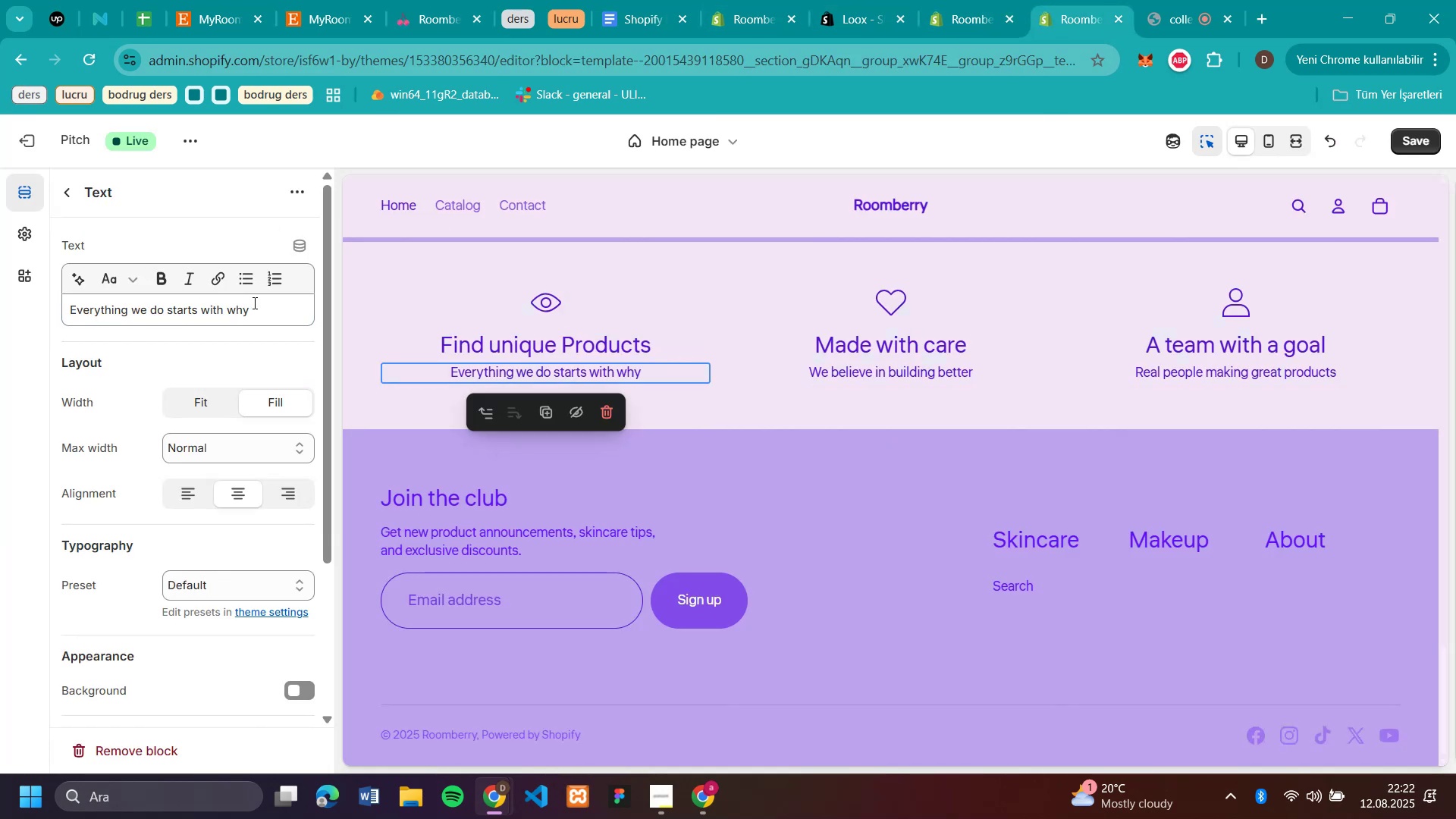 
left_click_drag(start_coordinate=[269, 307], to_coordinate=[0, 313])
 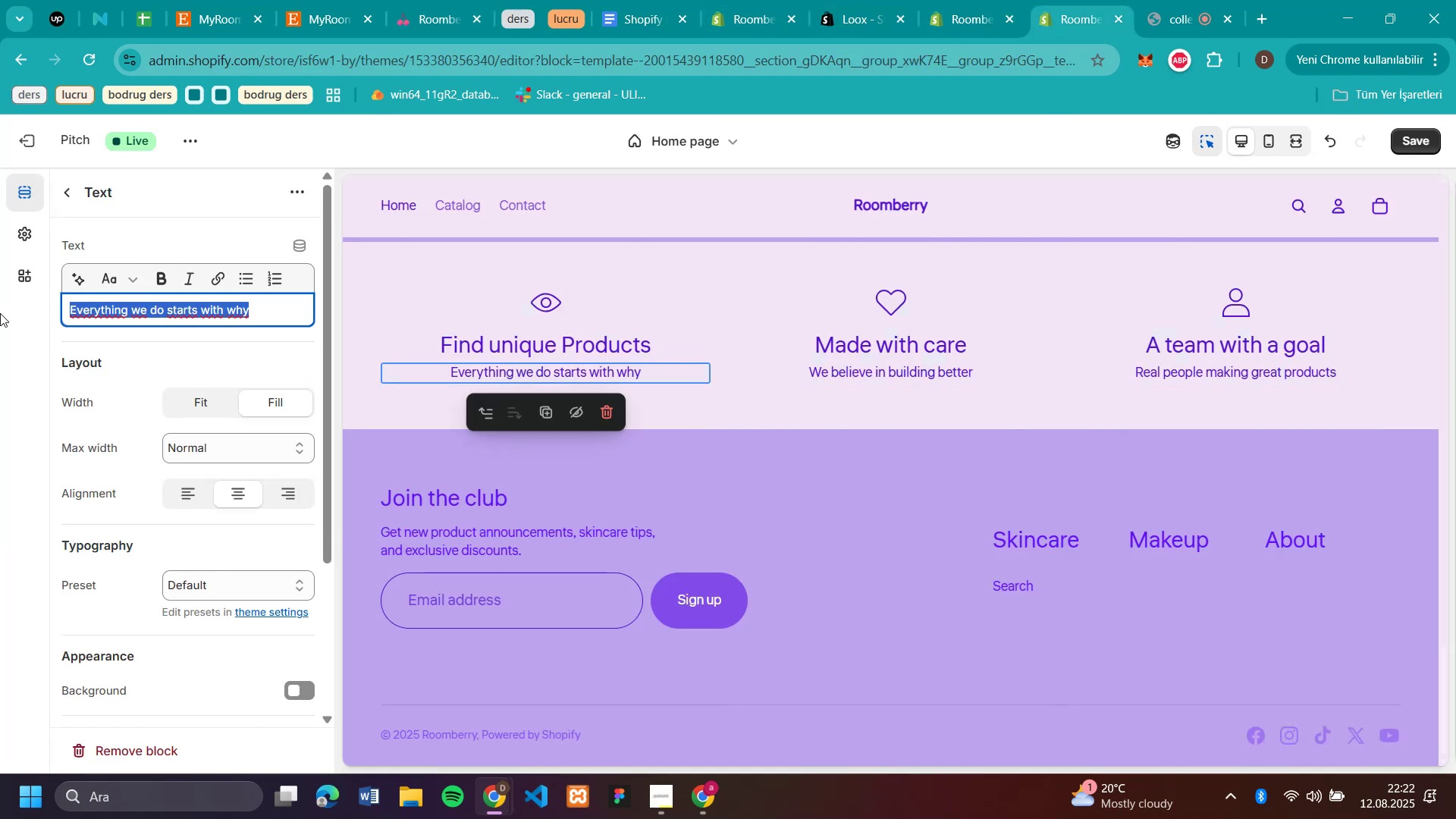 
key(Control+V)
 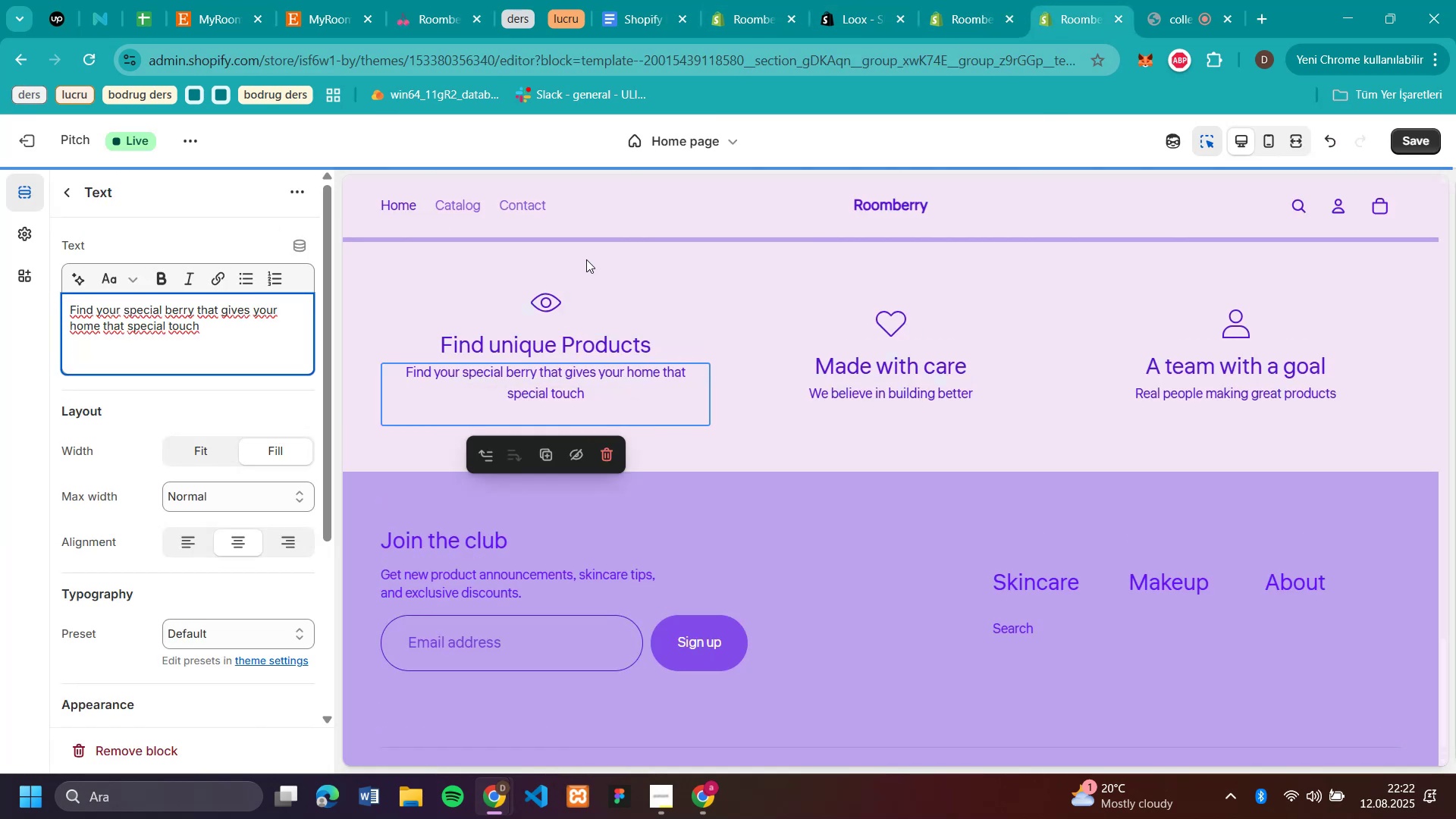 
left_click([879, 370])
 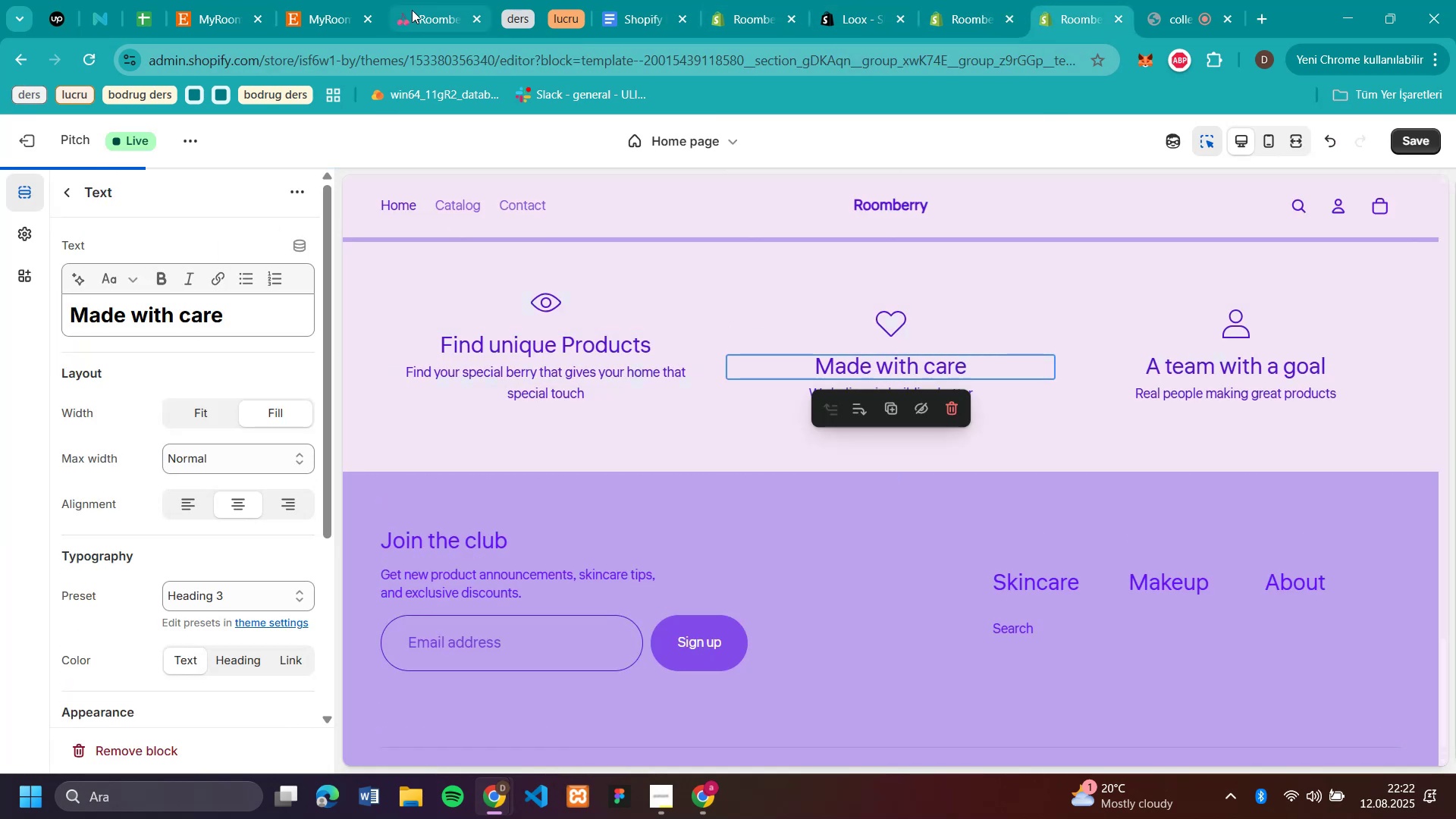 
left_click([412, 10])
 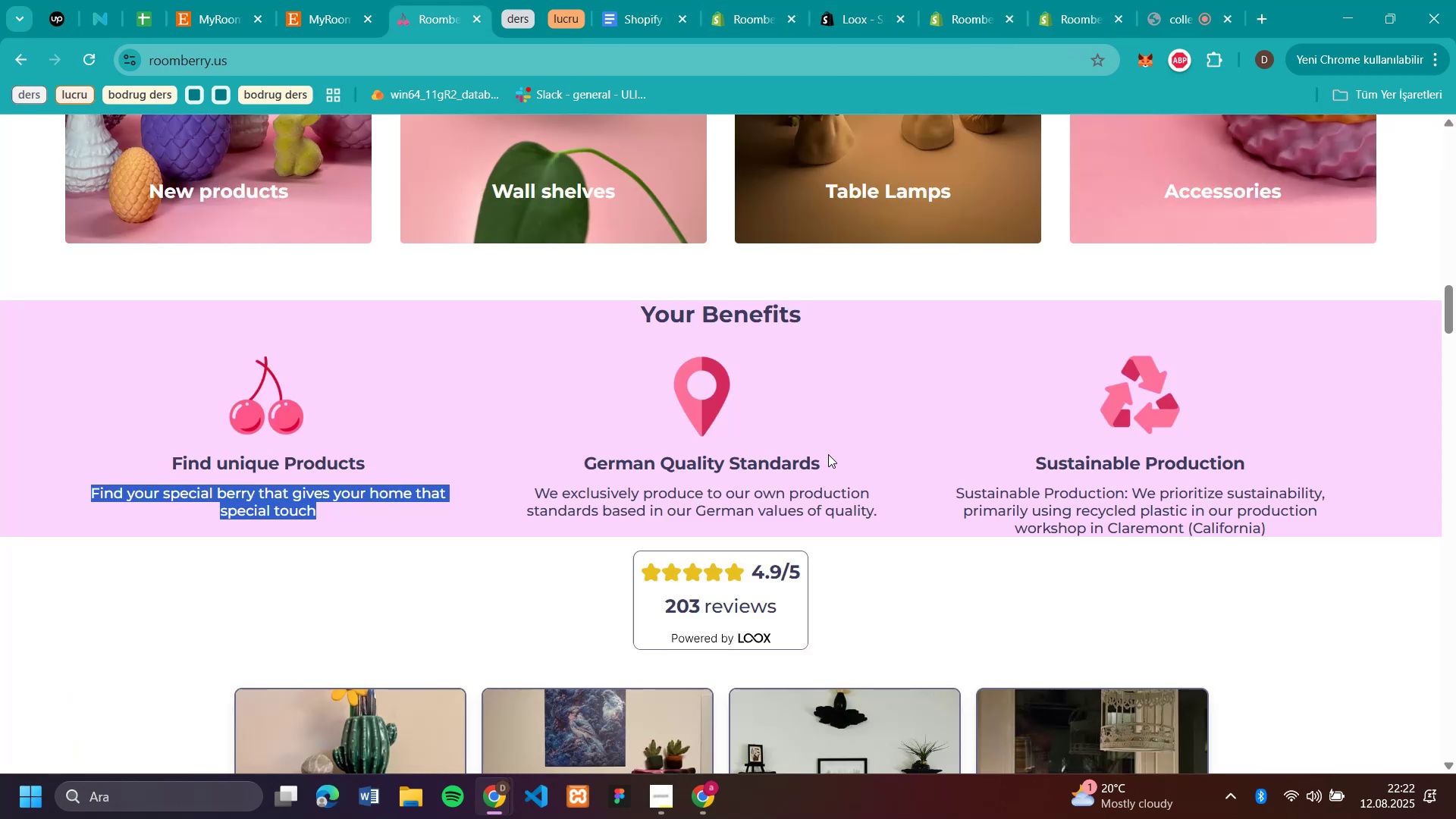 
left_click_drag(start_coordinate=[841, 453], to_coordinate=[571, 459])
 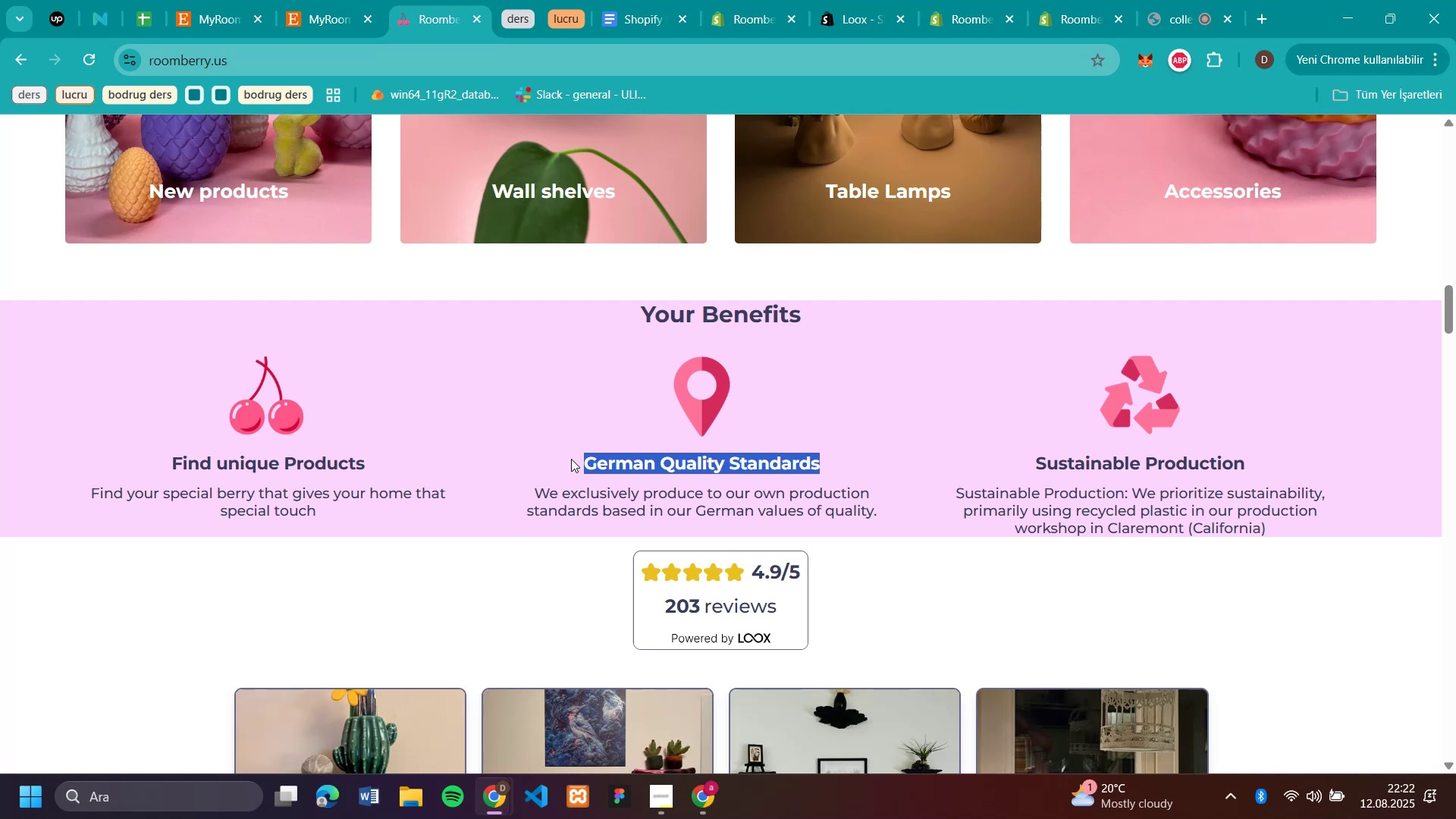 
key(Control+C)
 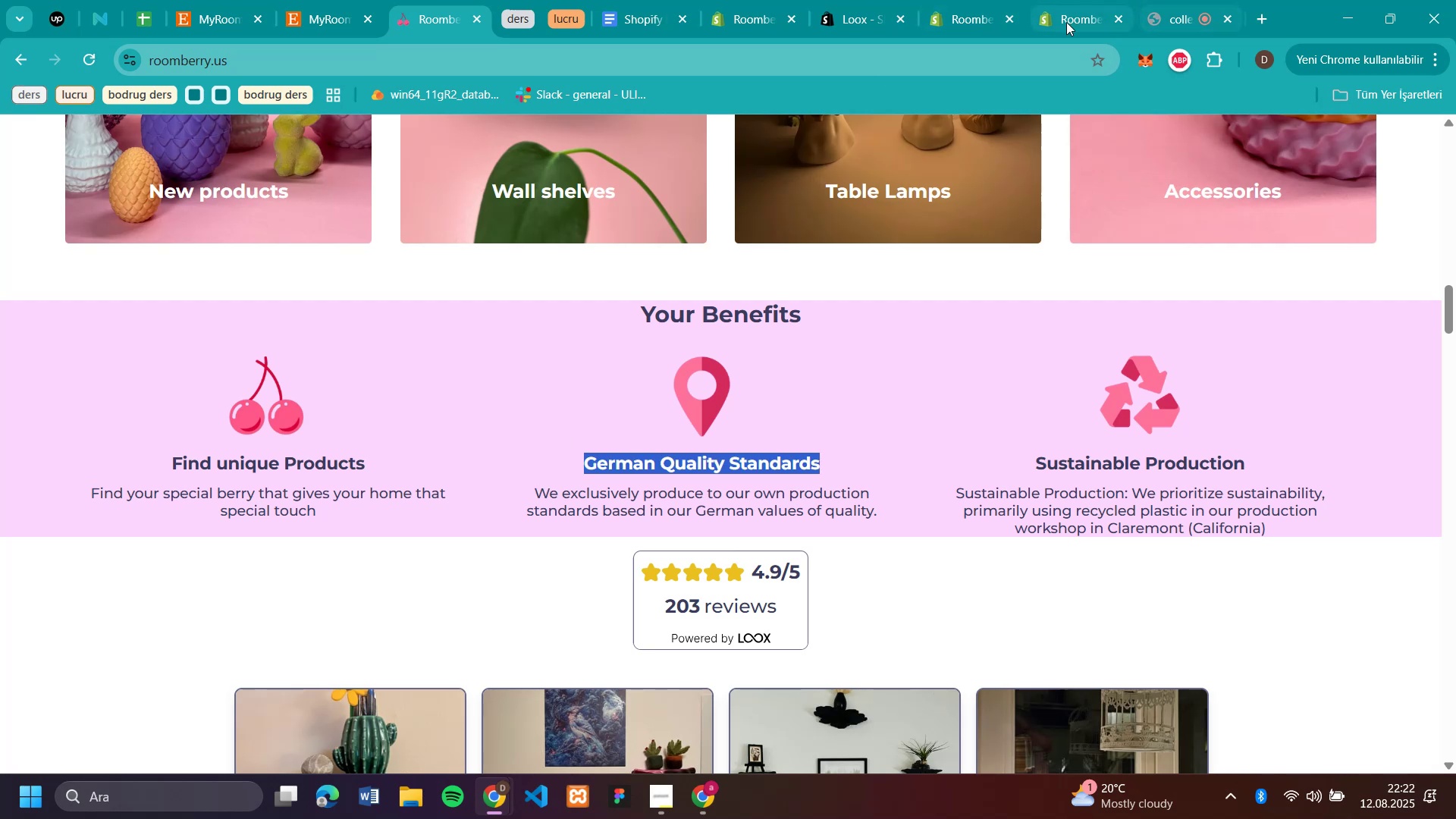 
left_click([1066, 22])
 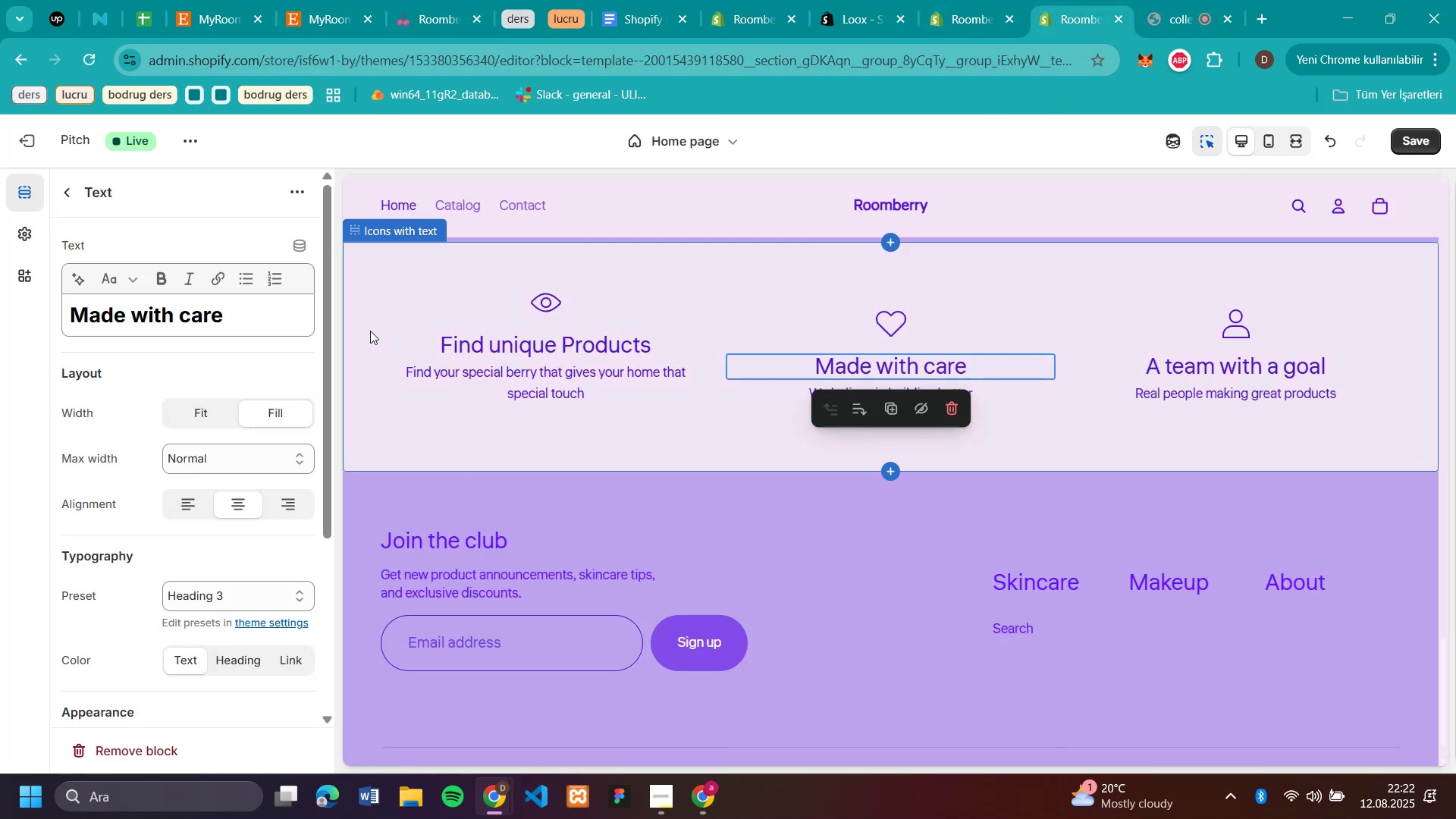 
left_click_drag(start_coordinate=[292, 310], to_coordinate=[0, 313])
 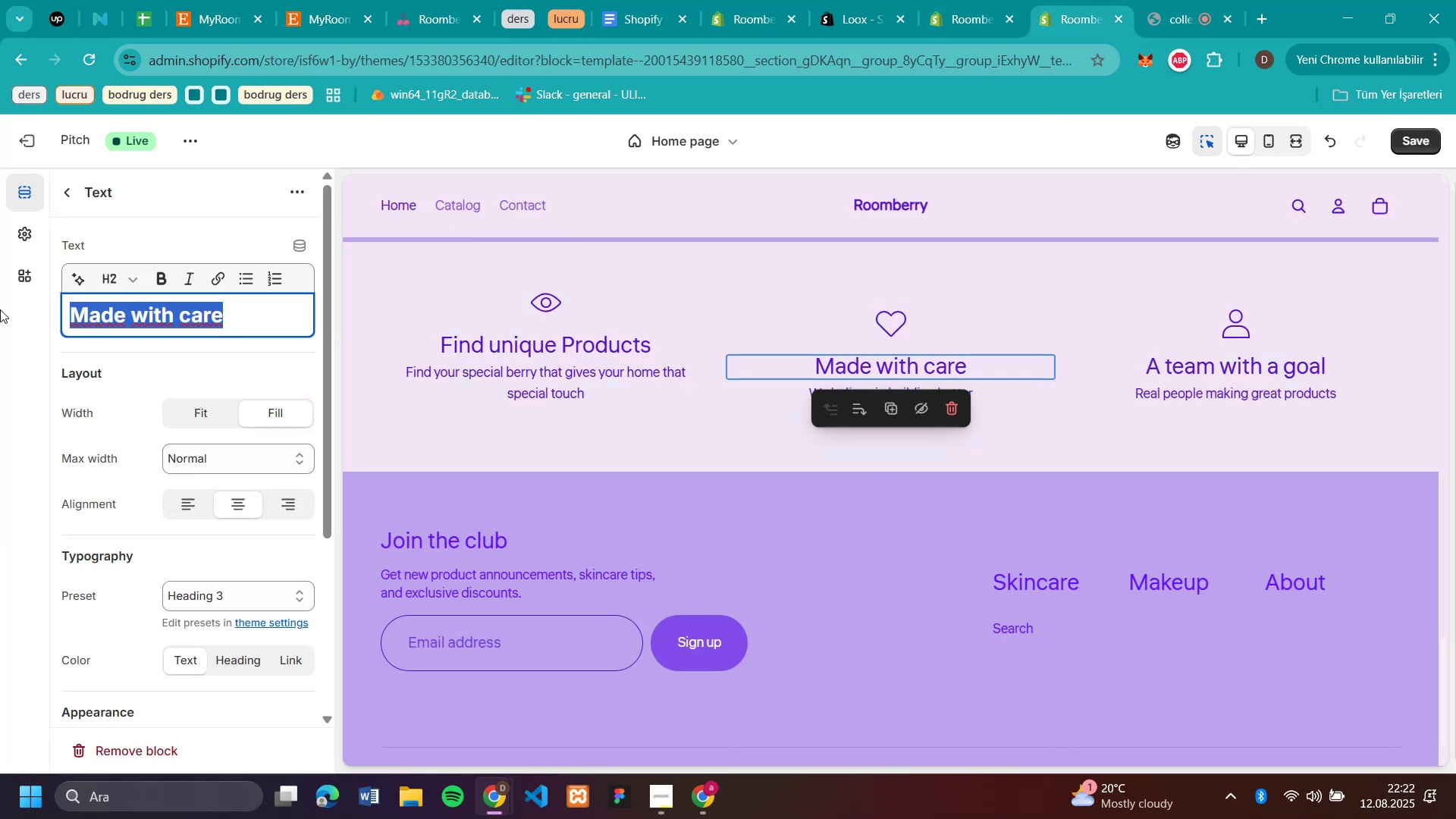 
key(Control+V)
 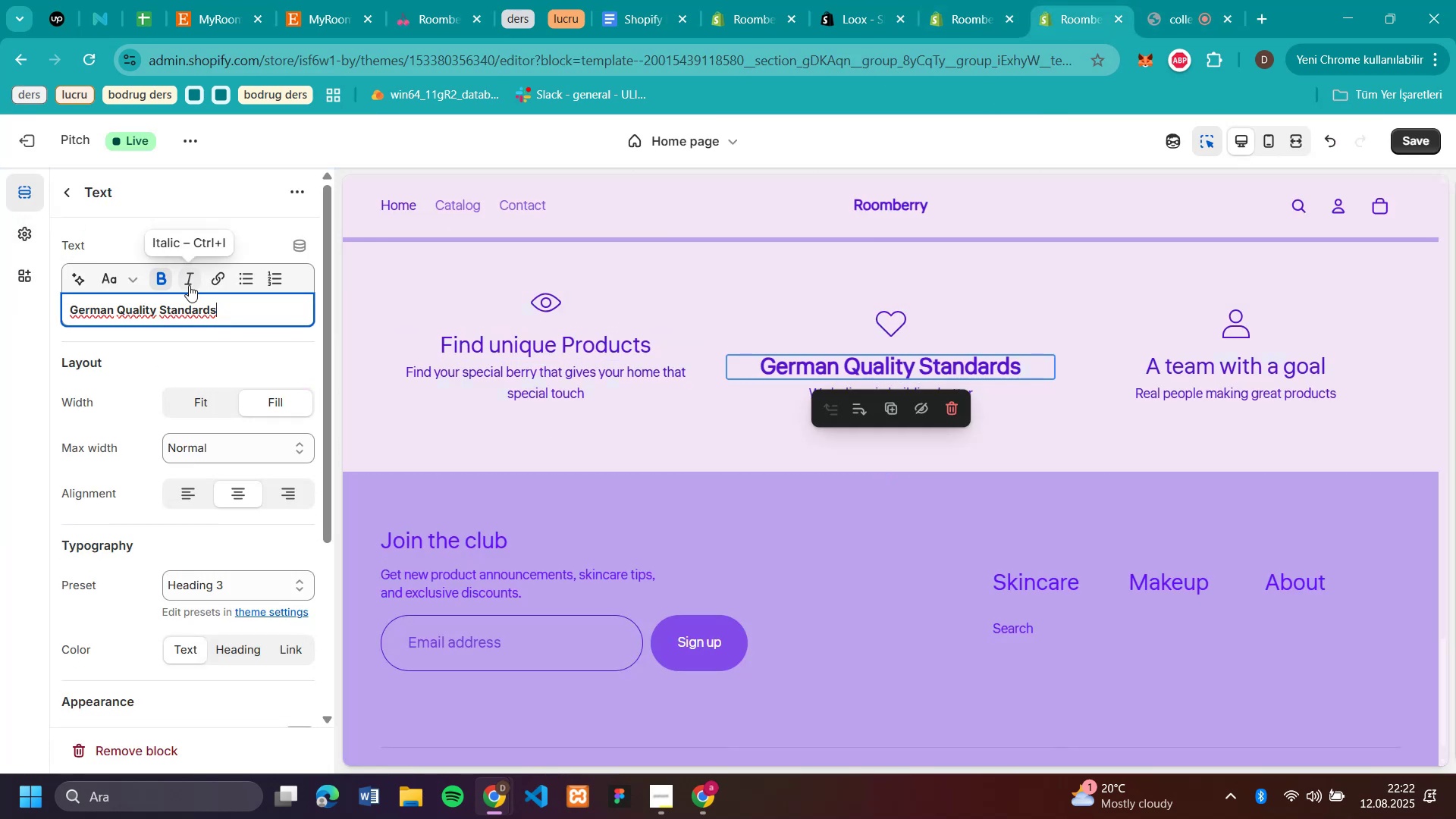 
left_click([168, 279])
 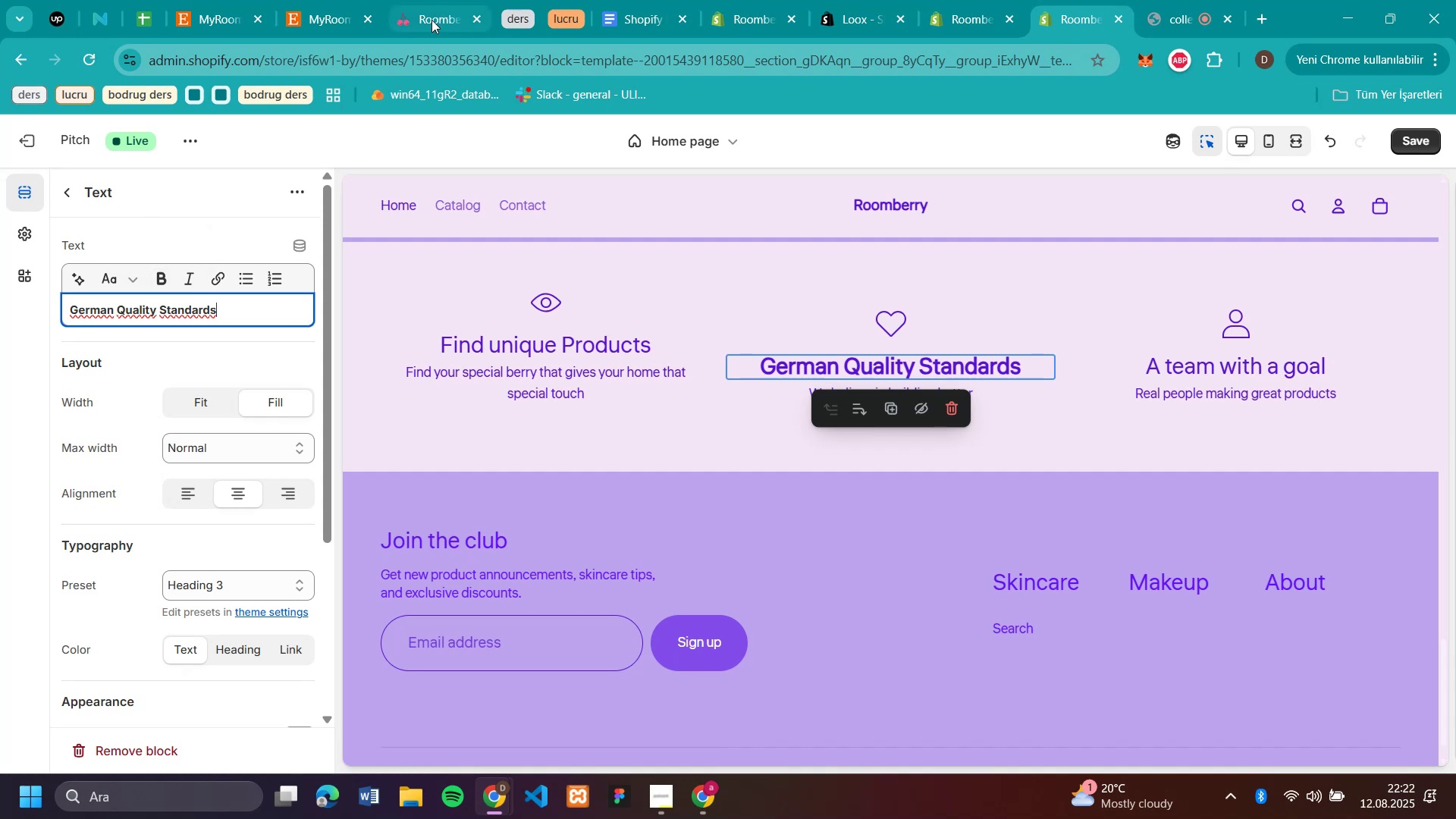 
left_click_drag(start_coordinate=[223, 309], to_coordinate=[0, 312])
 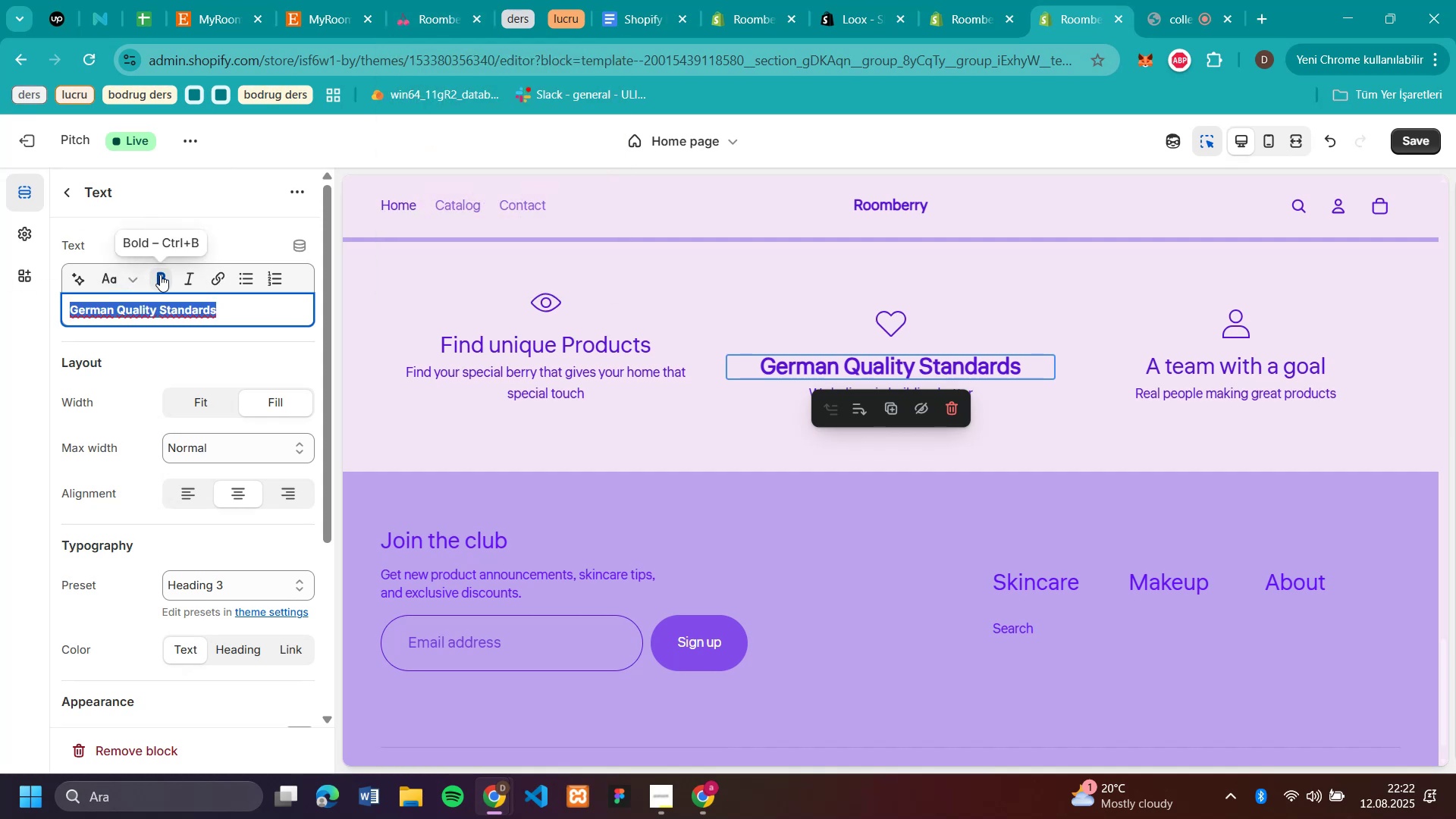 
left_click([160, 275])
 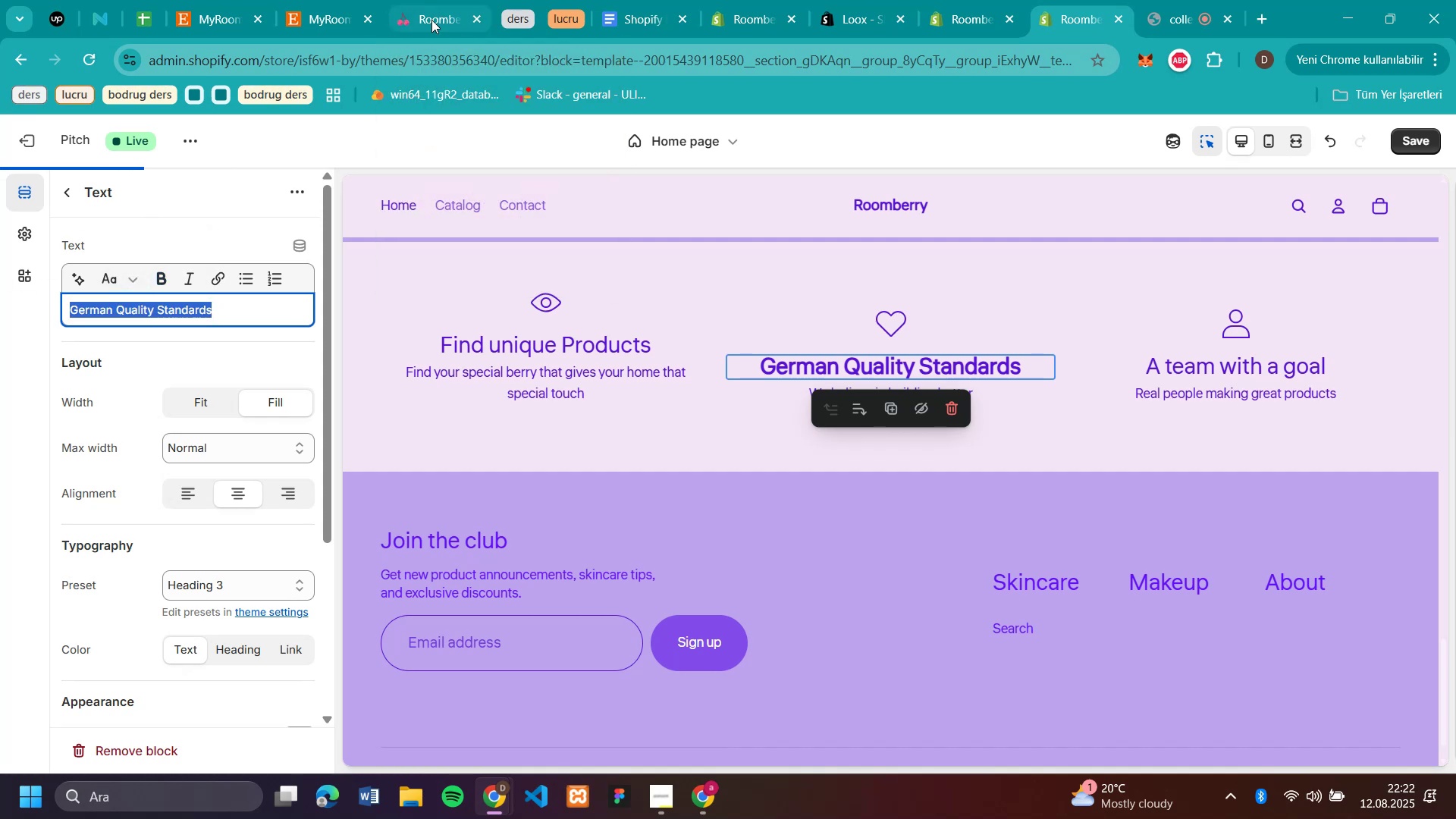 
left_click([431, 20])
 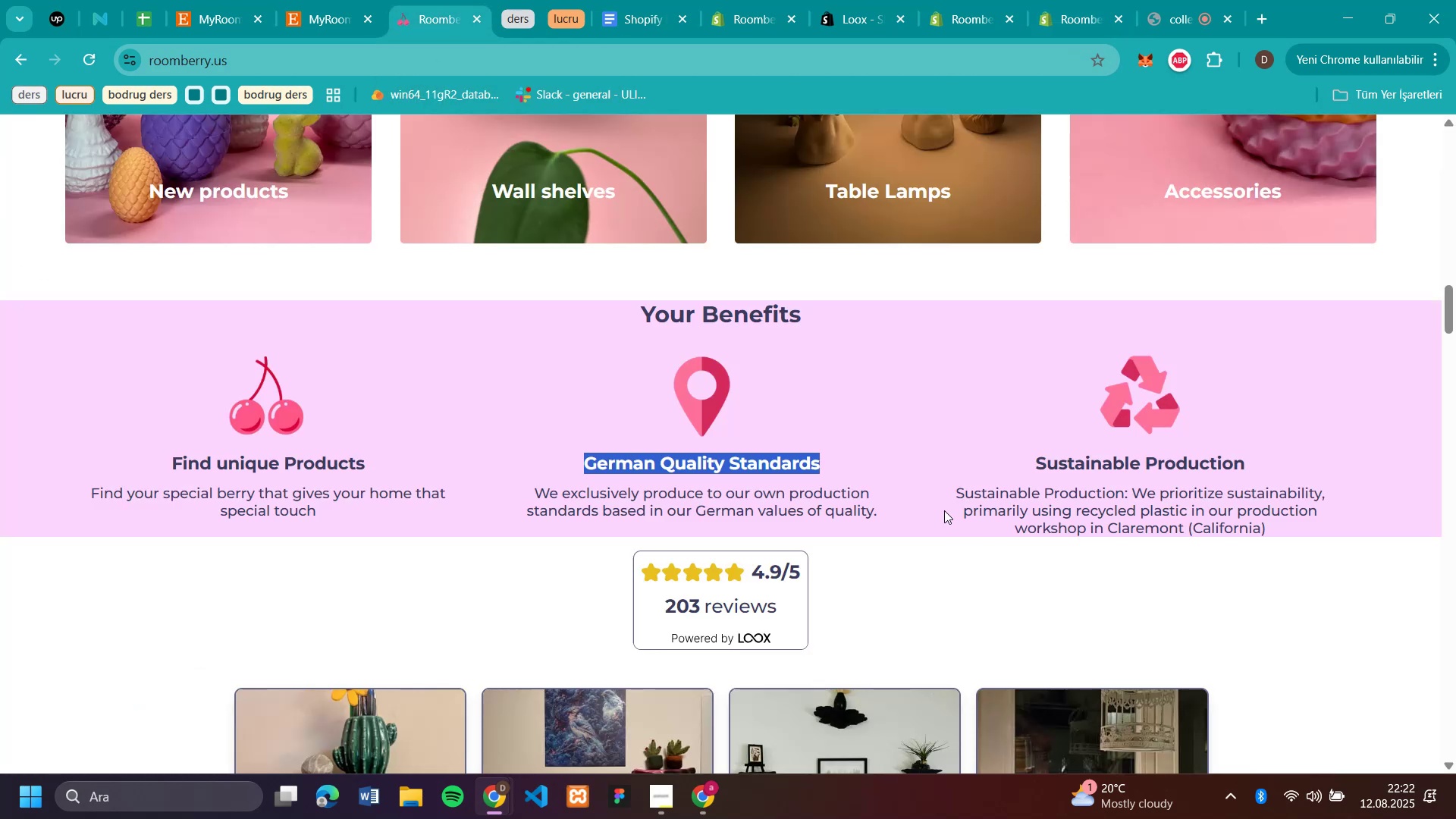 
left_click_drag(start_coordinate=[903, 512], to_coordinate=[539, 490])
 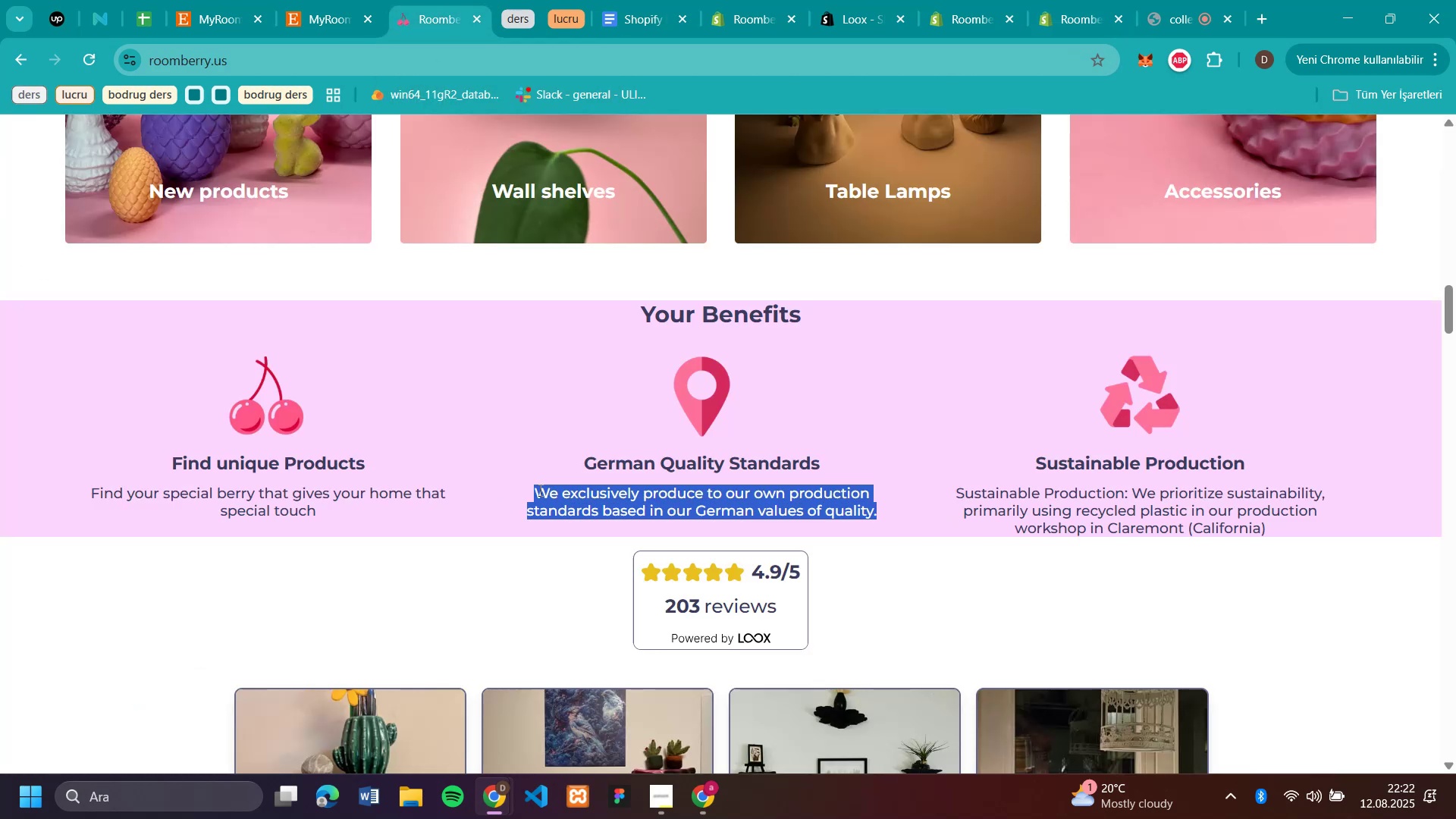 
key(Control+C)
 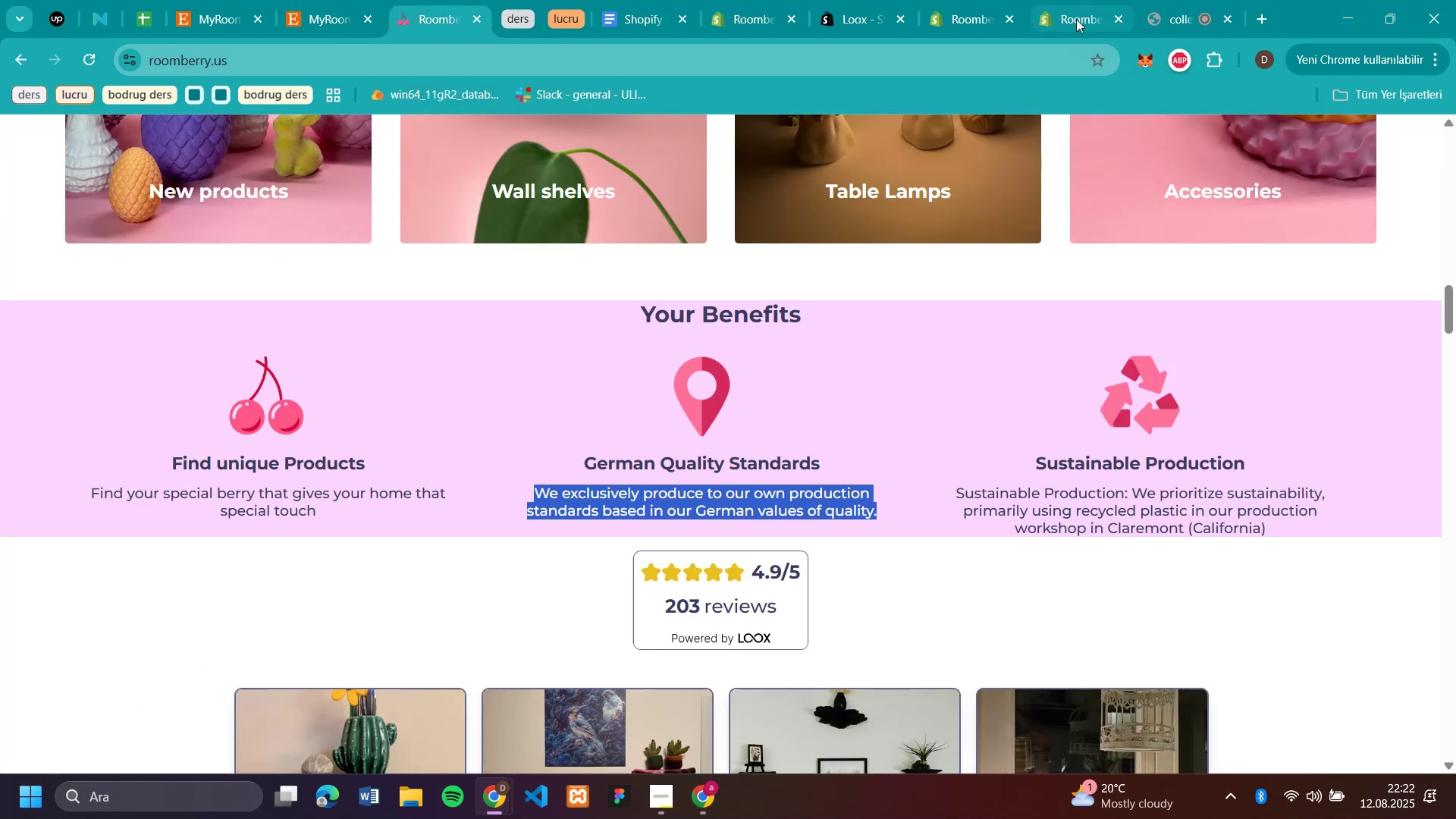 
left_click([1063, 24])
 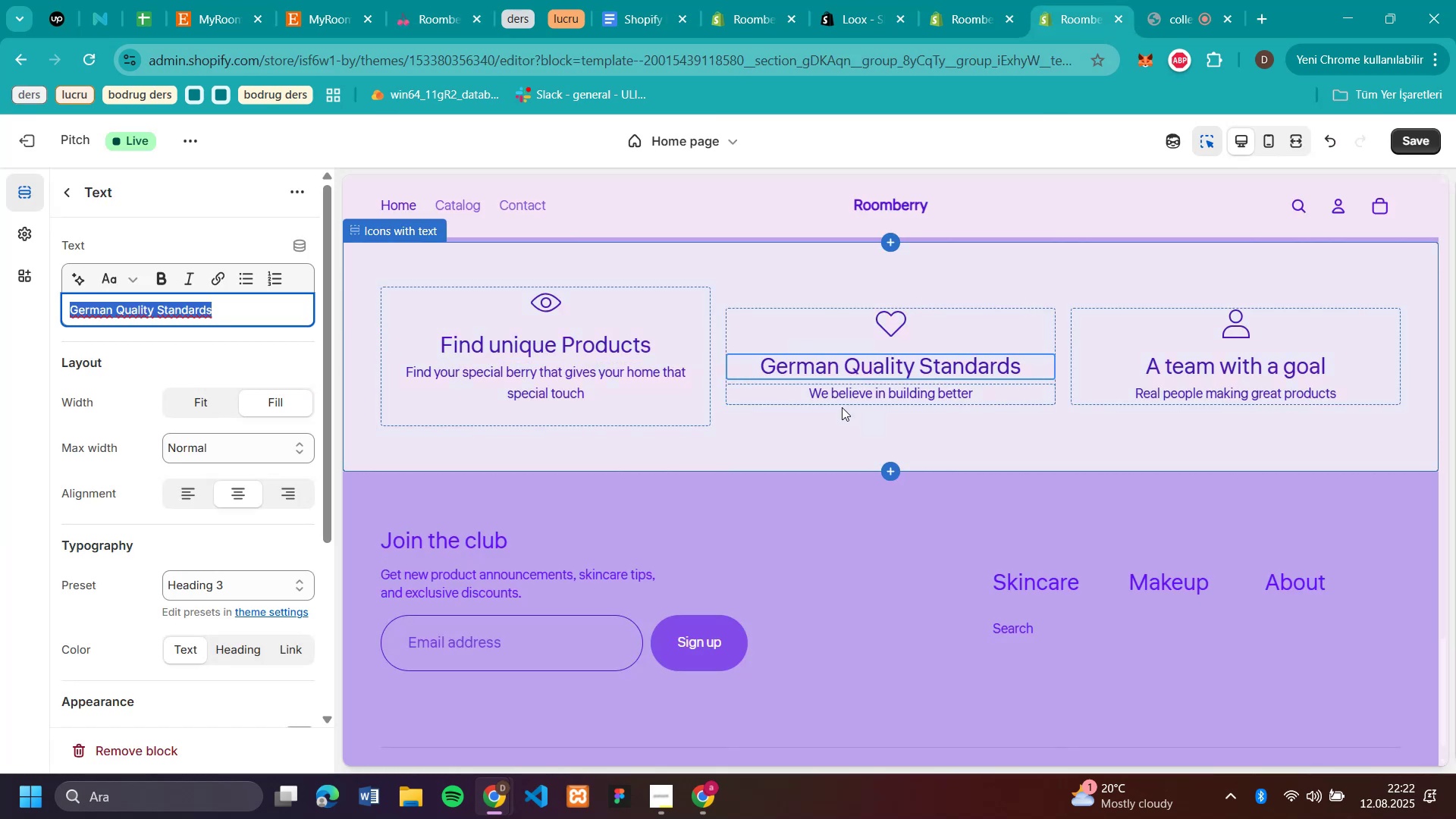 
left_click([843, 390])
 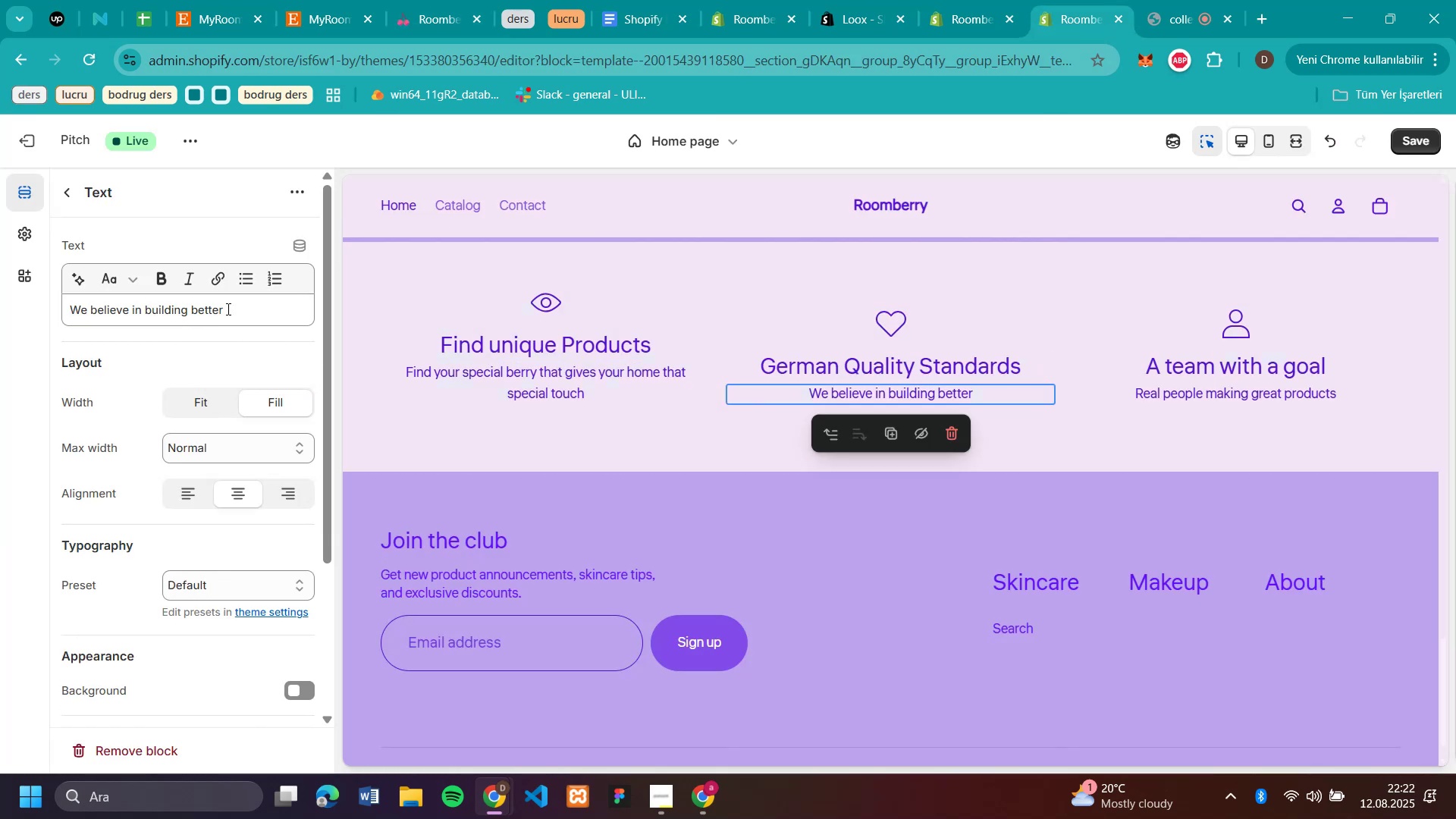 
left_click_drag(start_coordinate=[256, 309], to_coordinate=[64, 304])
 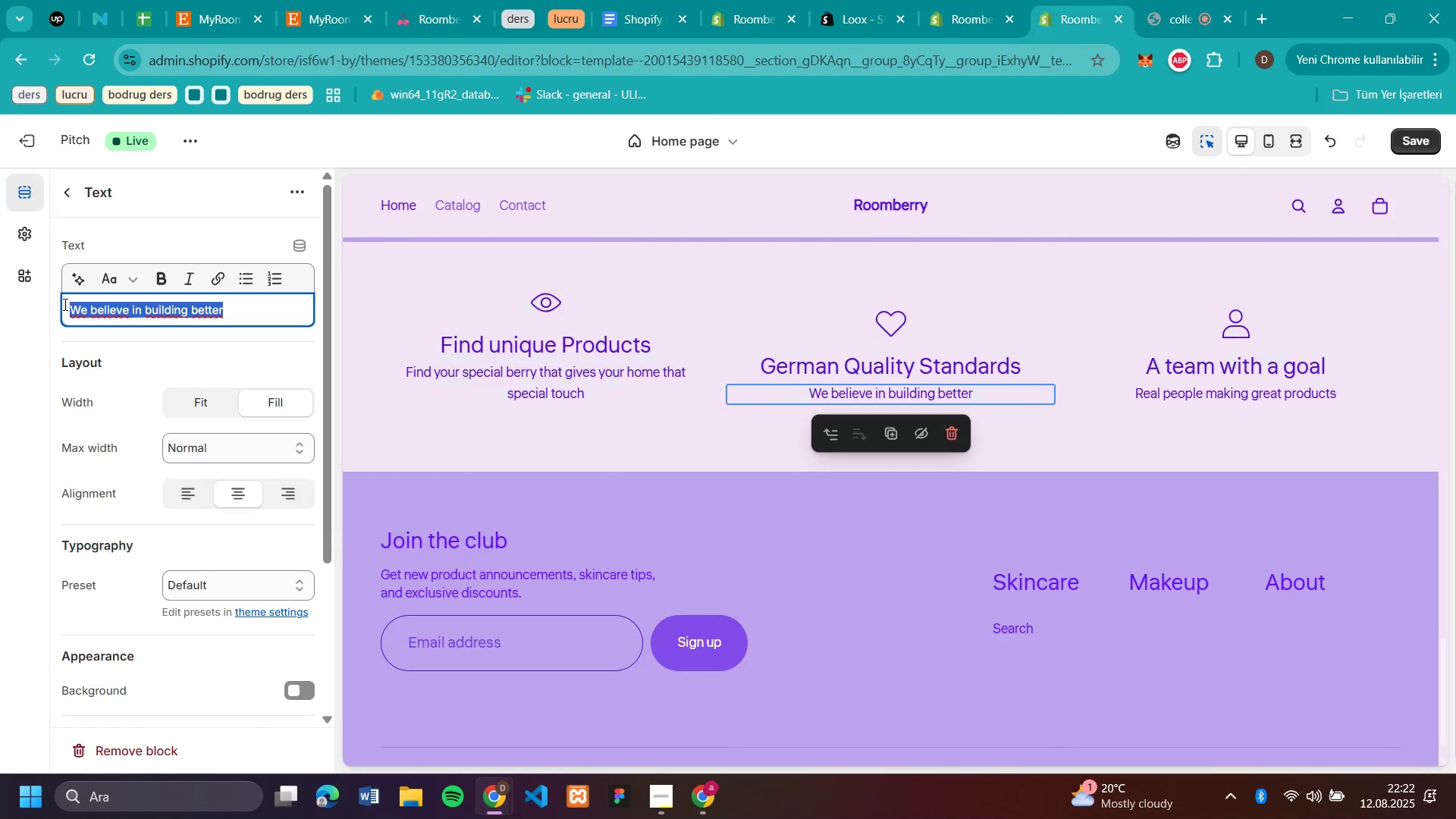 
key(Control+V)
 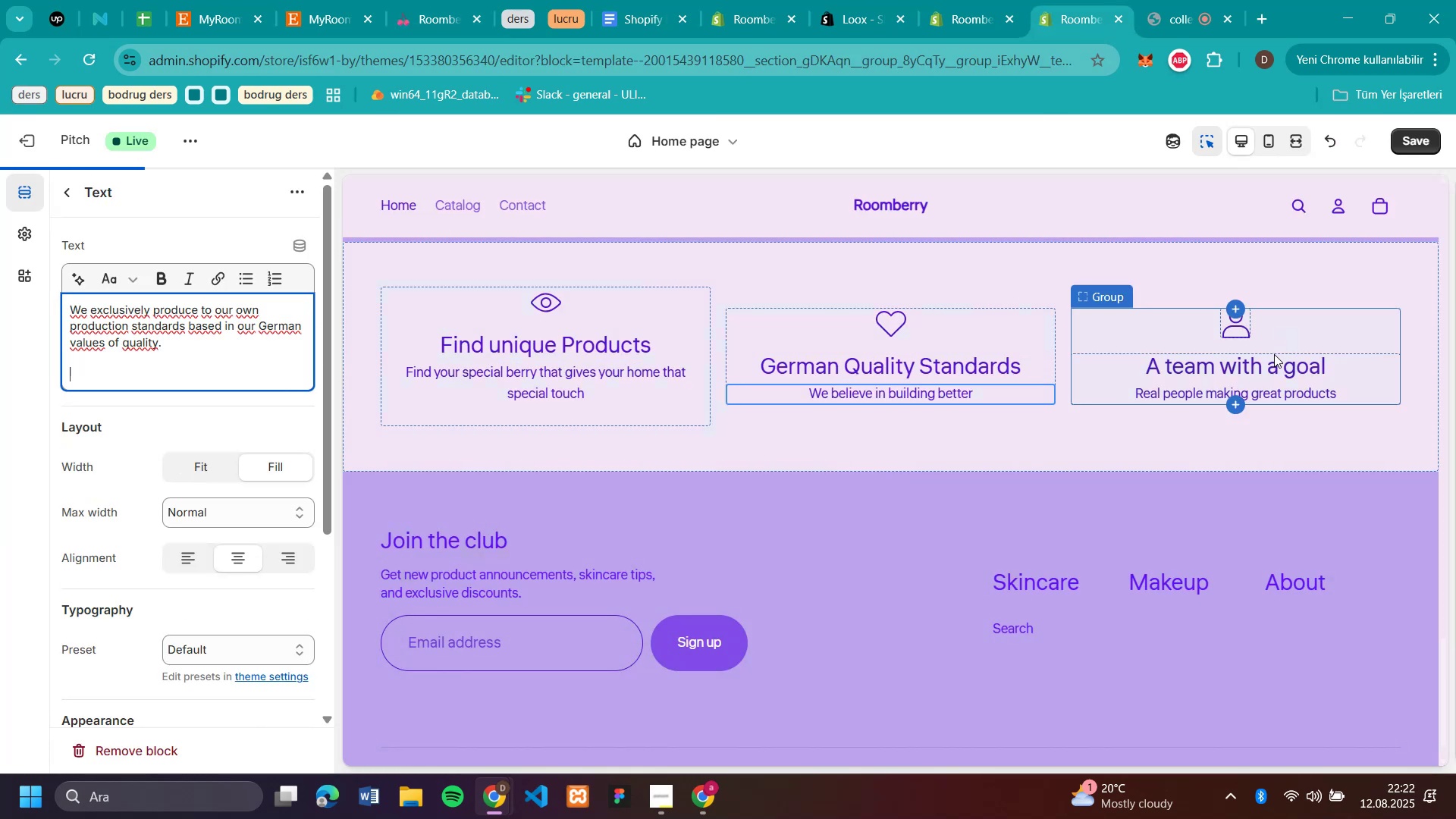 
left_click([1276, 359])
 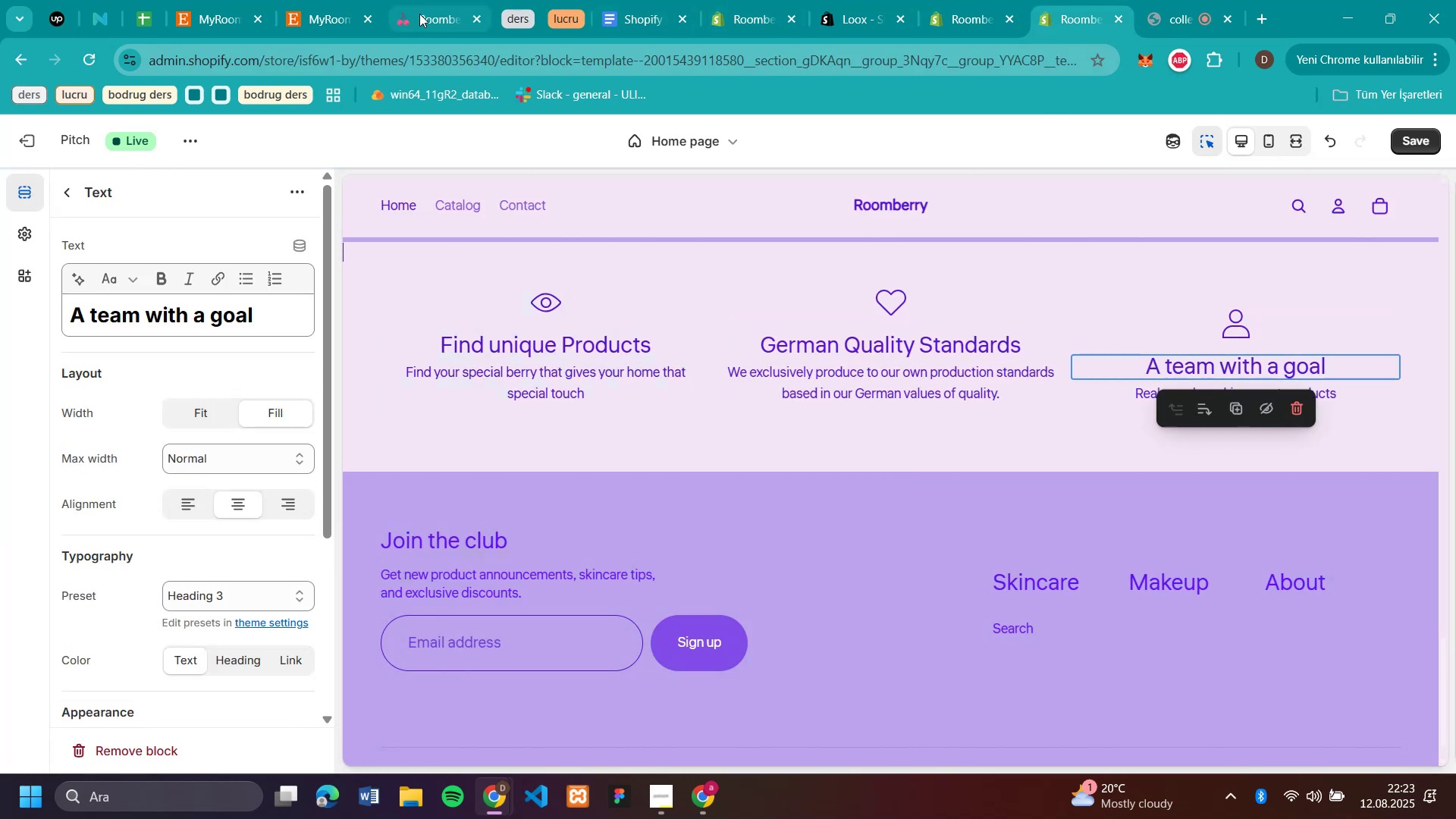 
left_click([409, 18])
 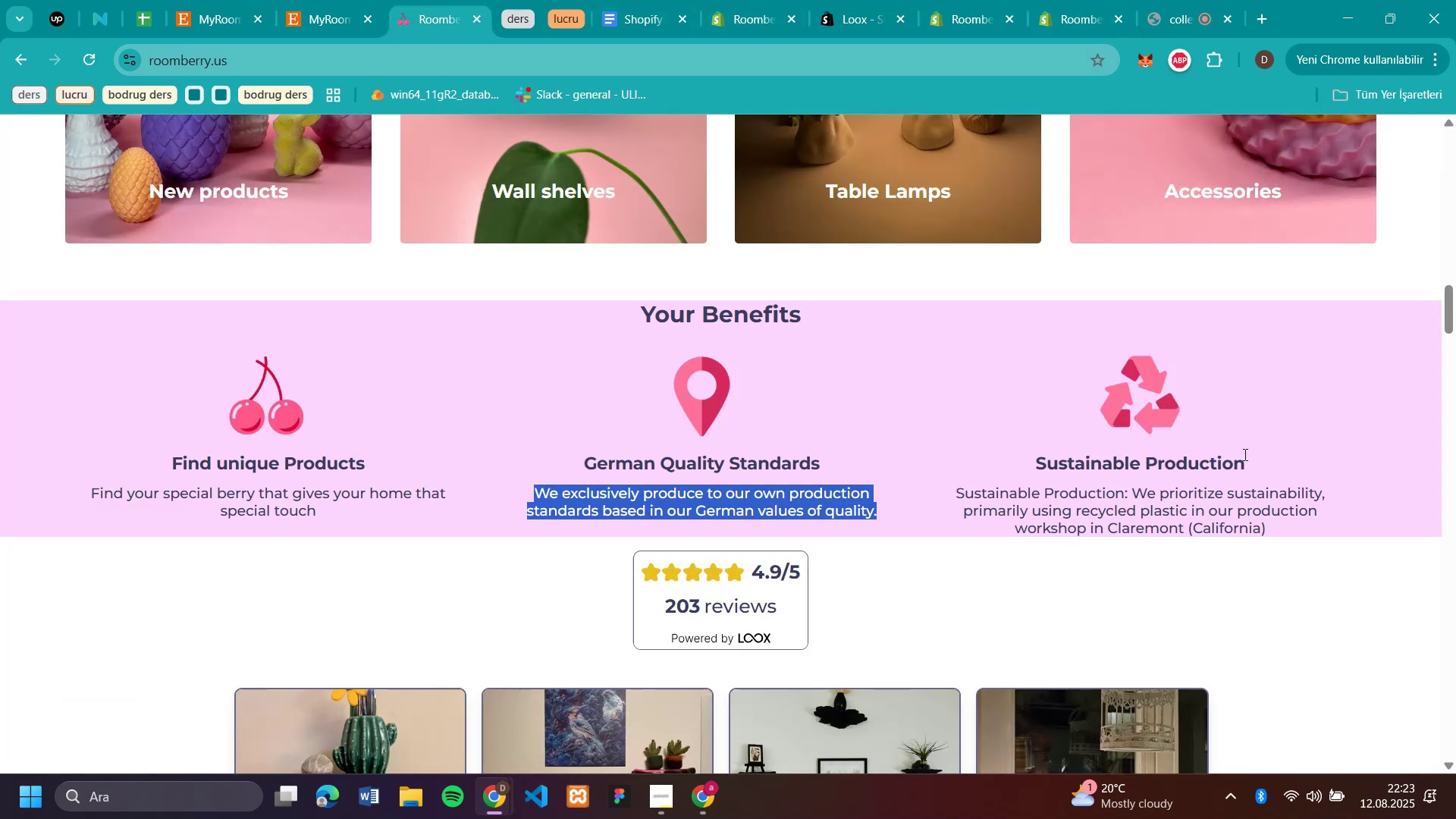 
left_click_drag(start_coordinate=[1260, 460], to_coordinate=[1039, 460])
 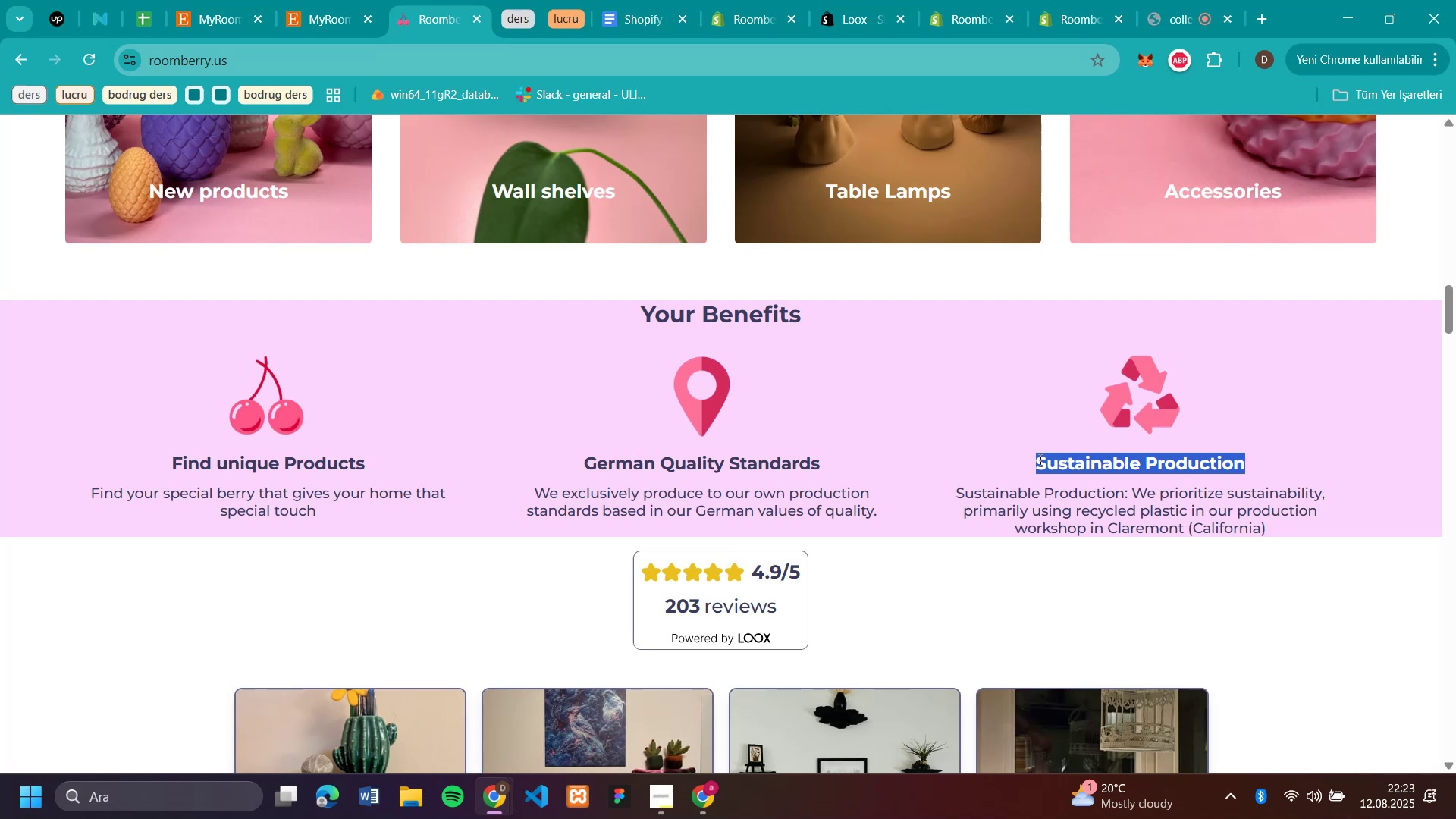 
key(Control+C)
 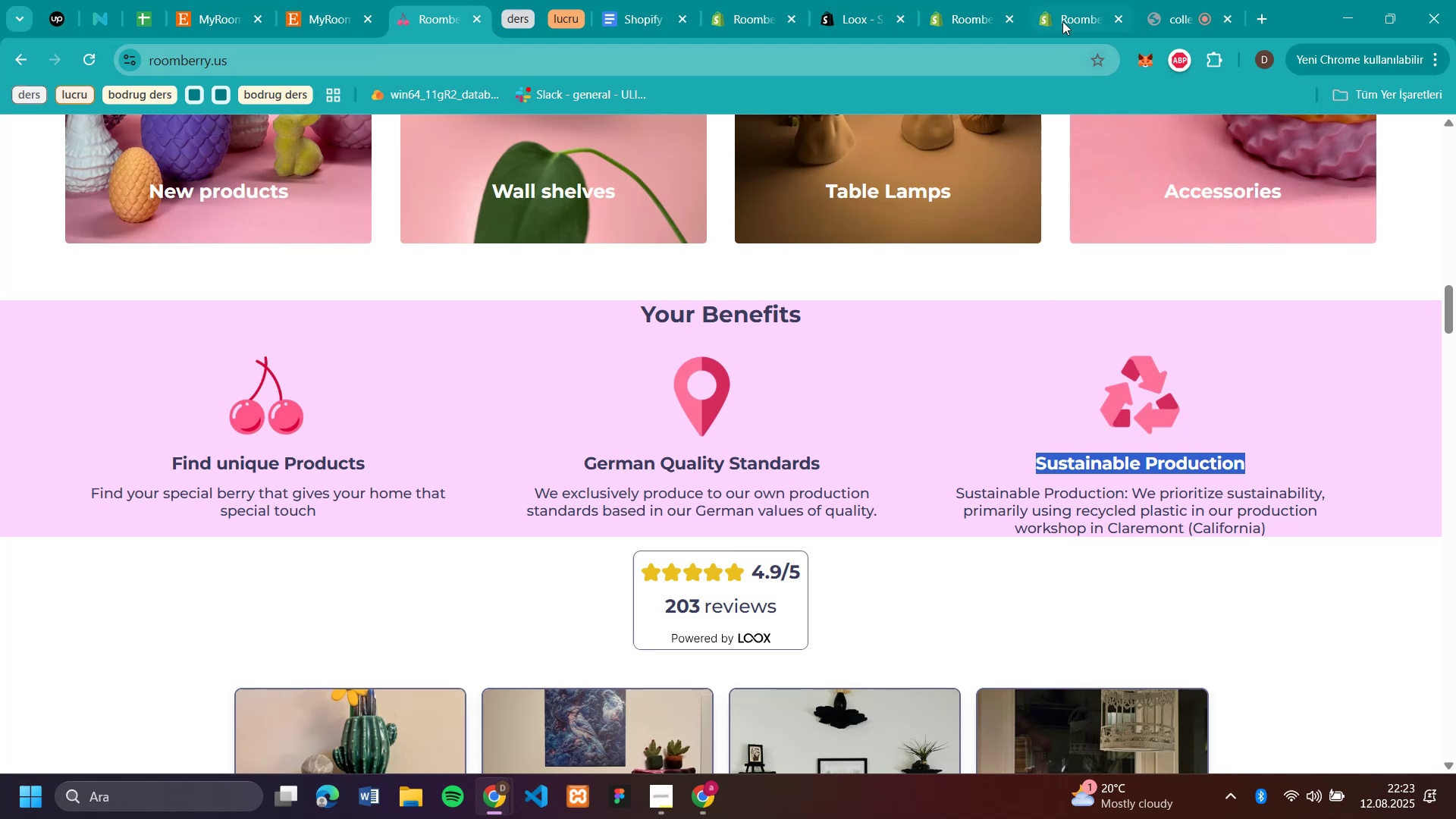 
left_click([1062, 20])
 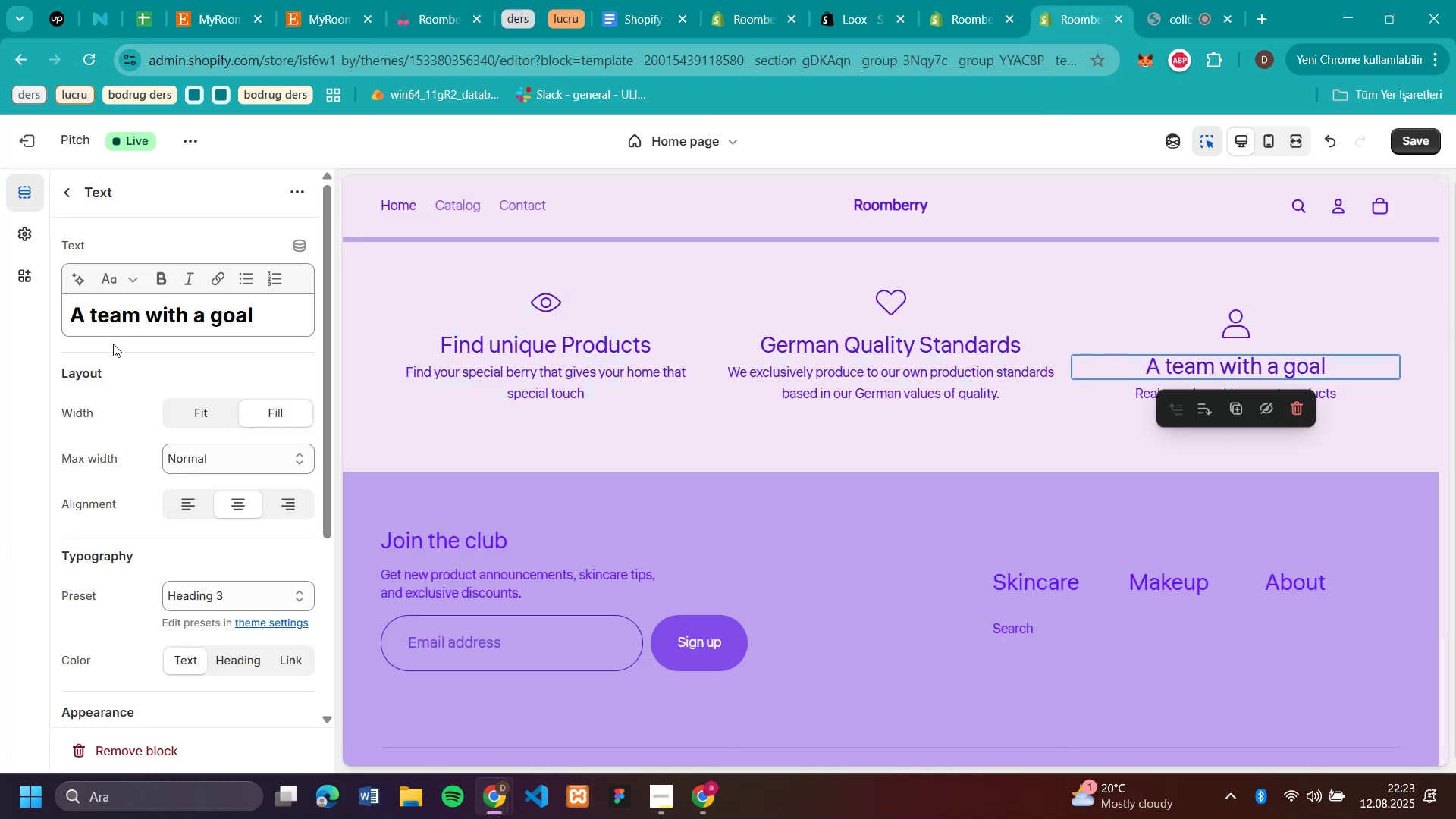 
left_click_drag(start_coordinate=[277, 310], to_coordinate=[27, 317])
 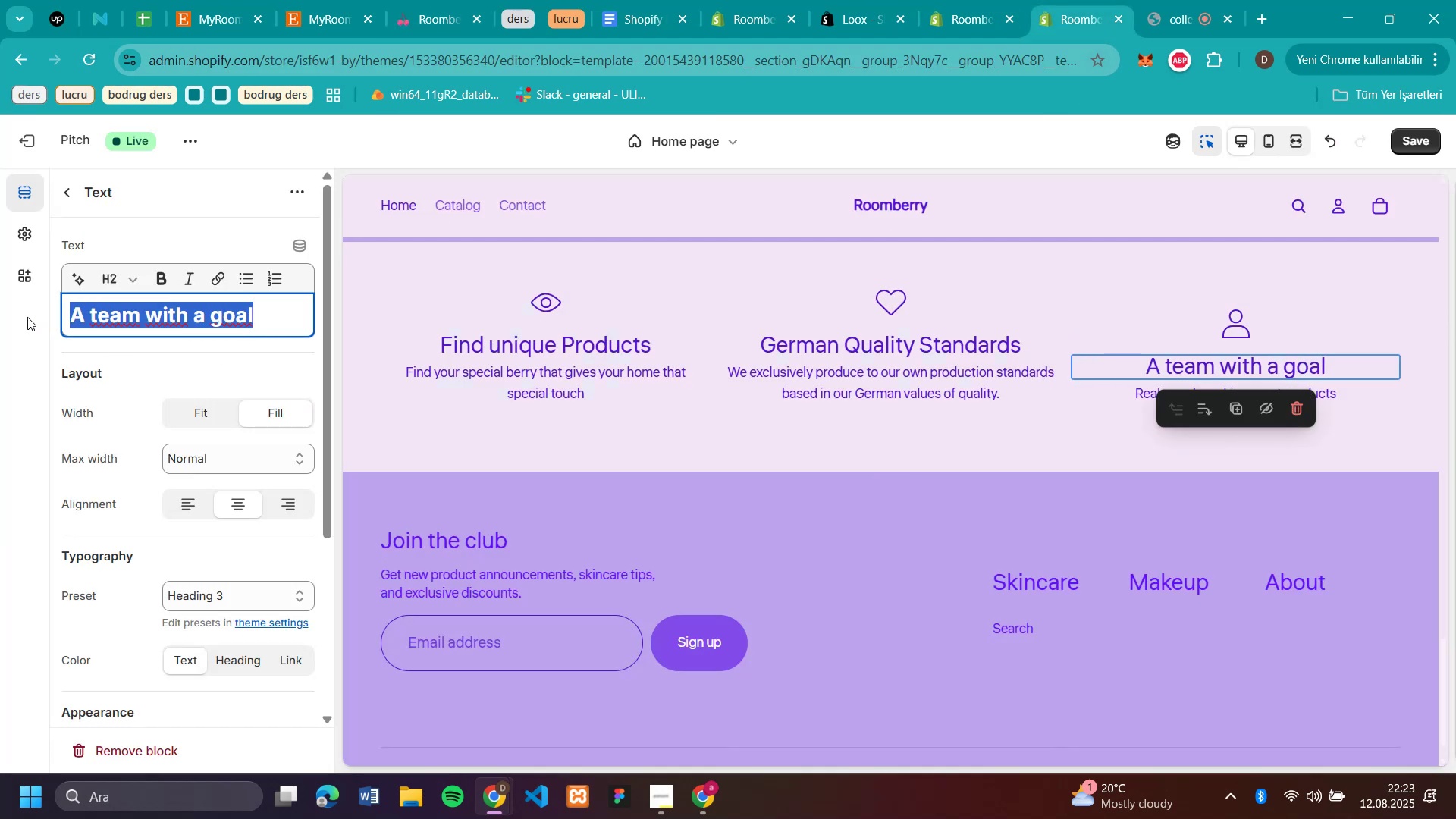 
key(Control+V)
 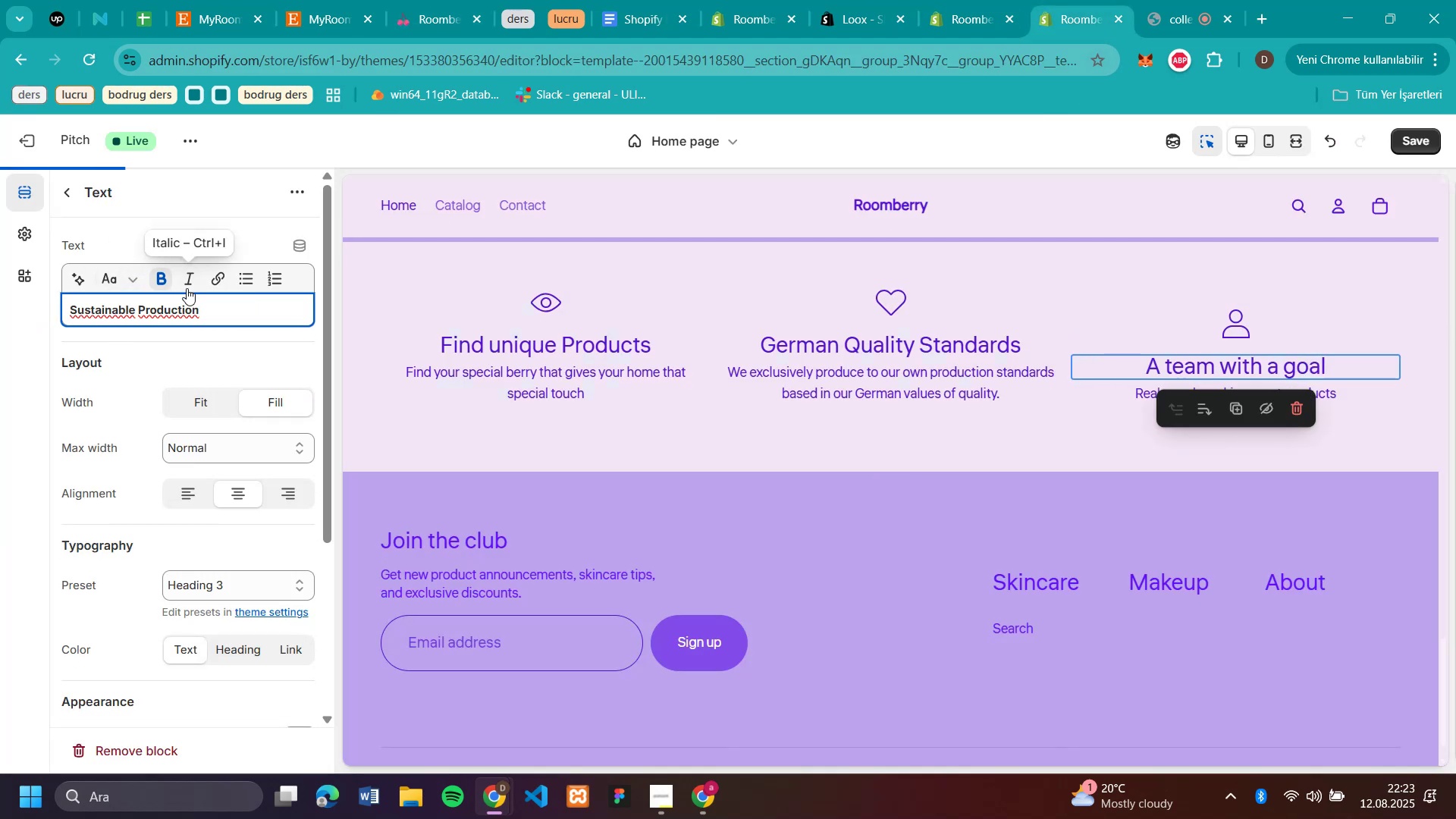 
left_click_drag(start_coordinate=[213, 303], to_coordinate=[5, 299])
 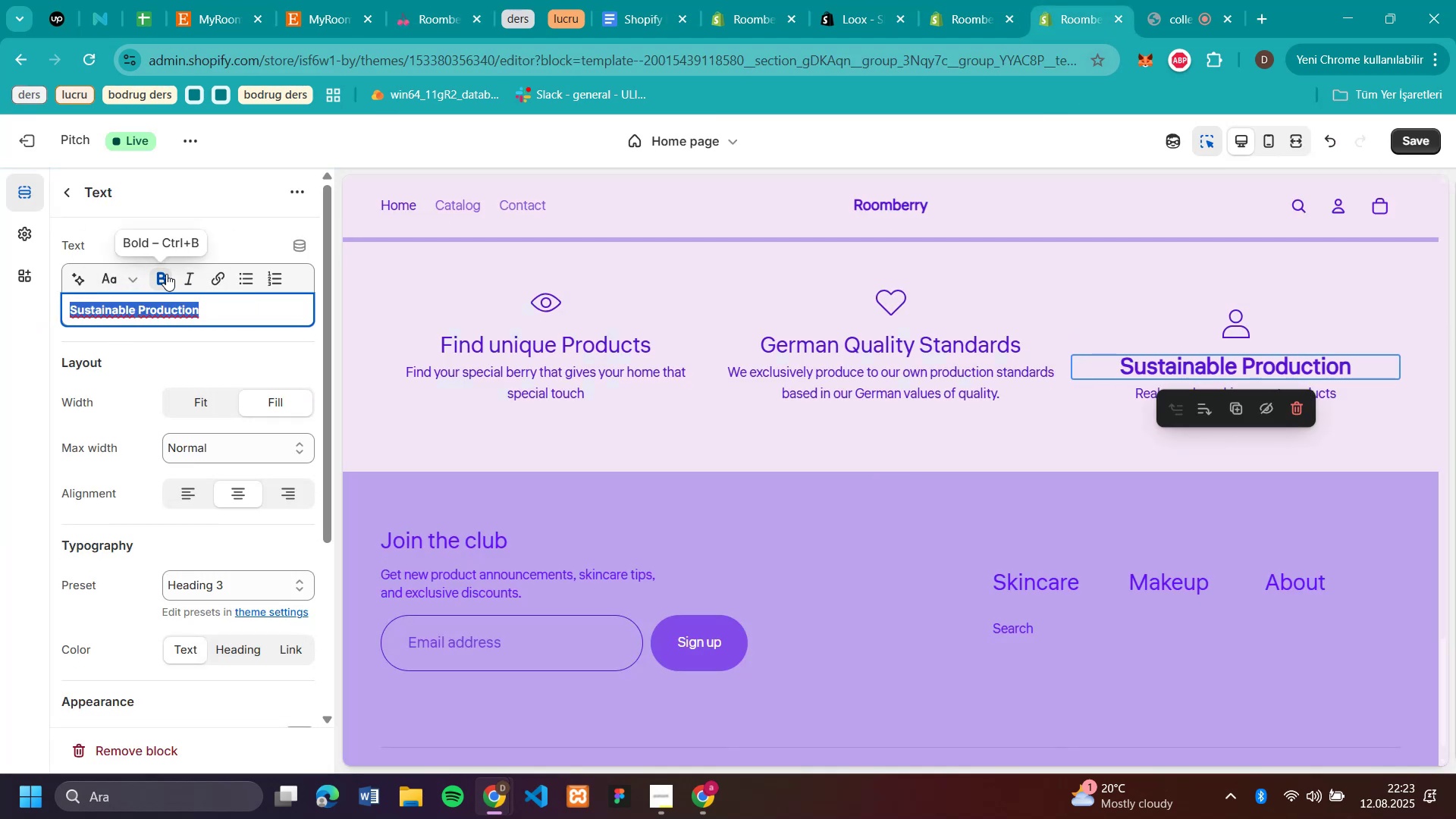 
left_click([165, 273])
 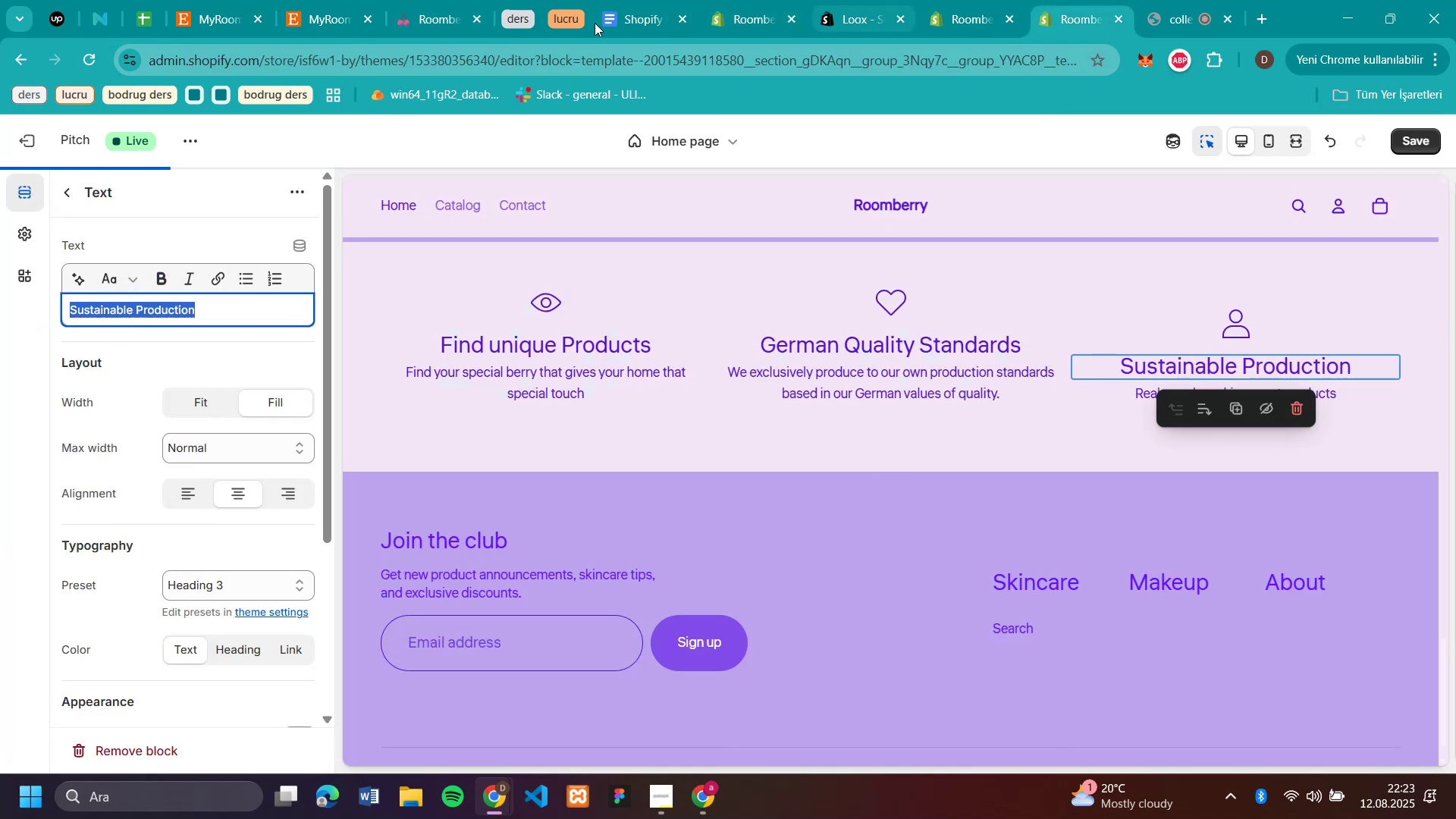 
left_click([411, 22])
 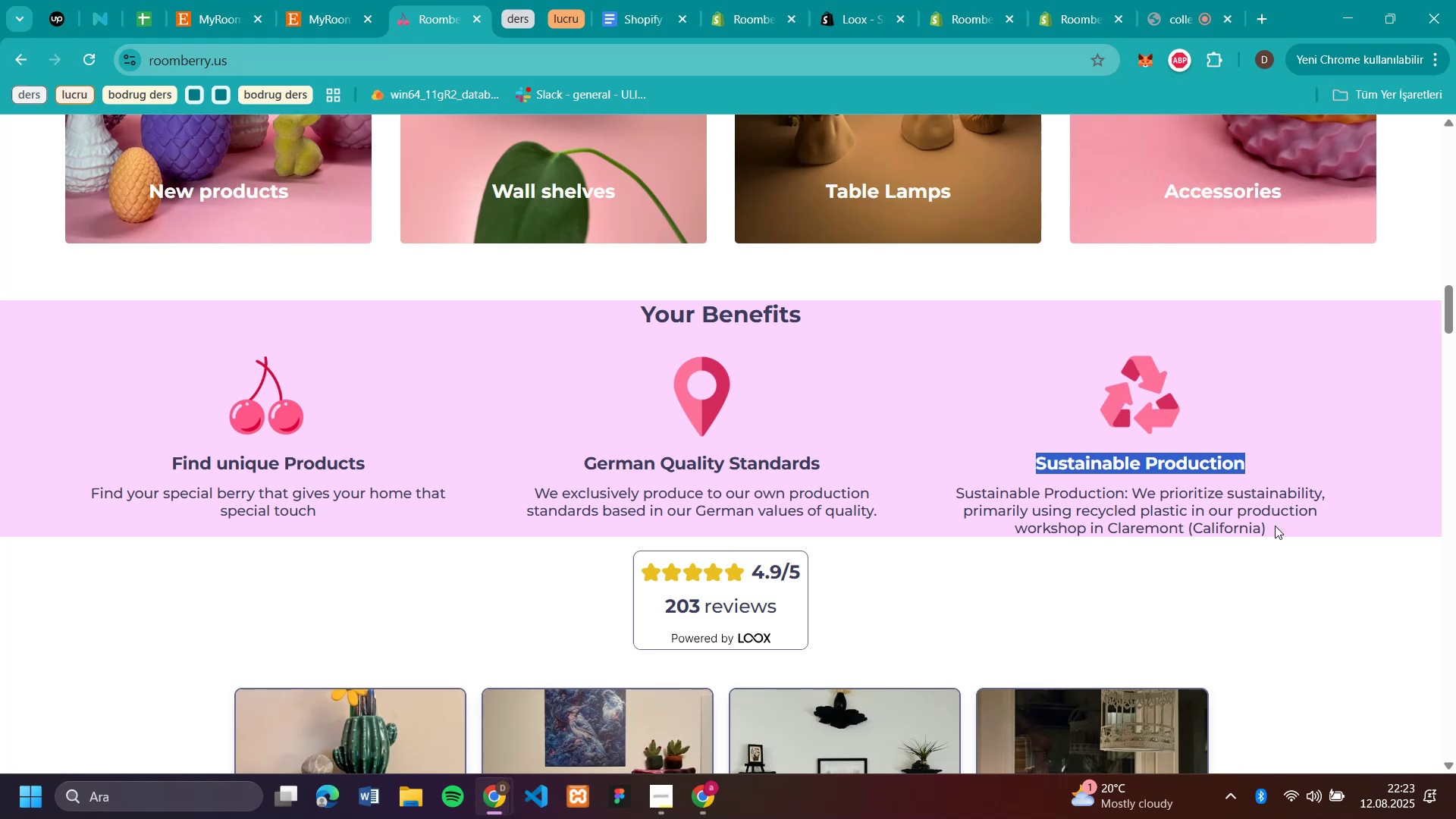 
left_click_drag(start_coordinate=[1285, 527], to_coordinate=[933, 492])
 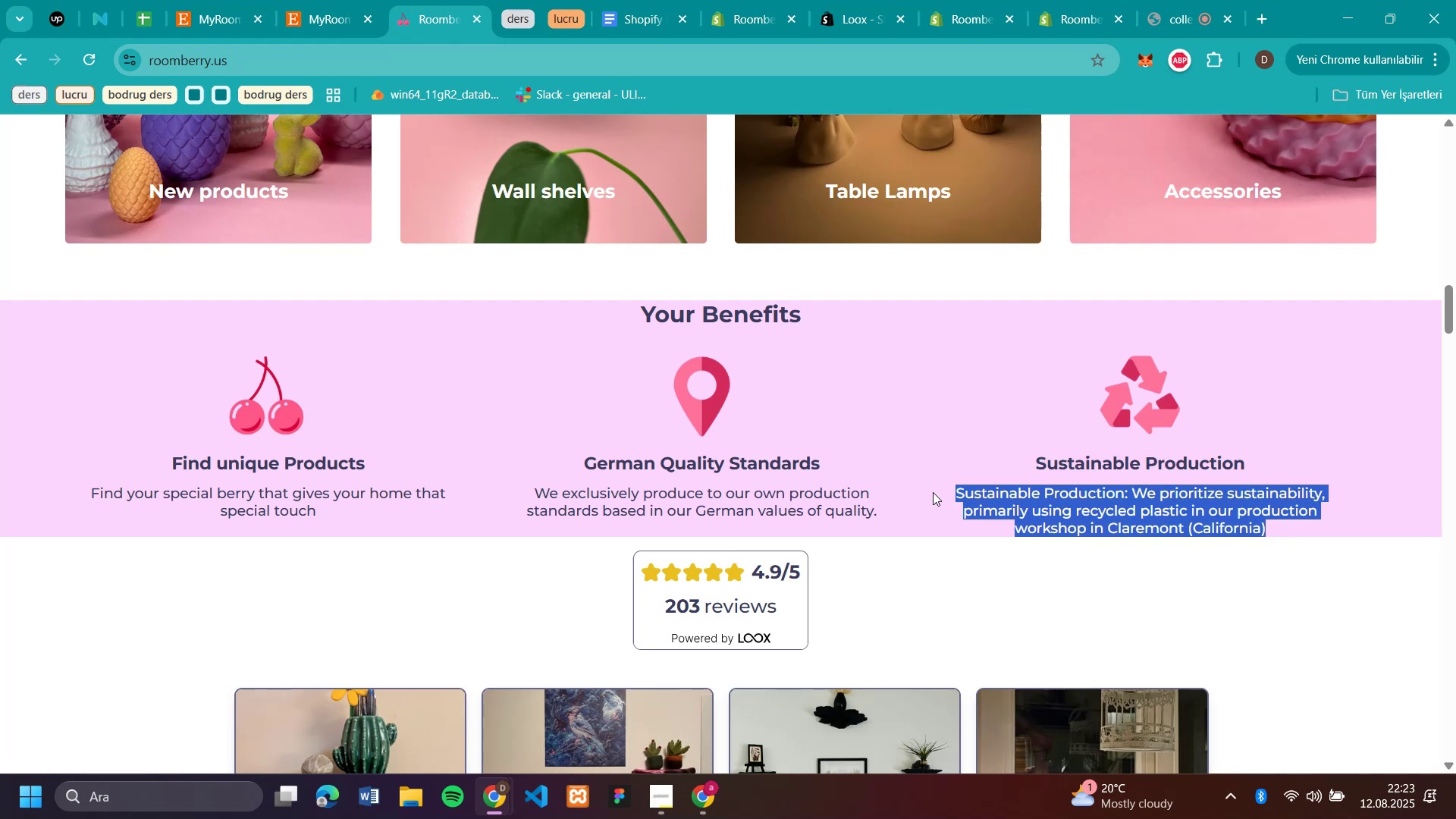 
key(Control+C)
 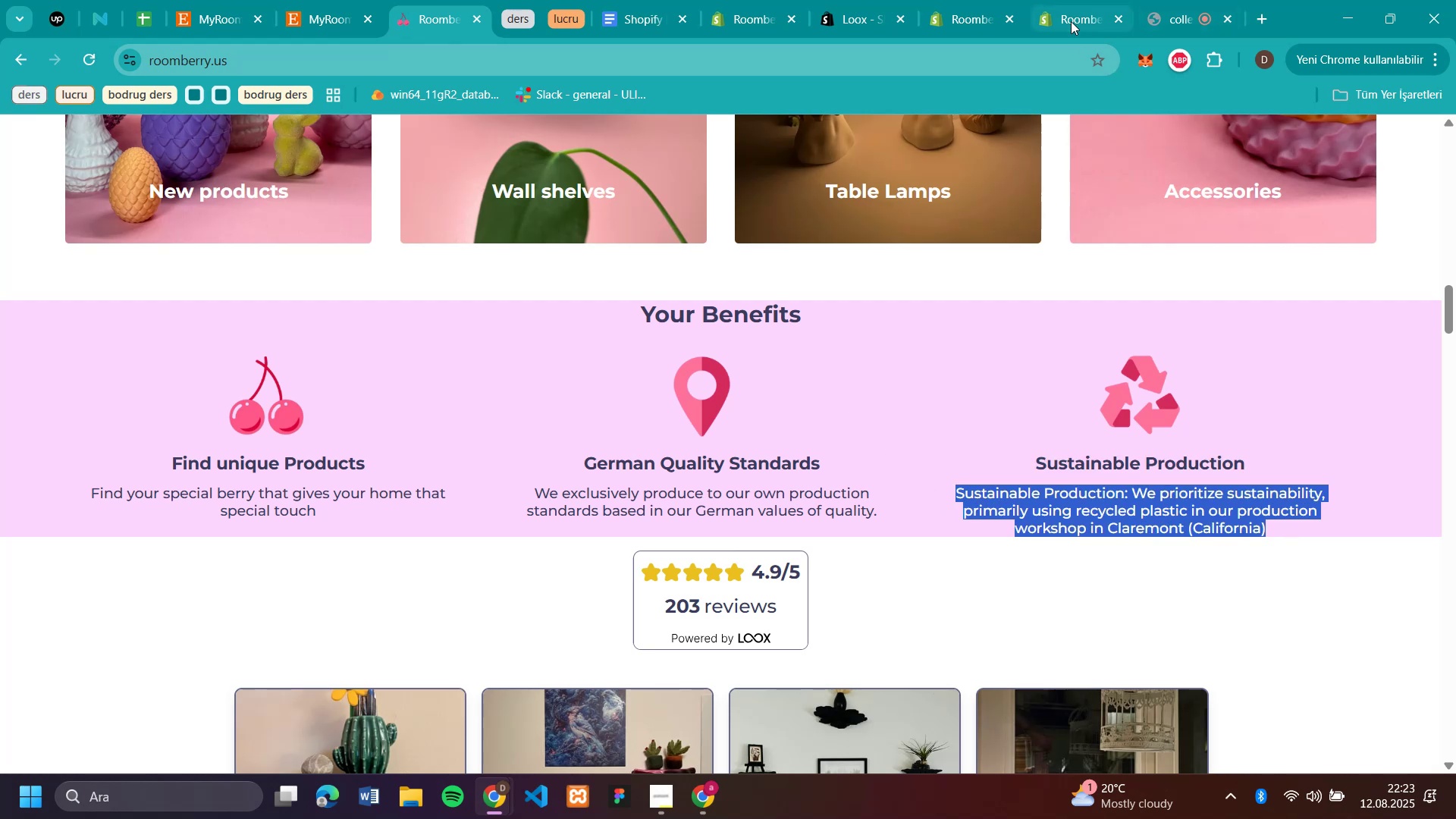 
left_click([1060, 24])
 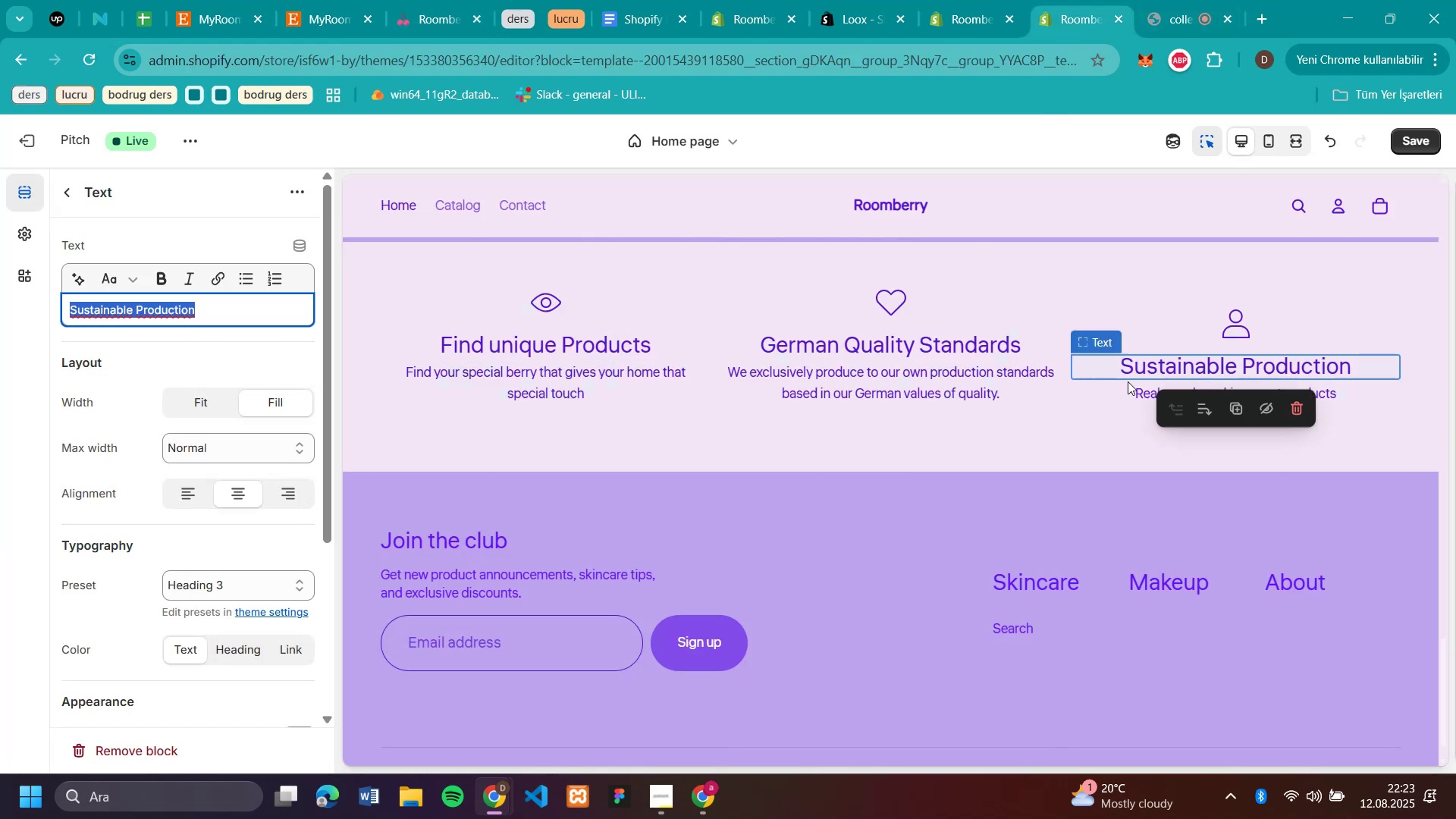 
left_click([1141, 398])
 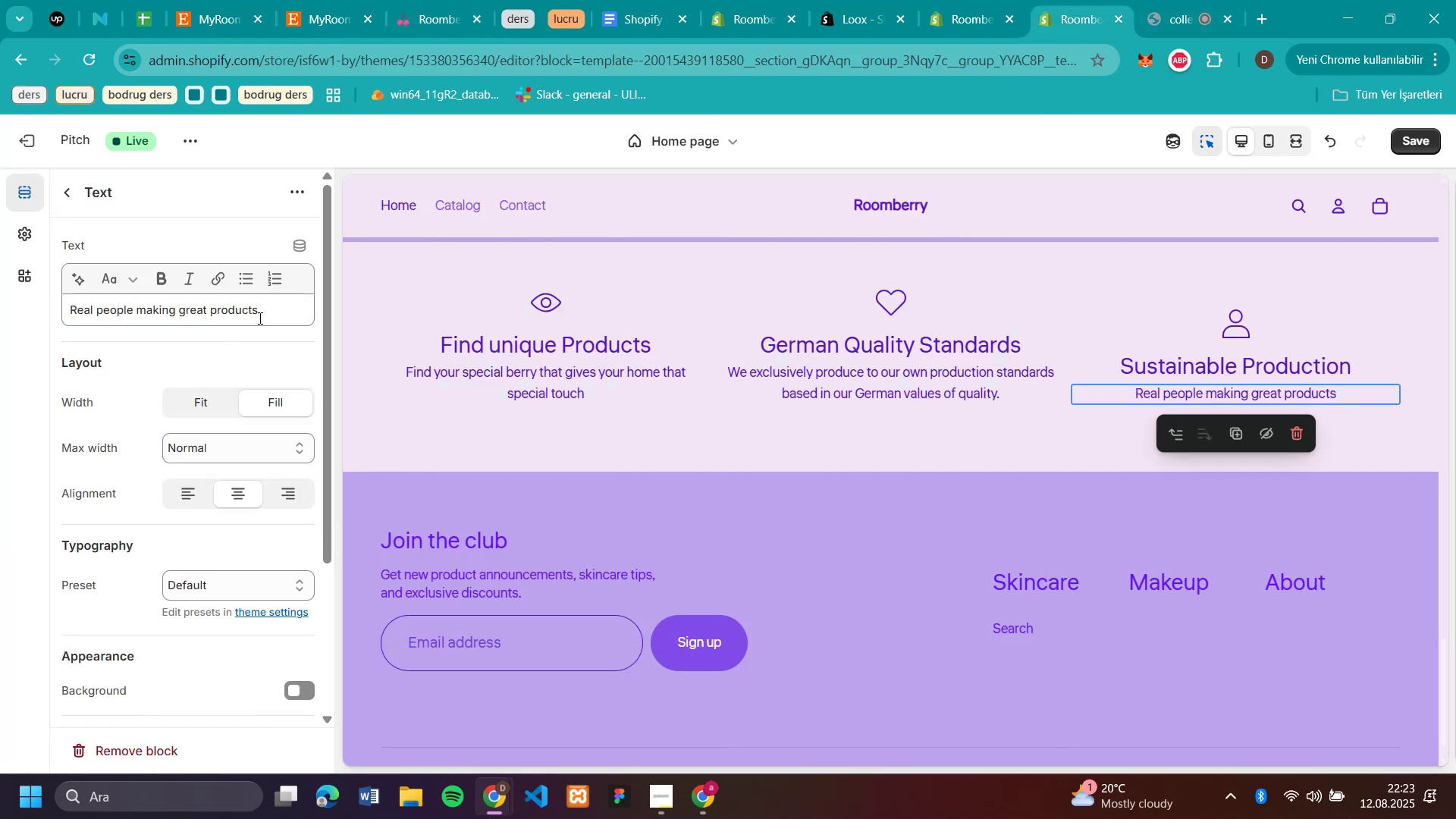 
left_click_drag(start_coordinate=[276, 312], to_coordinate=[0, 315])
 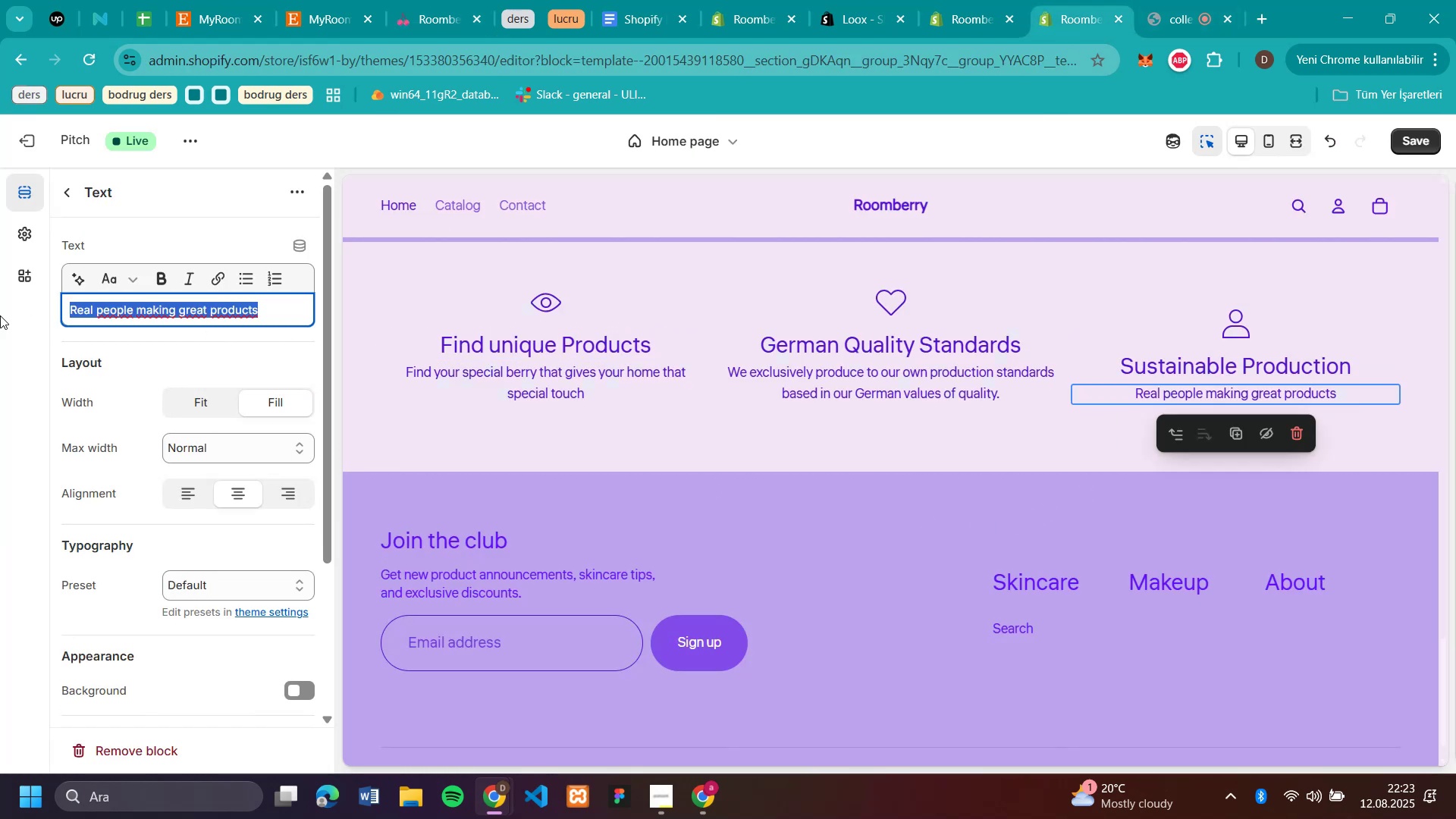 
key(Control+V)
 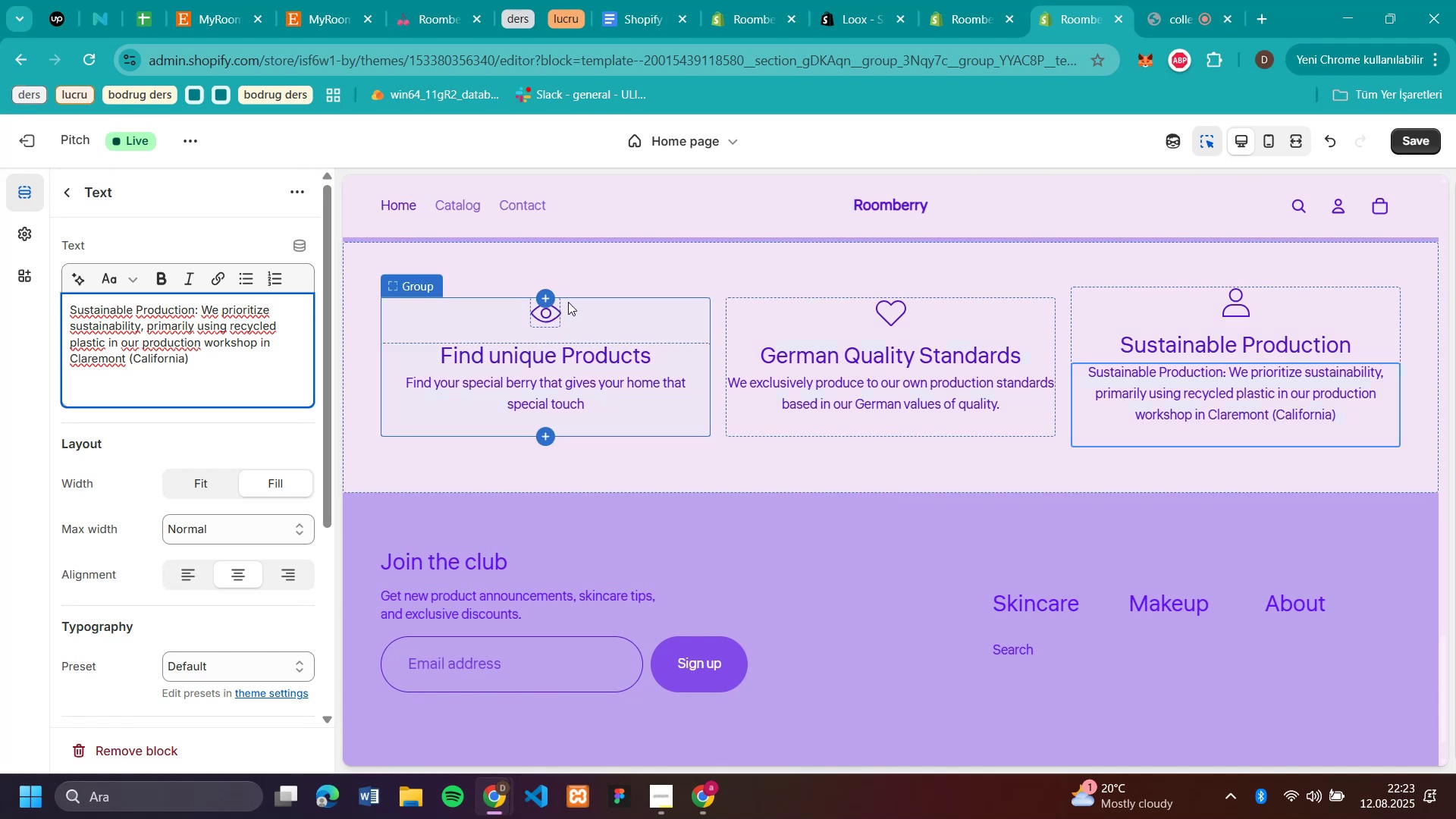 
wait(5.4)
 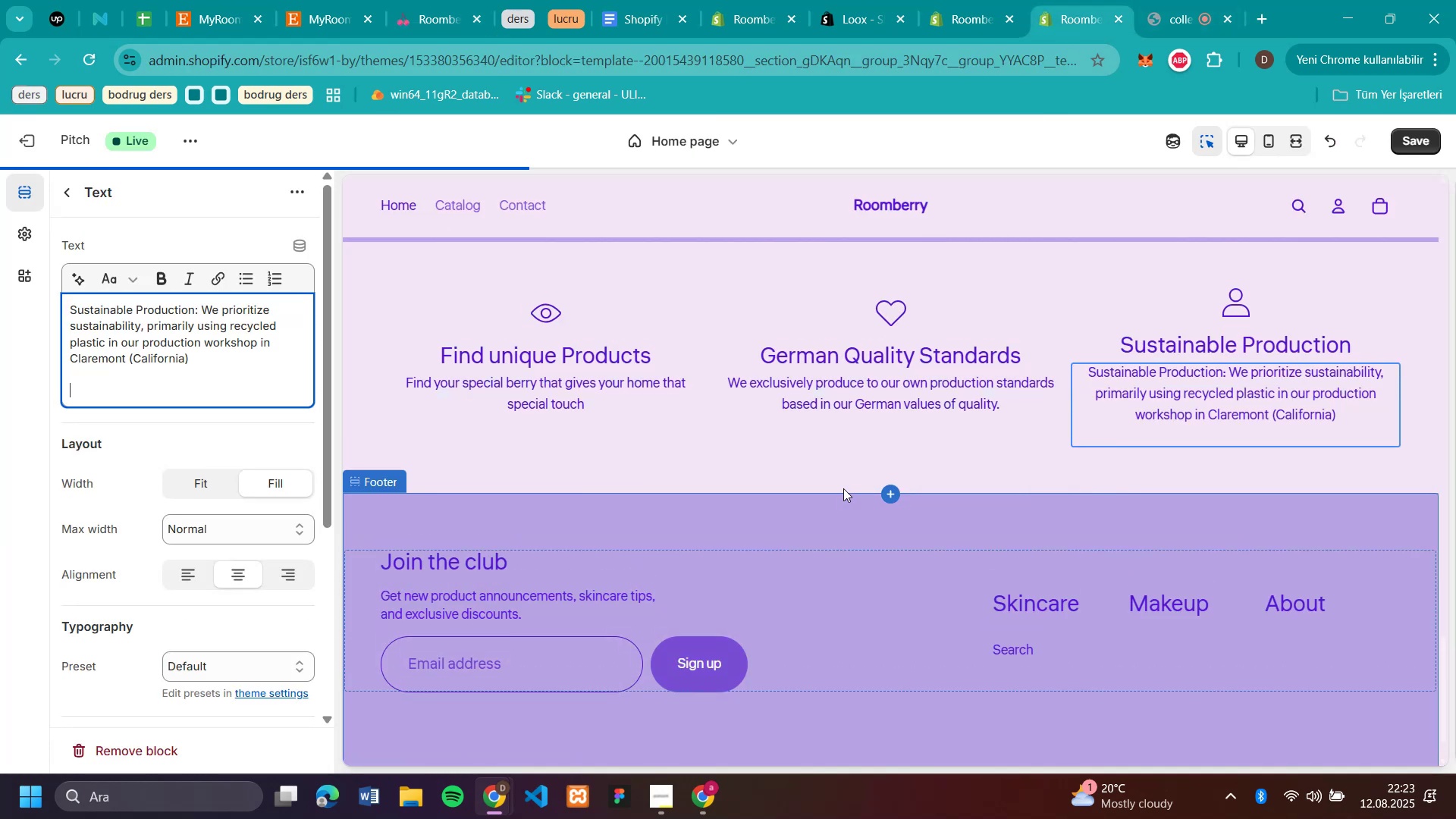 
left_click([410, 23])
 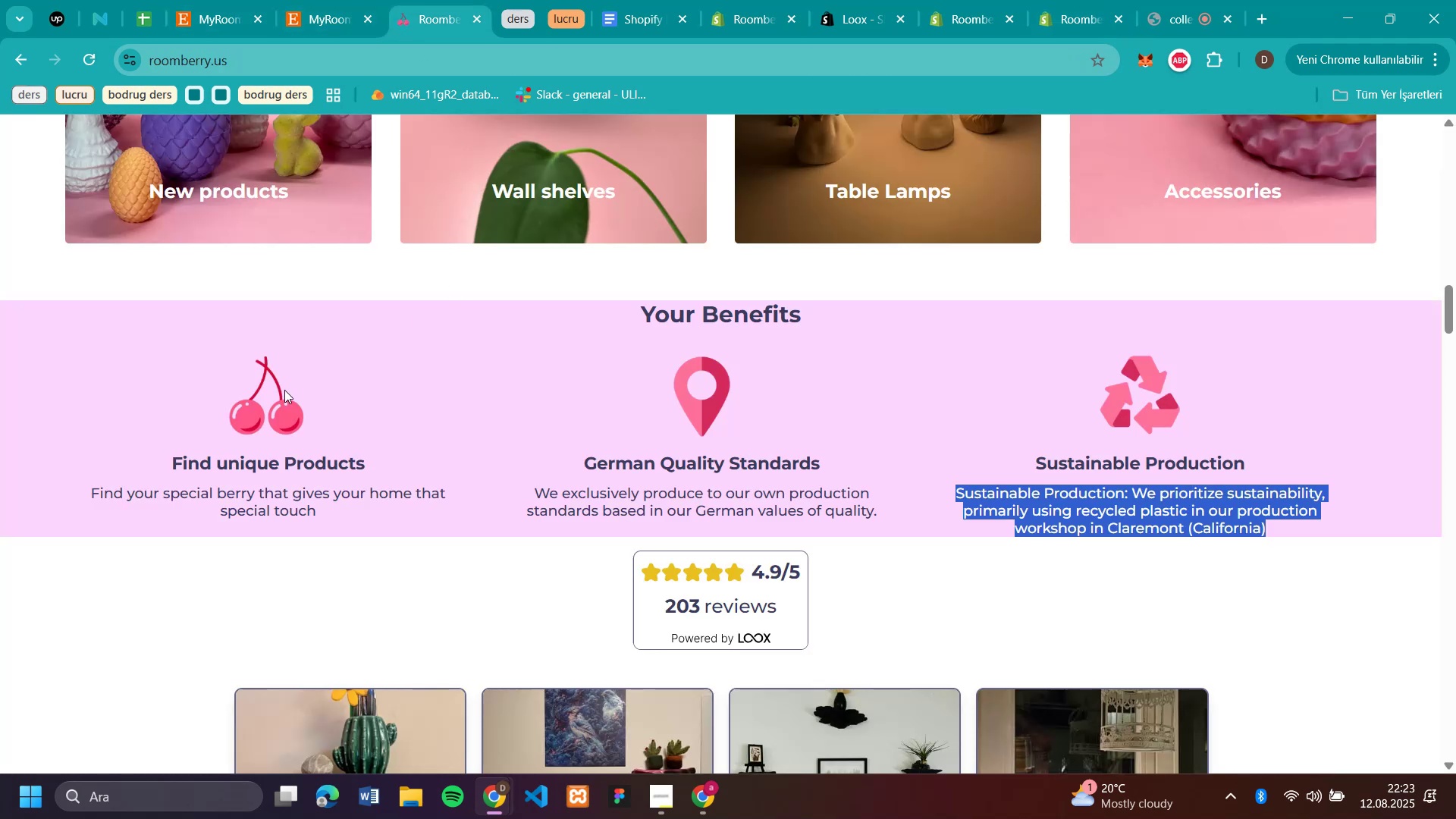 
mouse_move([303, 413])
 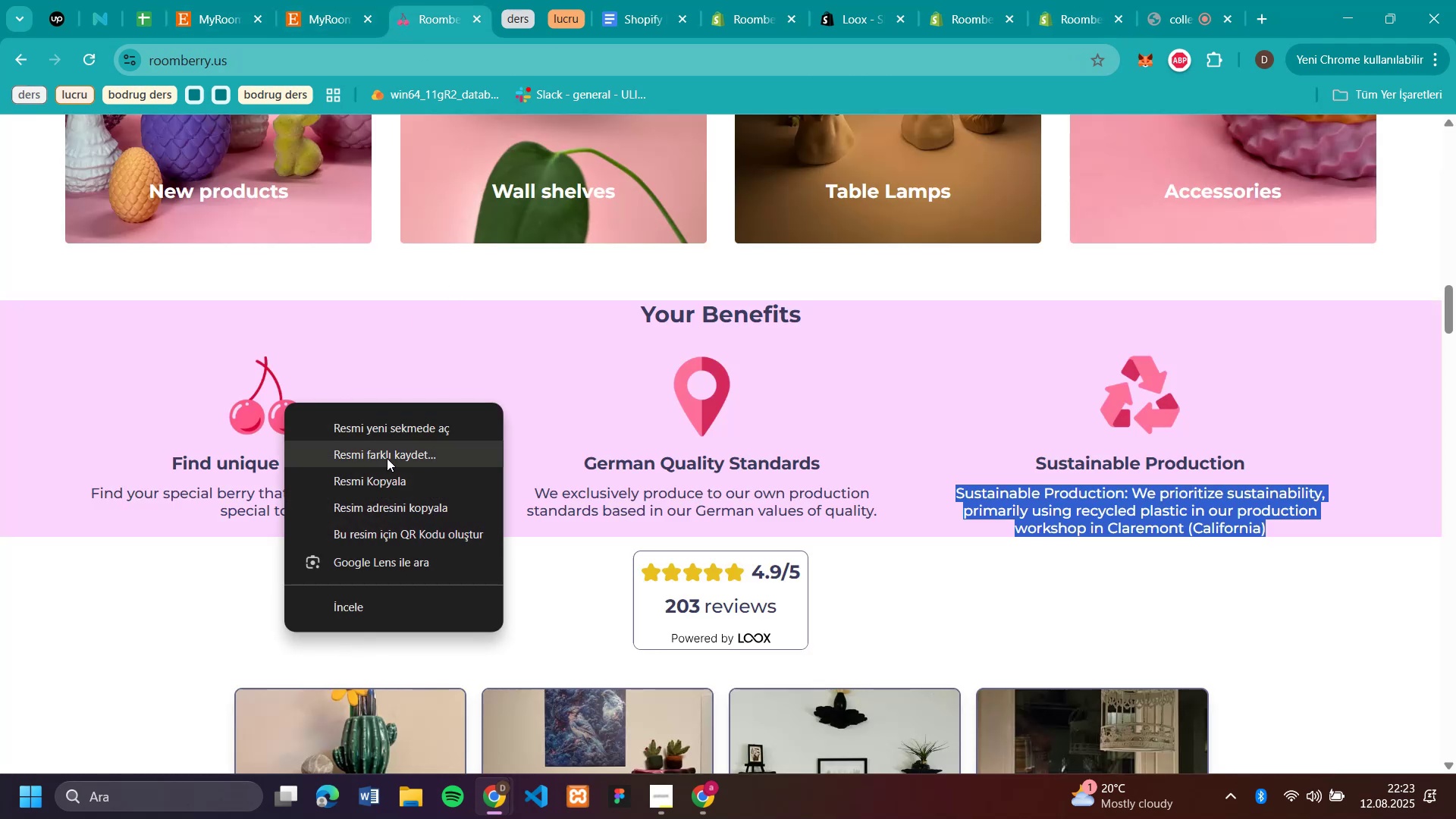 
left_click([387, 458])
 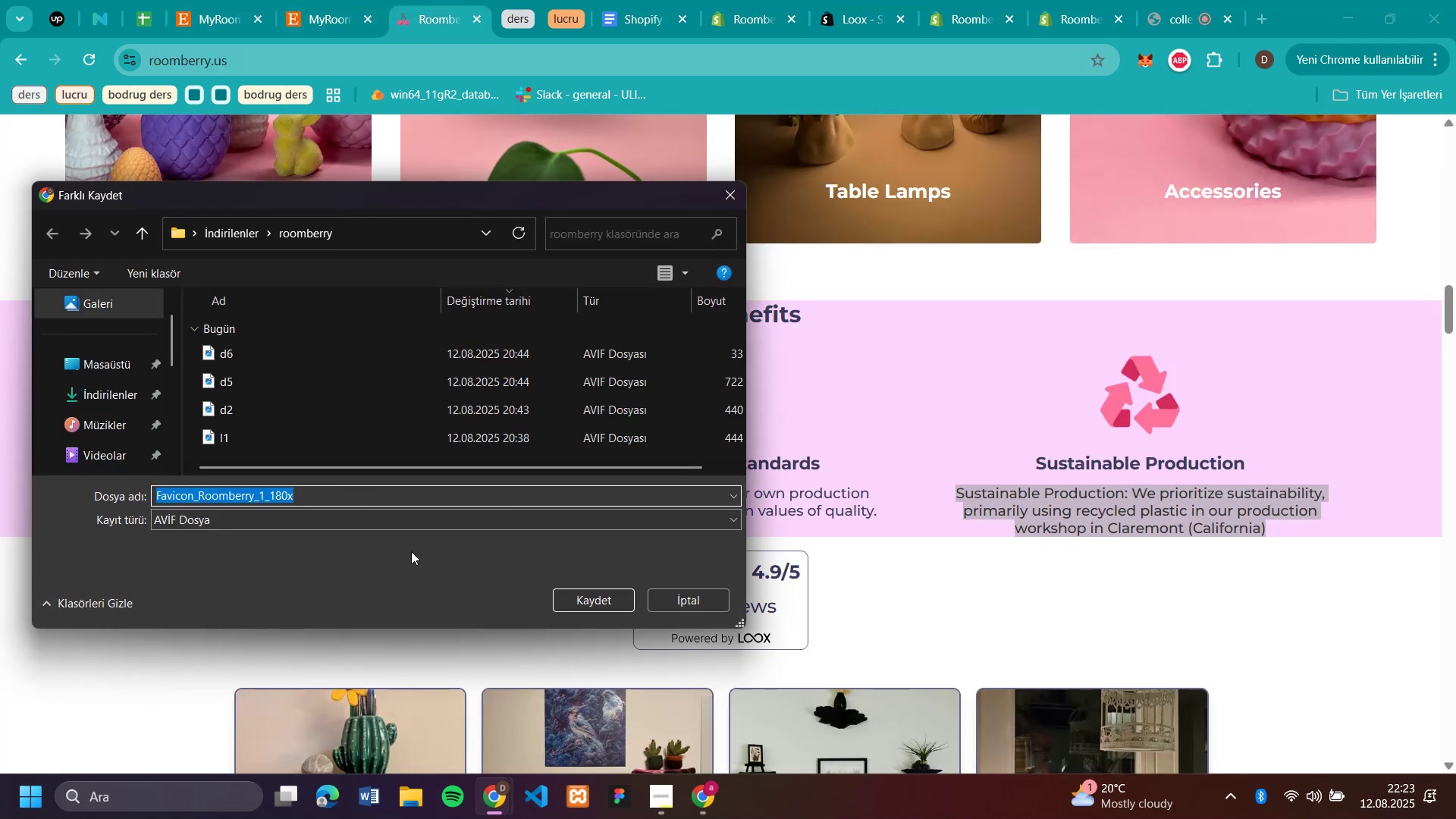 
type(f1)
 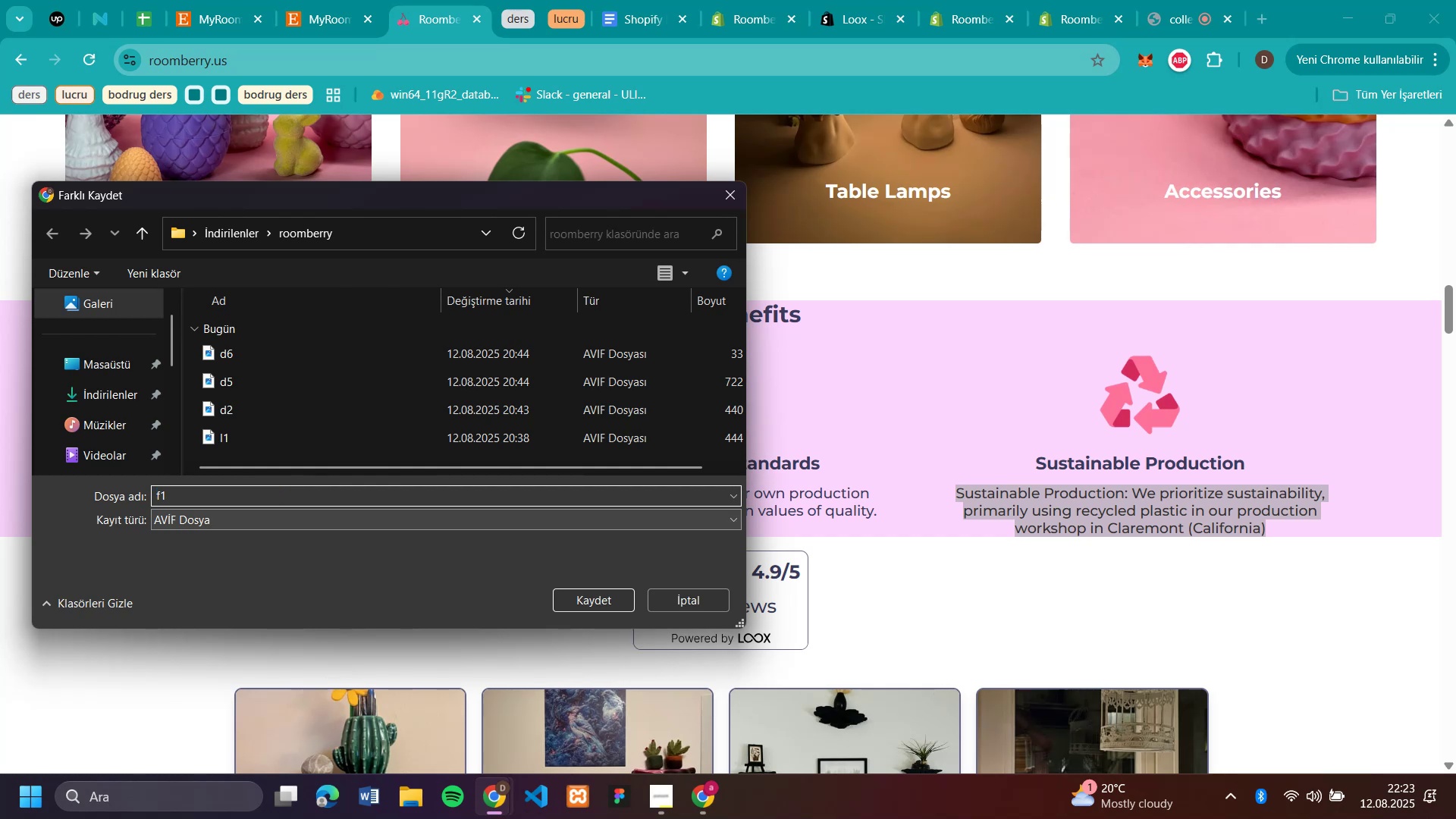 
key(Enter)
 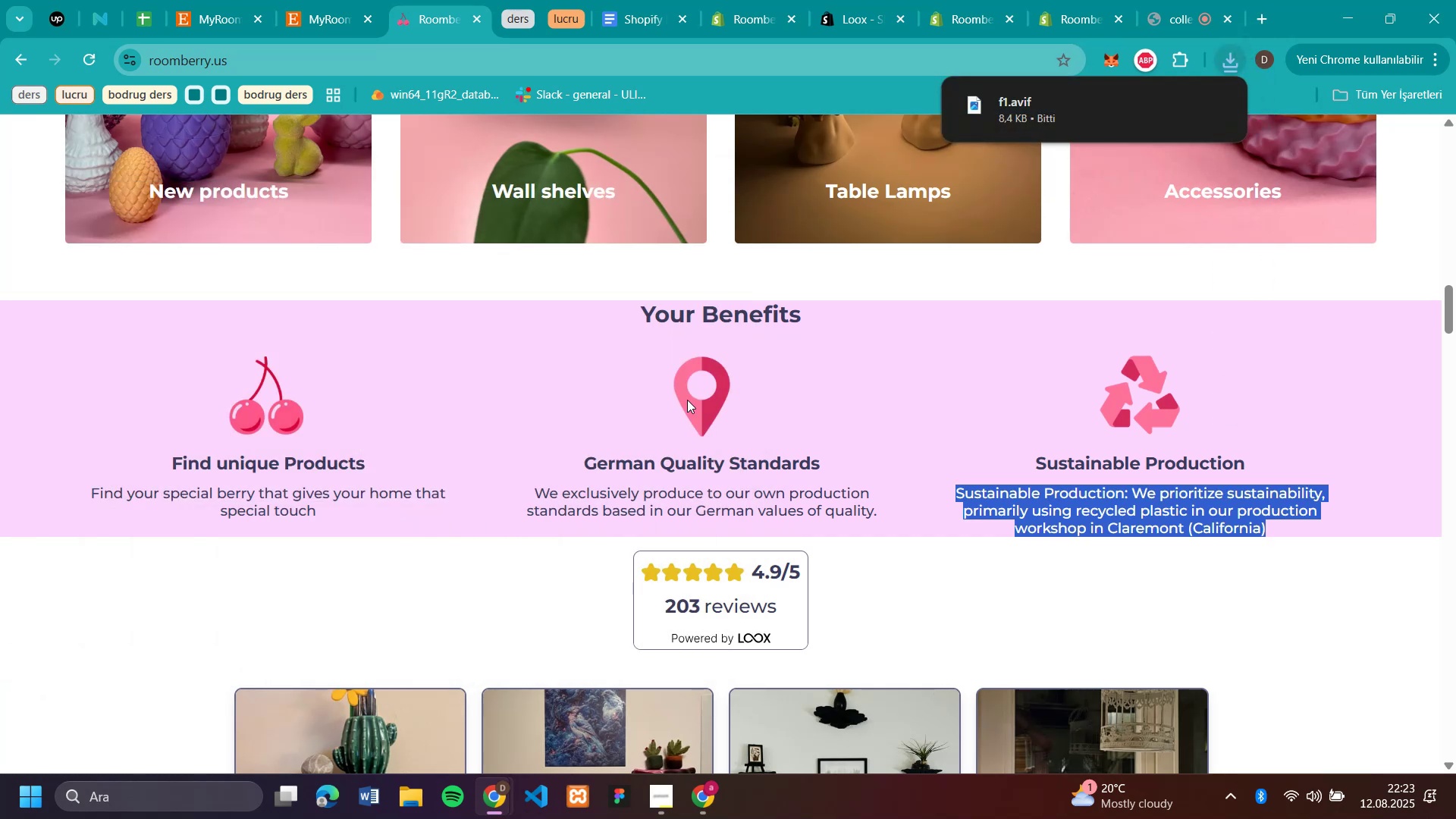 
right_click([710, 397])
 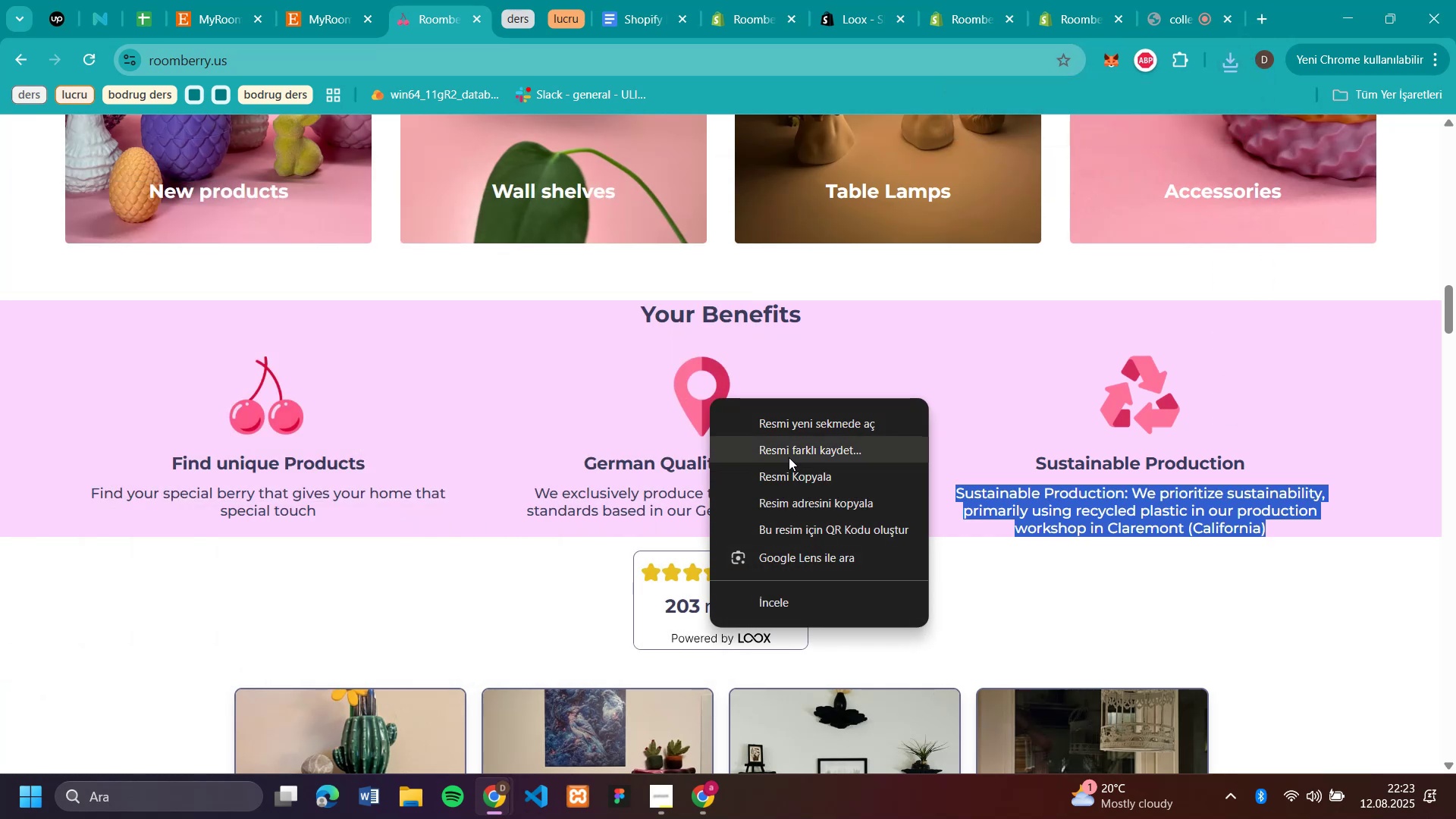 
left_click([789, 457])
 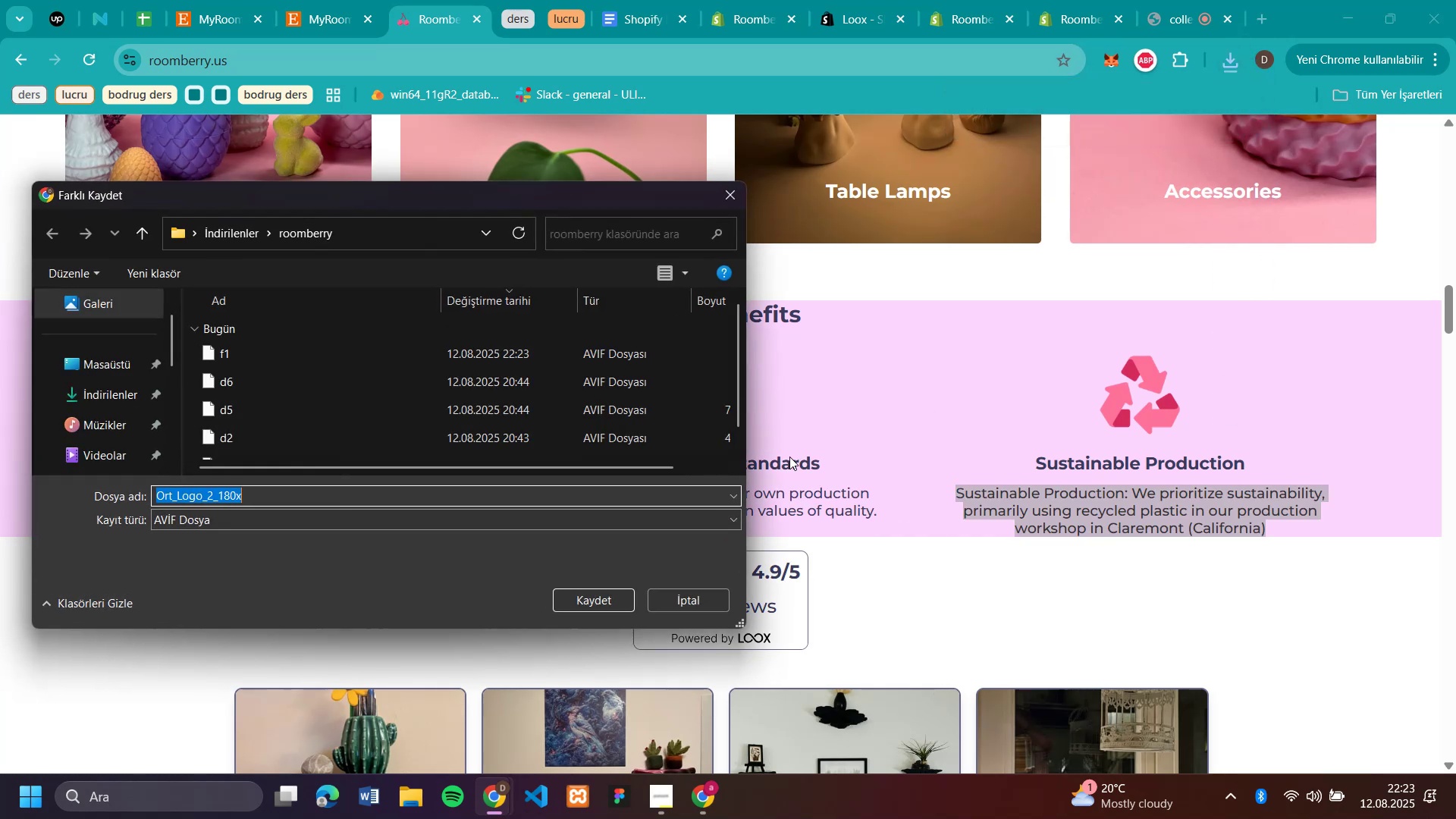 
type(f2)
 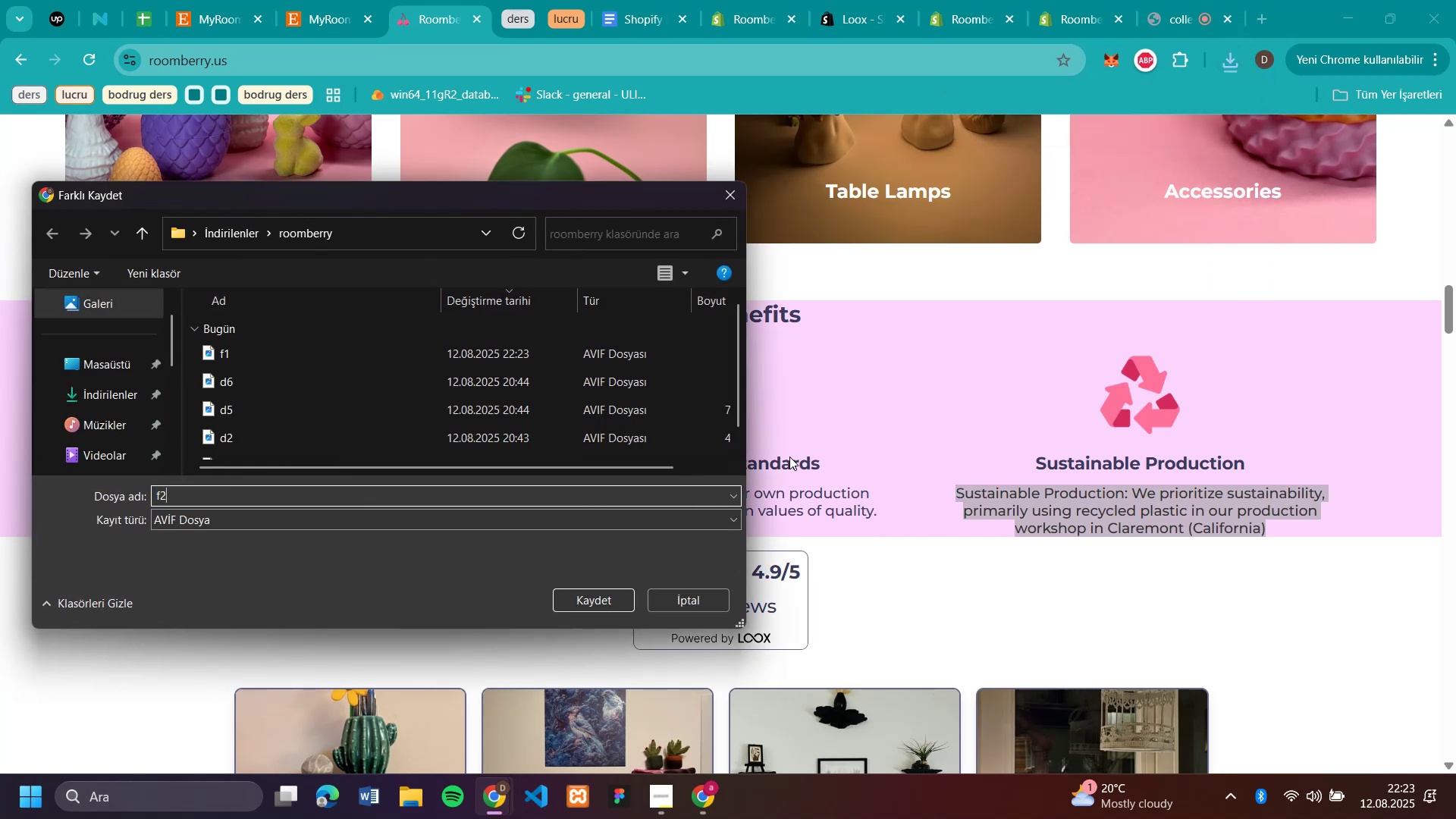 
key(Enter)
 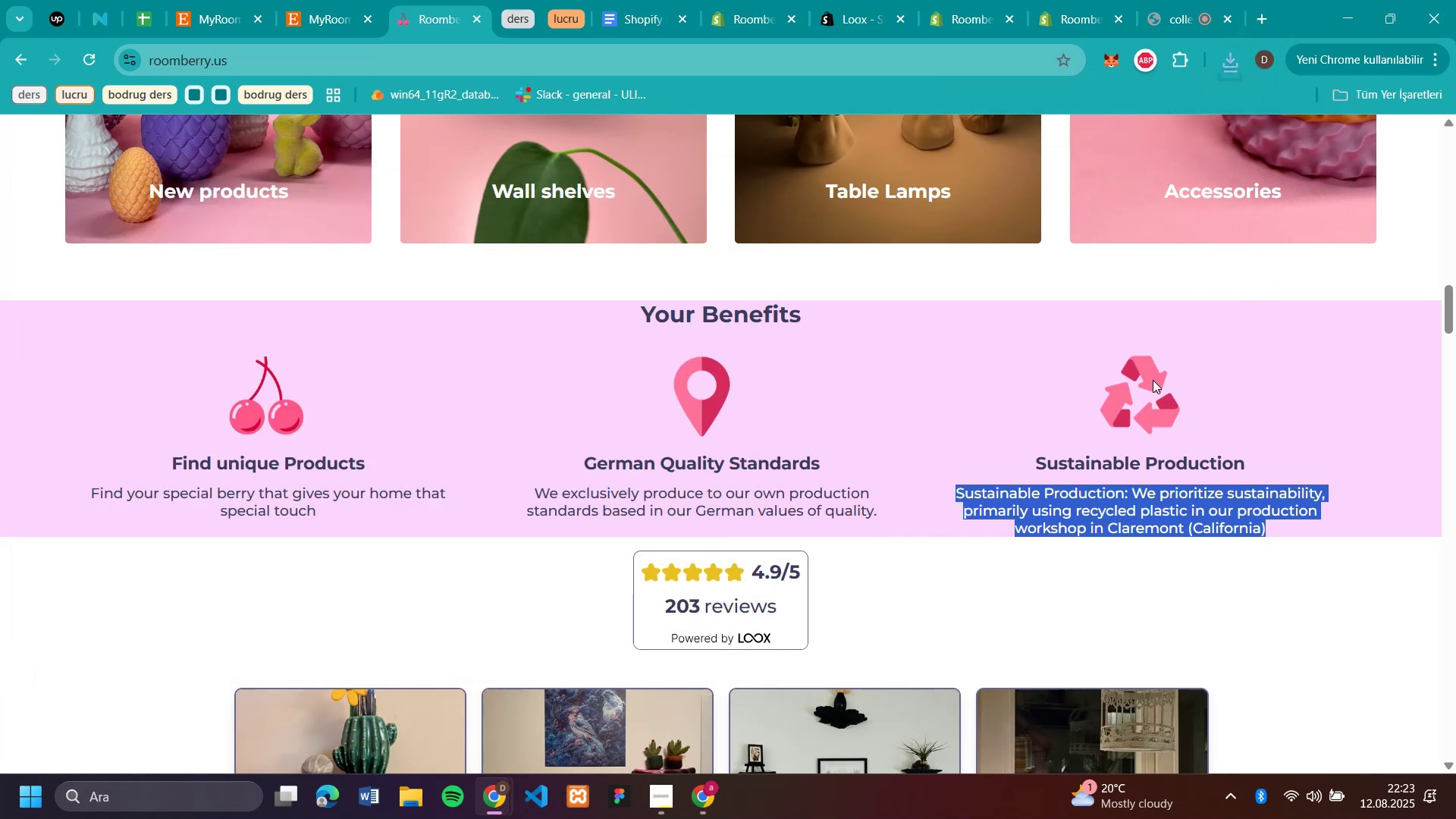 
left_click([1147, 384])
 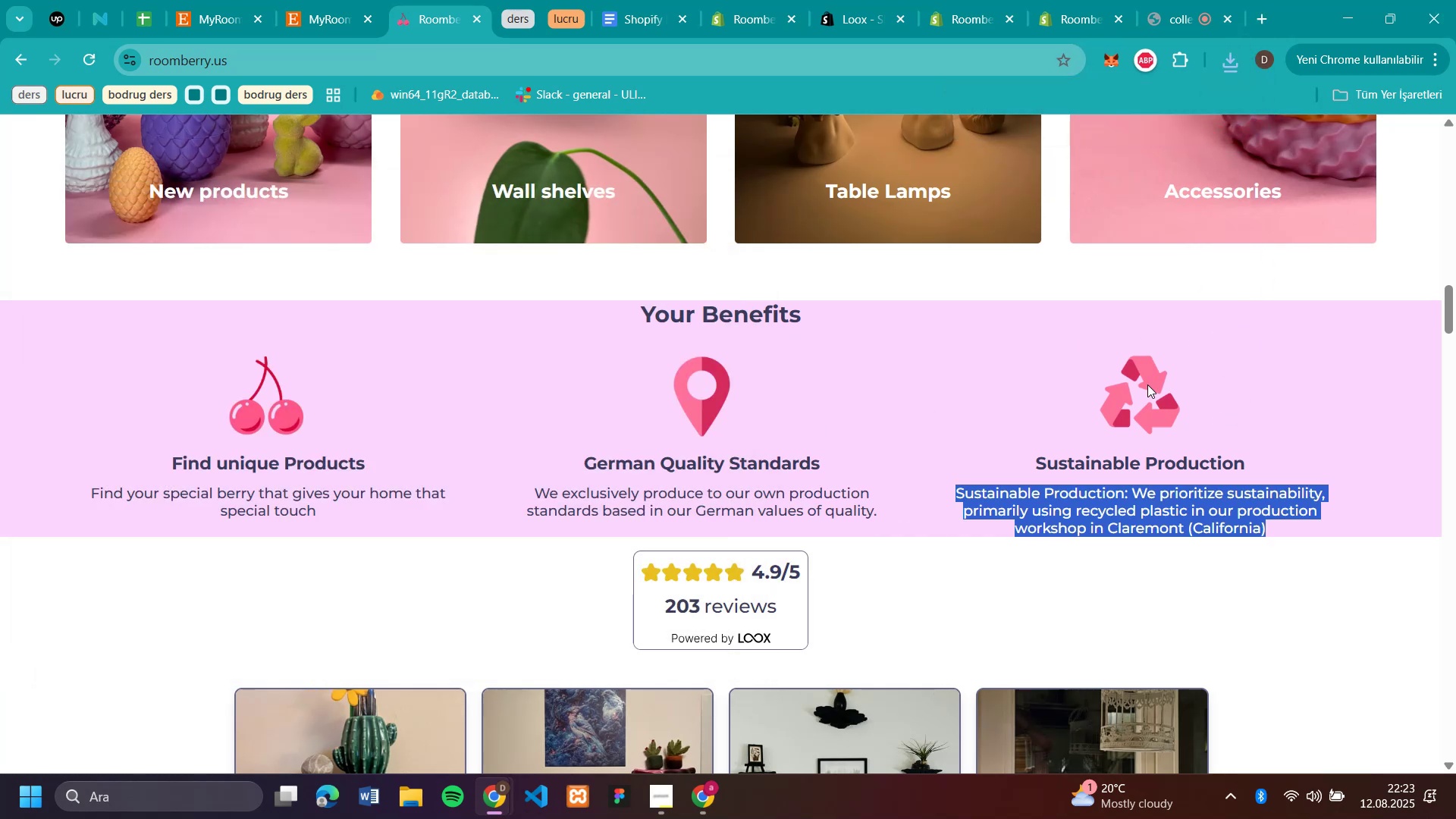 
right_click([1147, 384])
 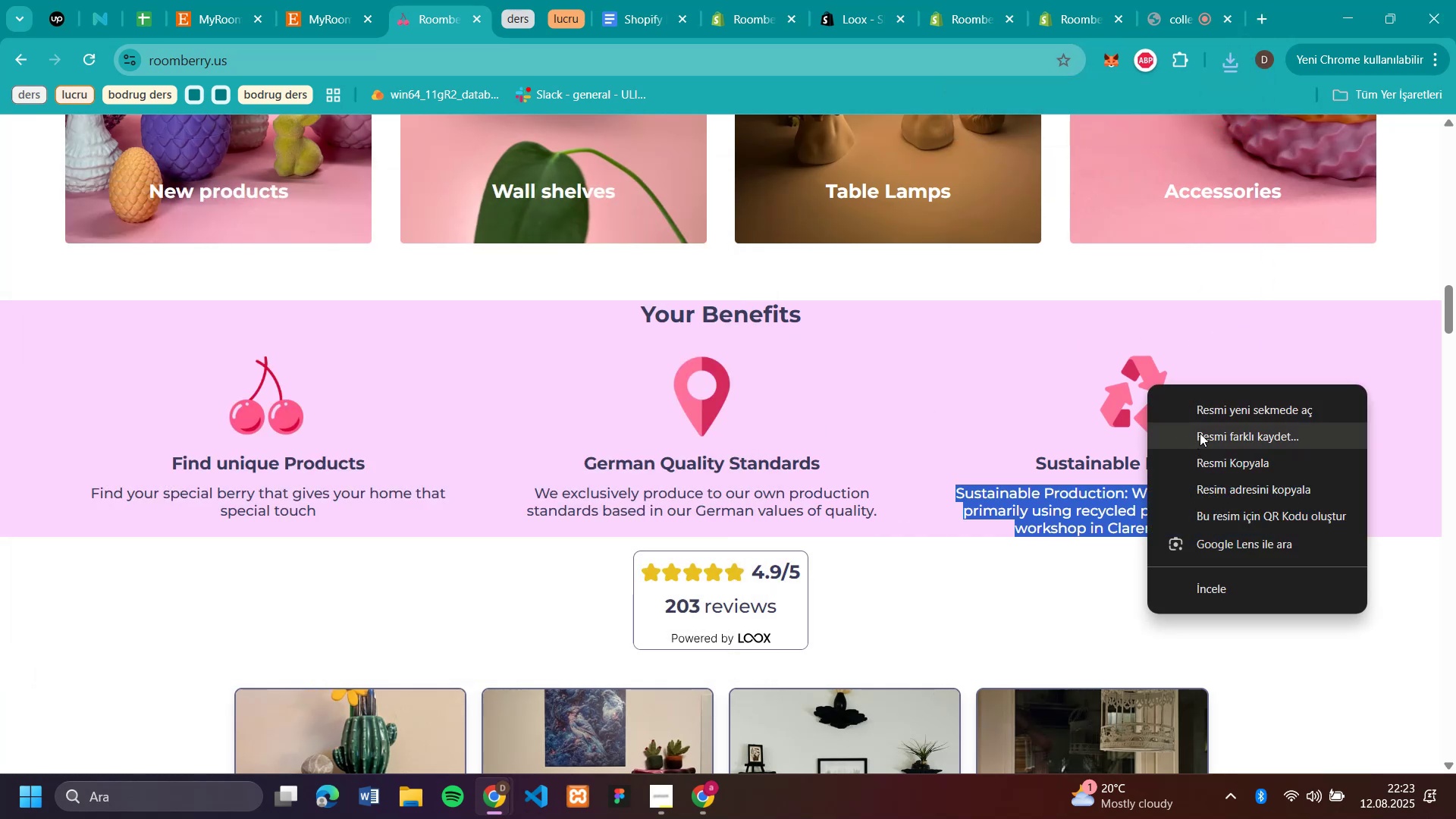 
left_click([1200, 433])
 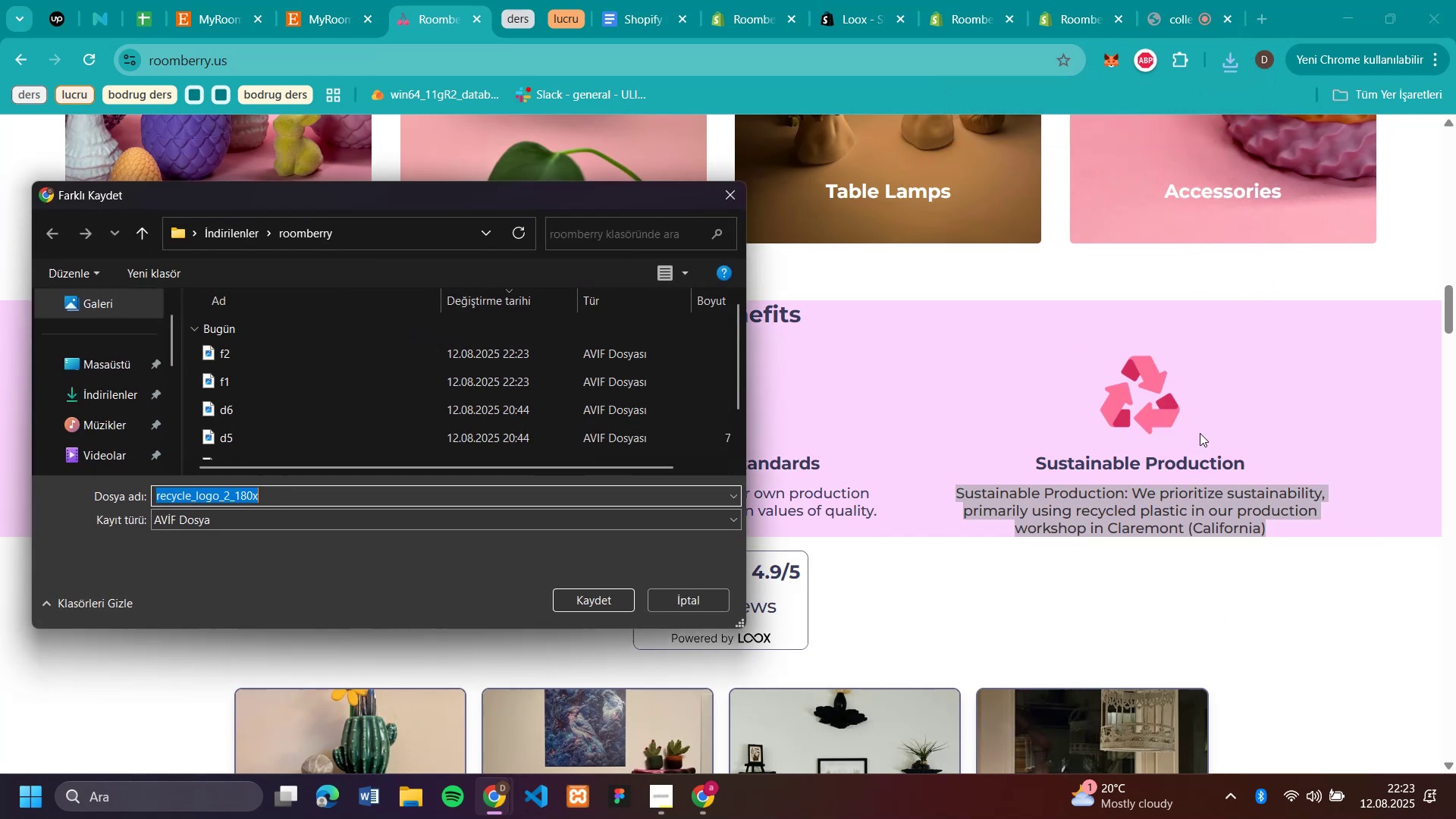 
type(f3)
 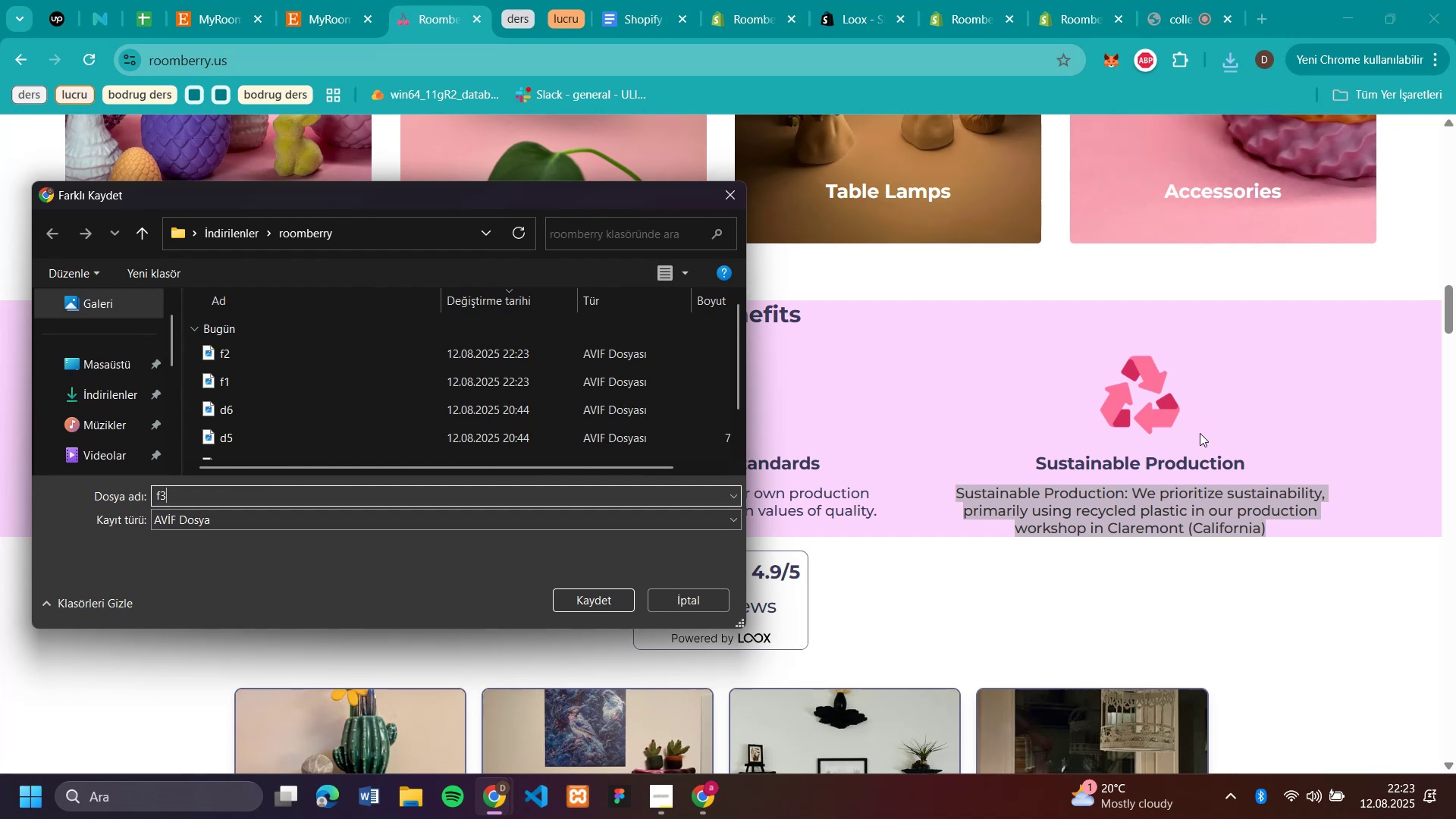 
key(Enter)
 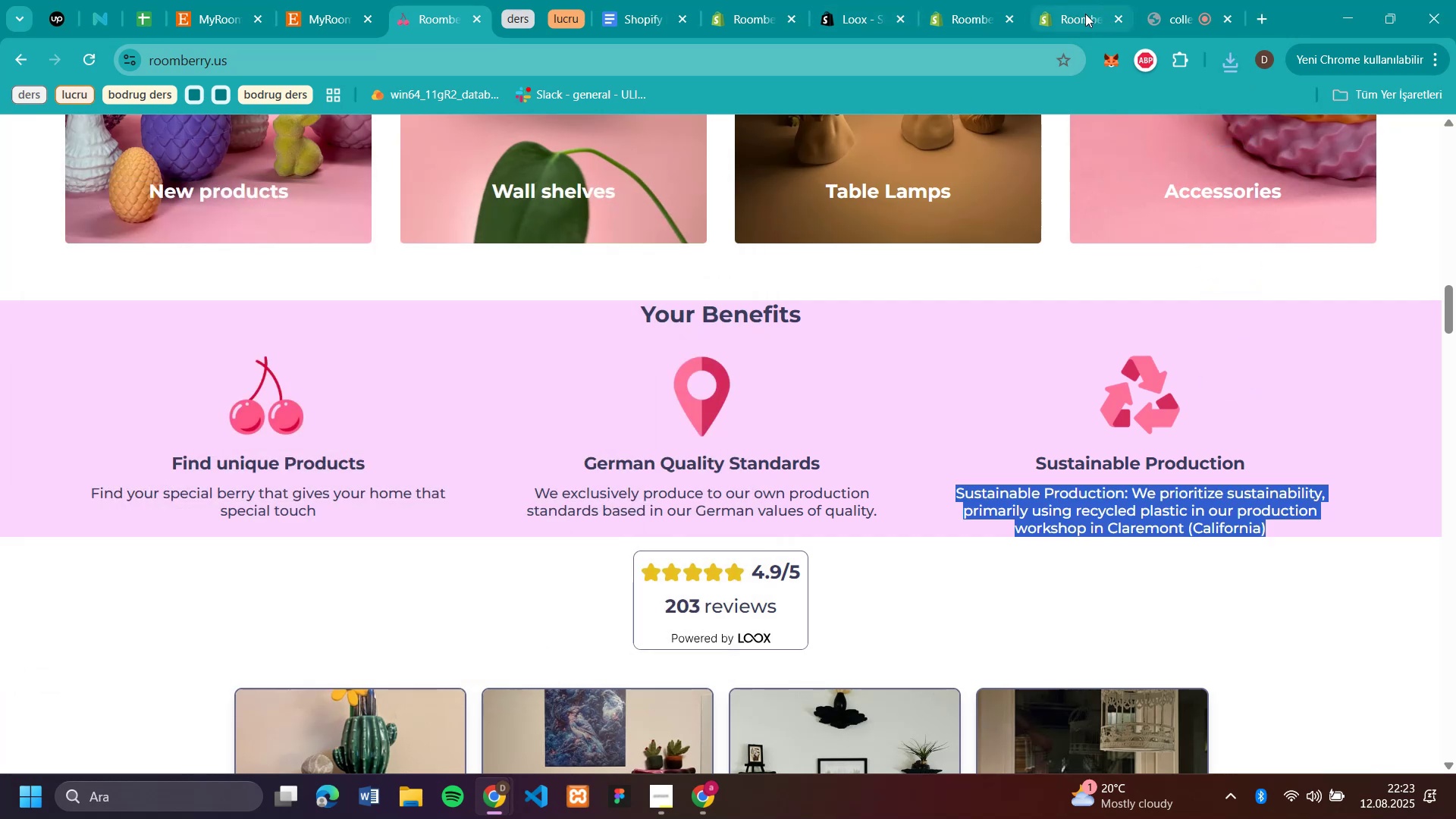 
left_click([1085, 14])
 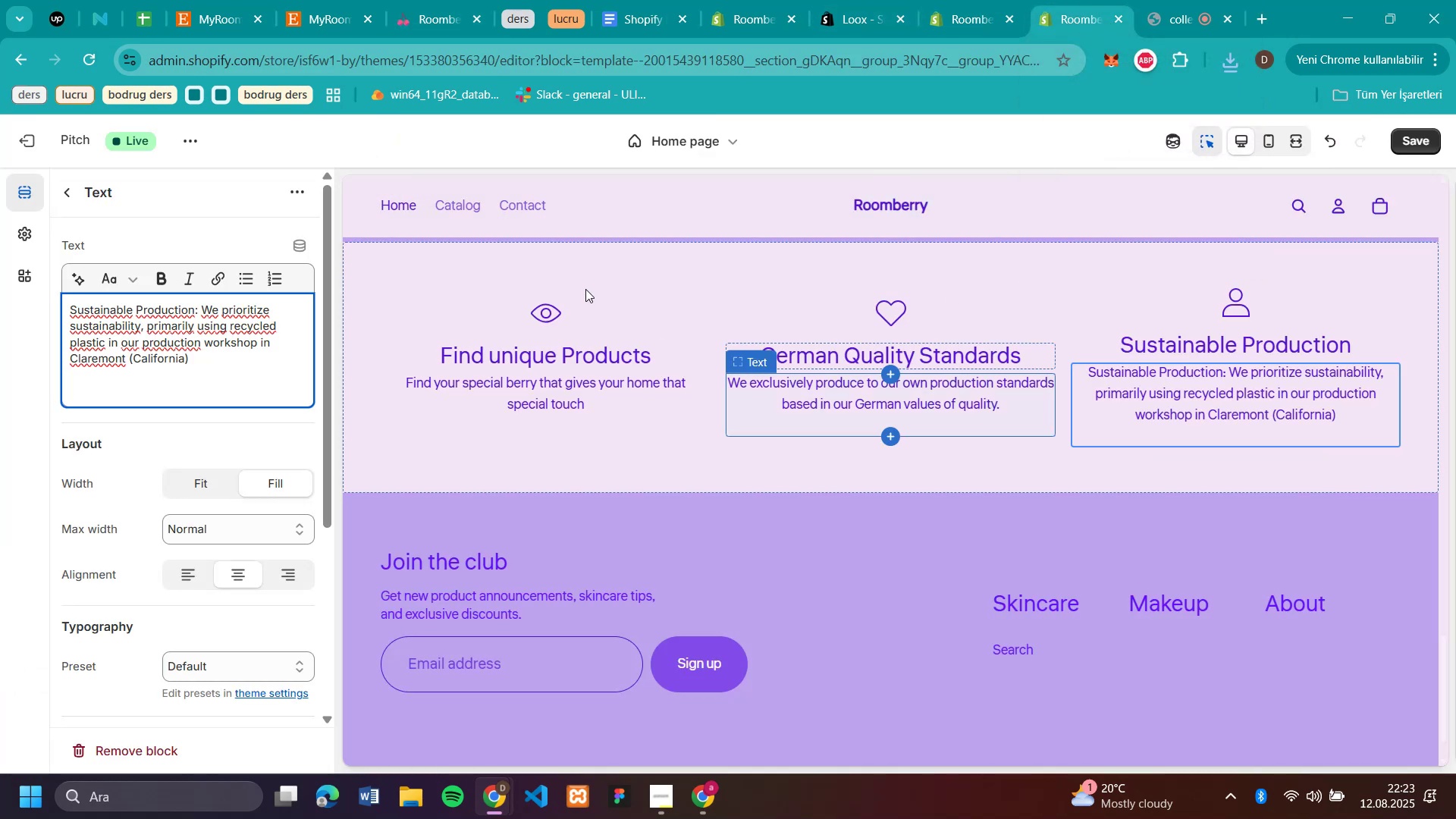 
left_click([551, 312])
 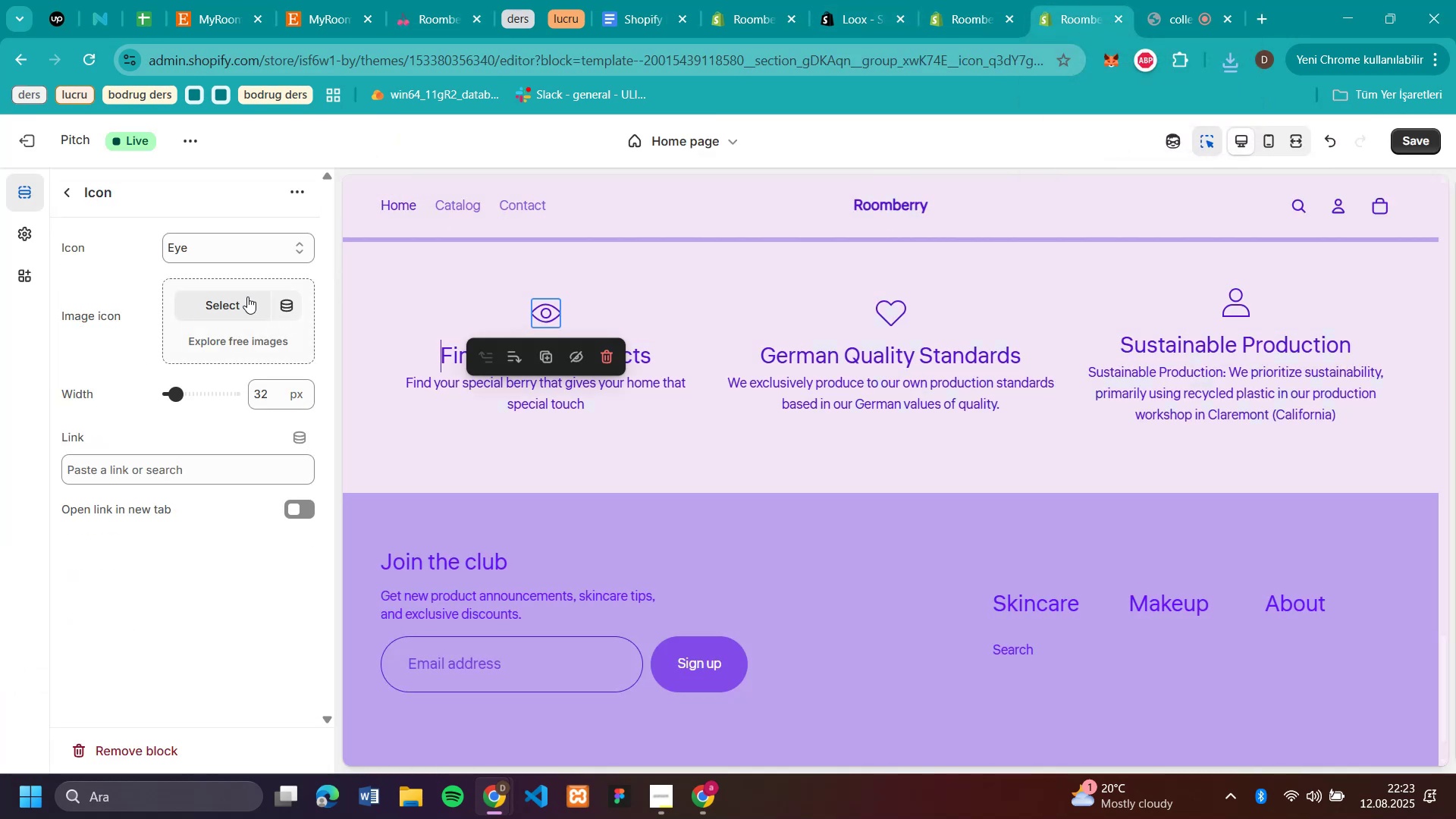 
left_click([243, 302])
 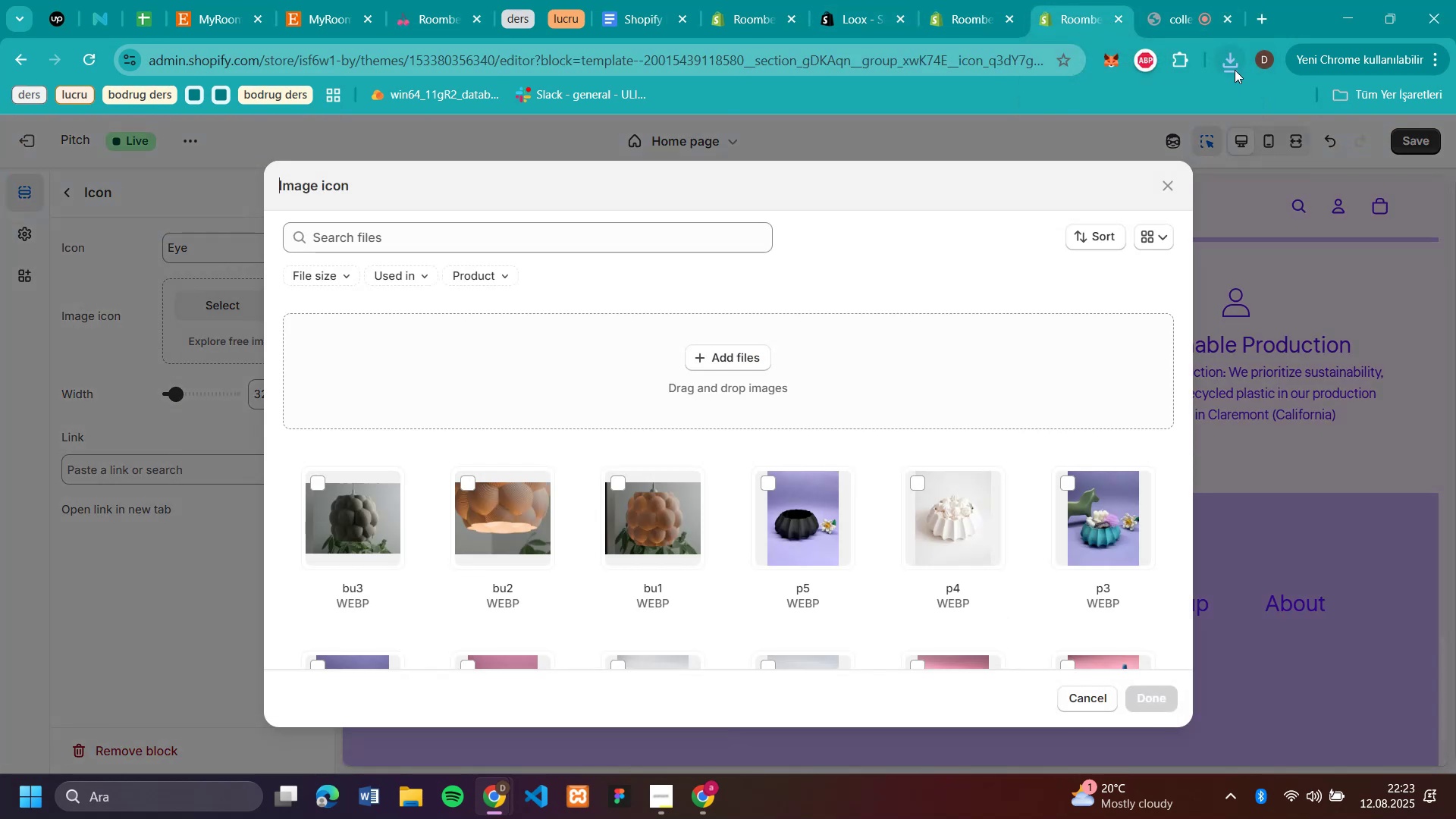 
left_click([1235, 70])
 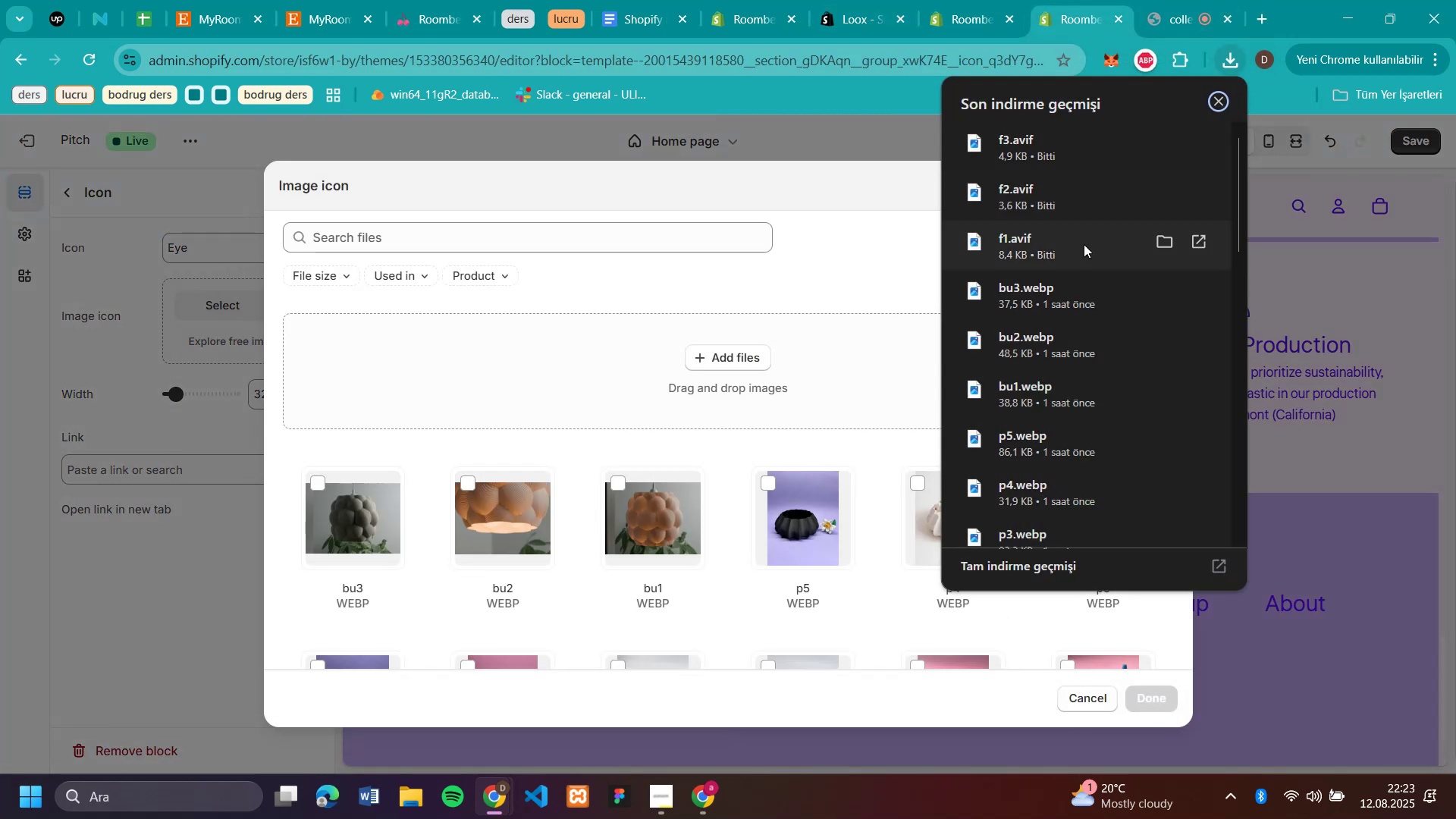 
left_click_drag(start_coordinate=[1047, 242], to_coordinate=[752, 407])
 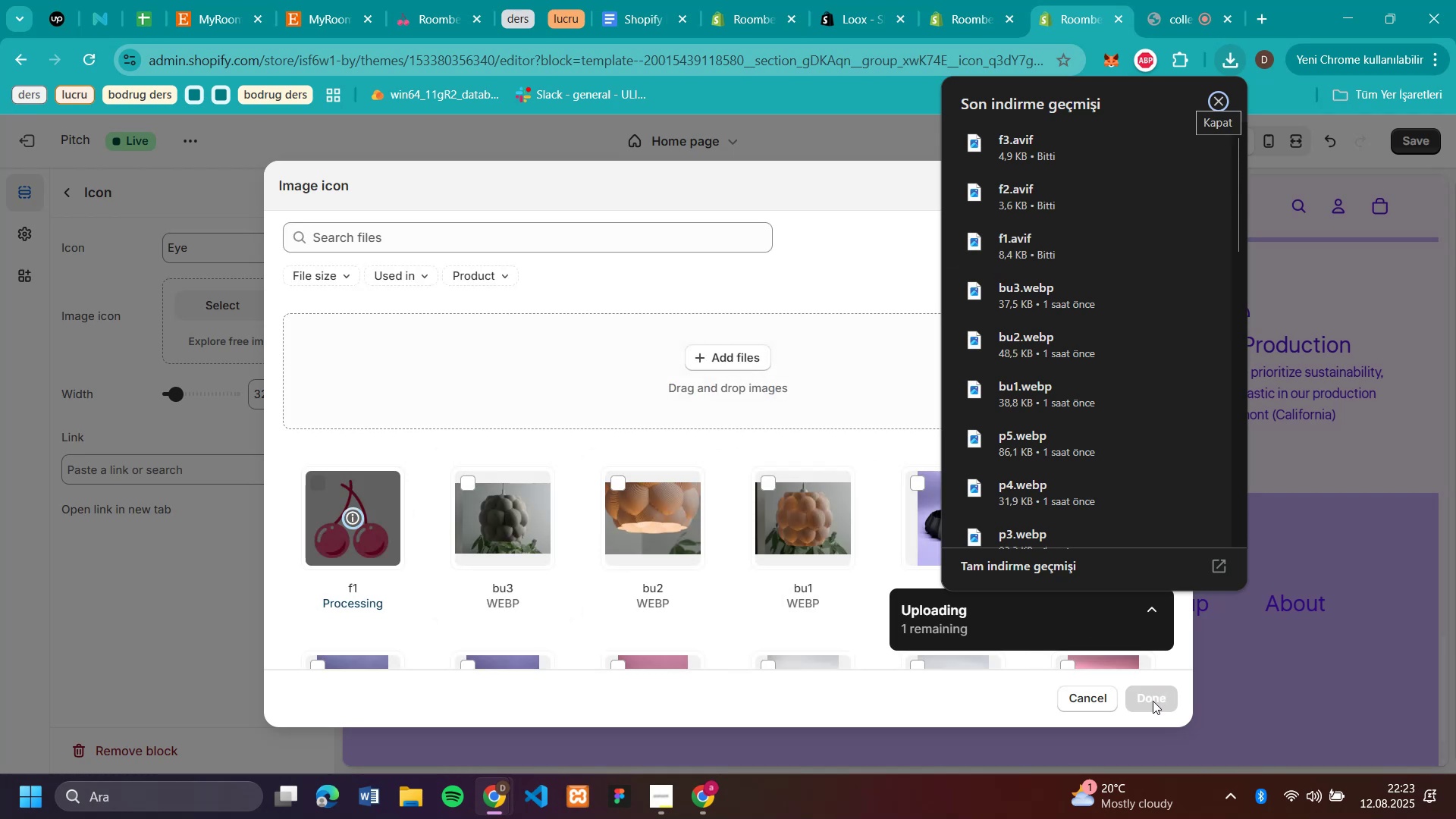 
wait(6.1)
 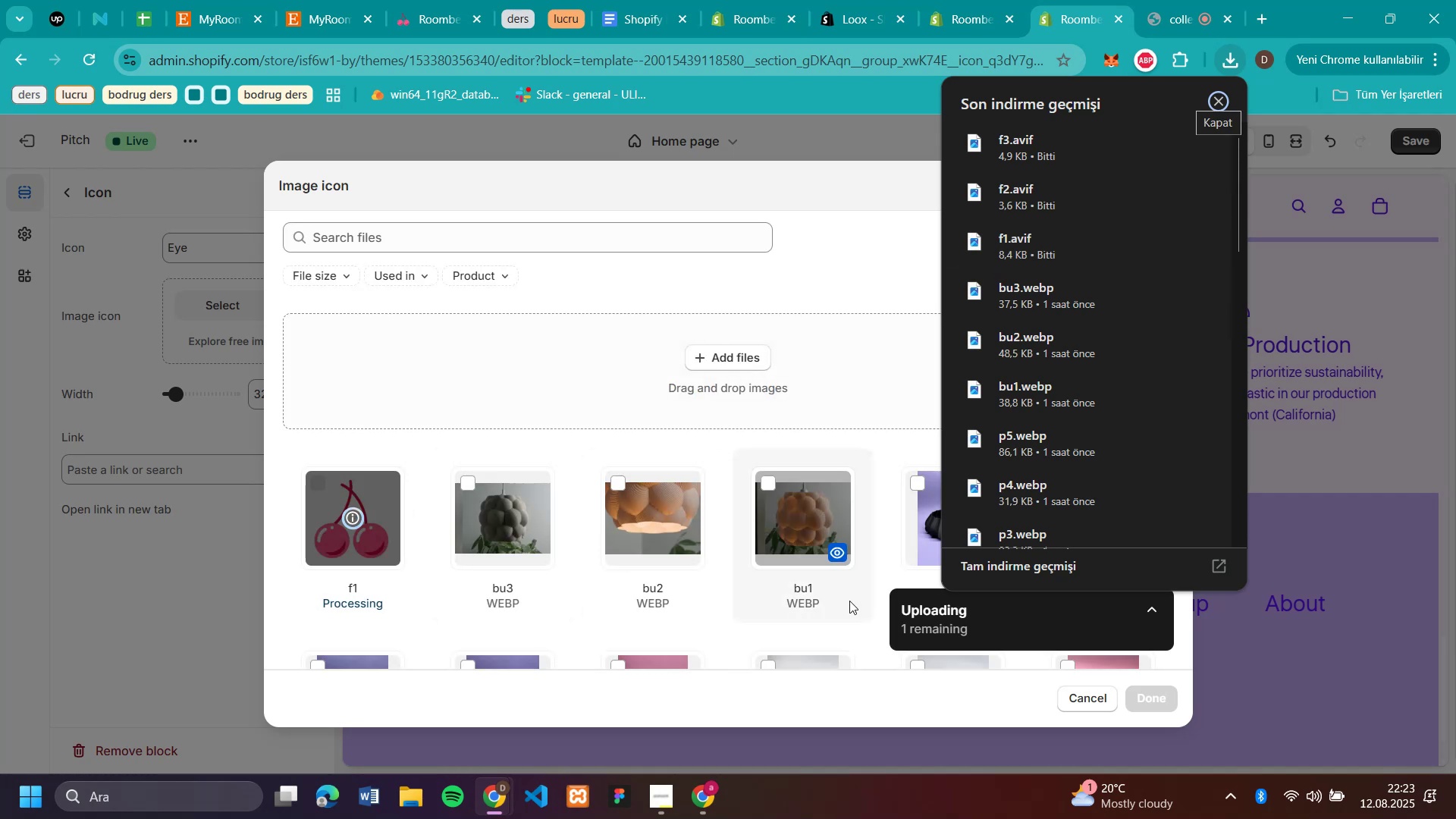 
left_click([1155, 698])
 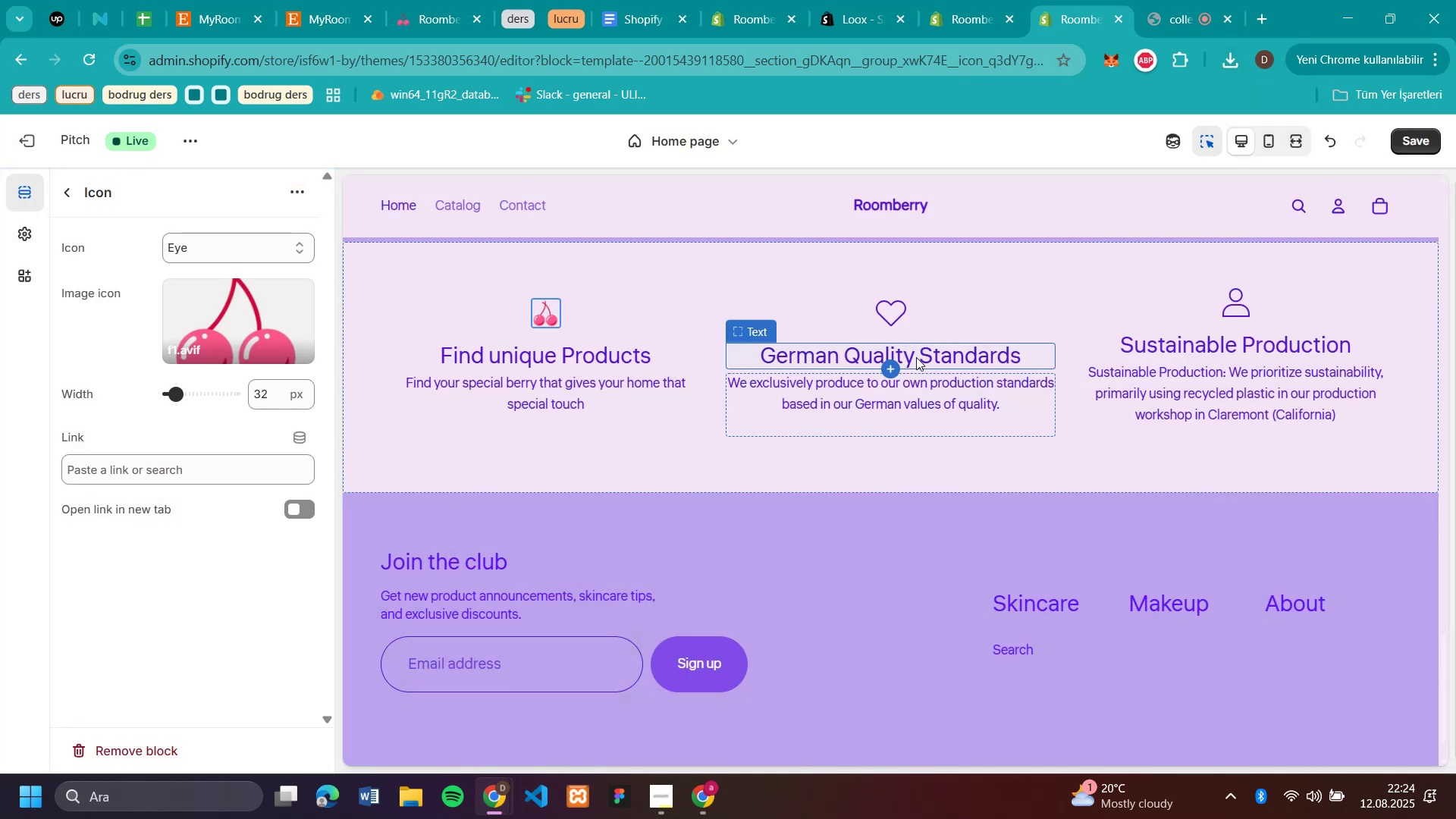 
left_click([900, 313])
 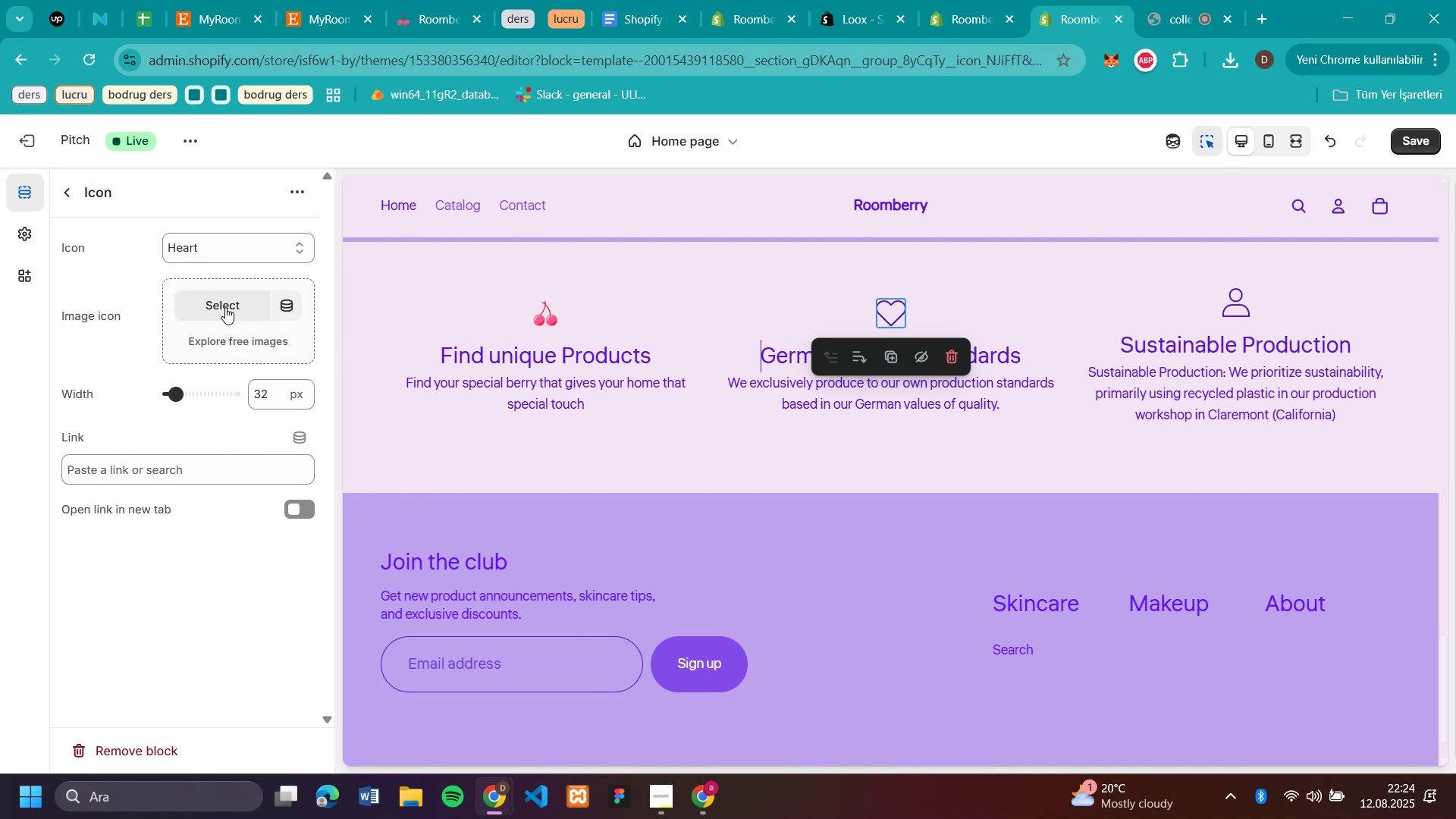 
left_click([226, 300])
 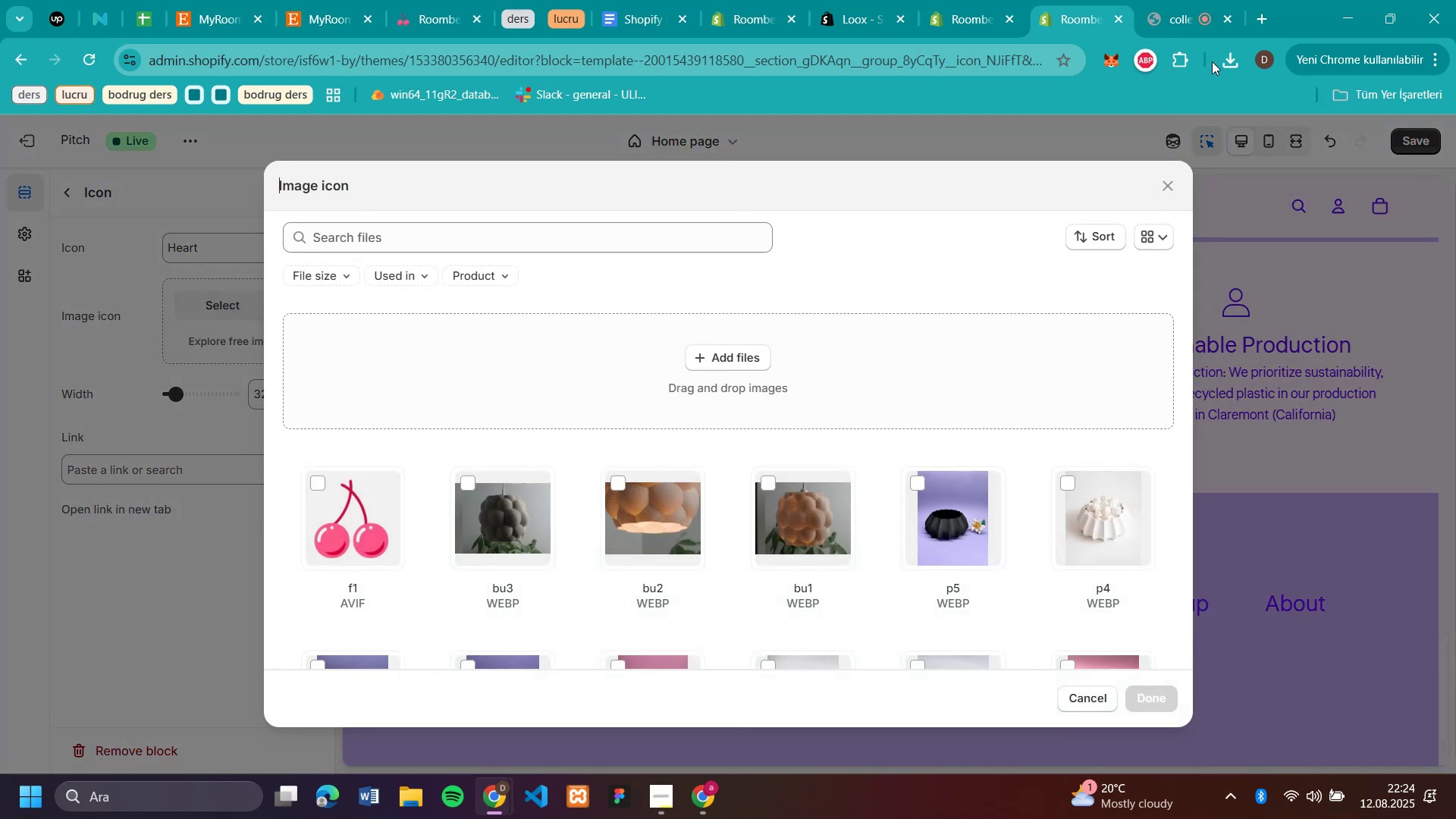 
left_click([1224, 64])
 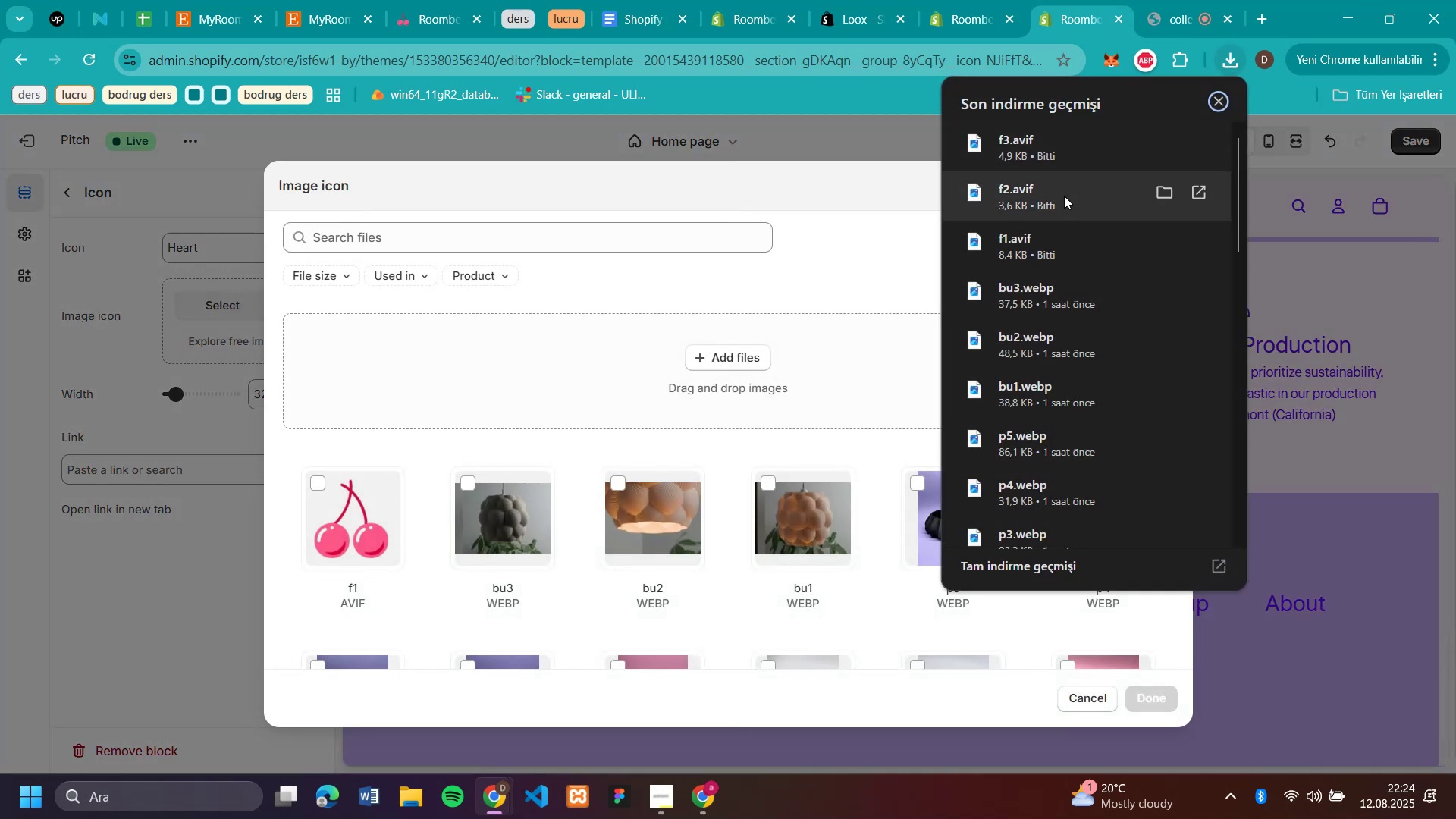 
left_click_drag(start_coordinate=[1064, 196], to_coordinate=[792, 479])
 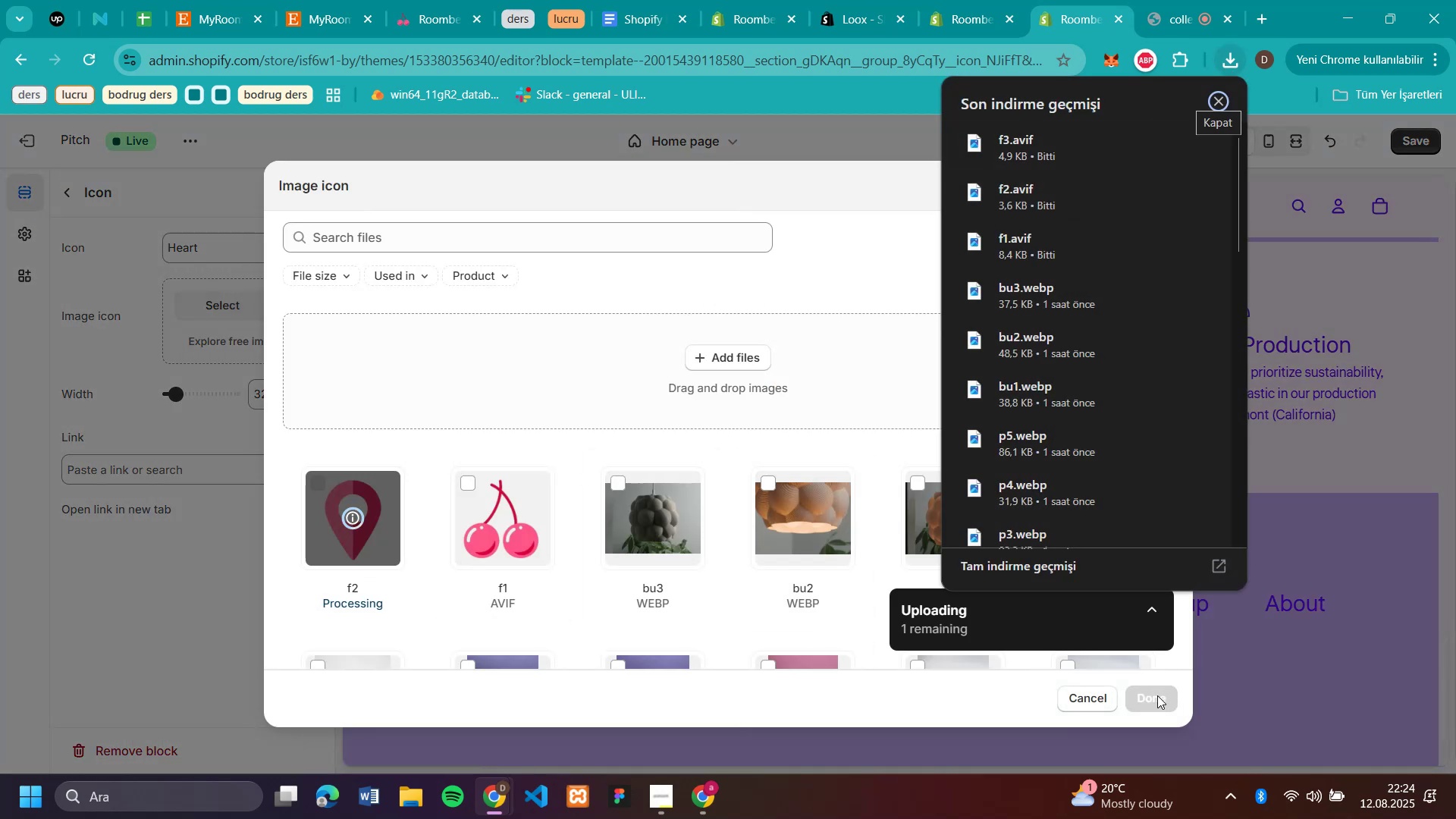 
left_click([1157, 695])
 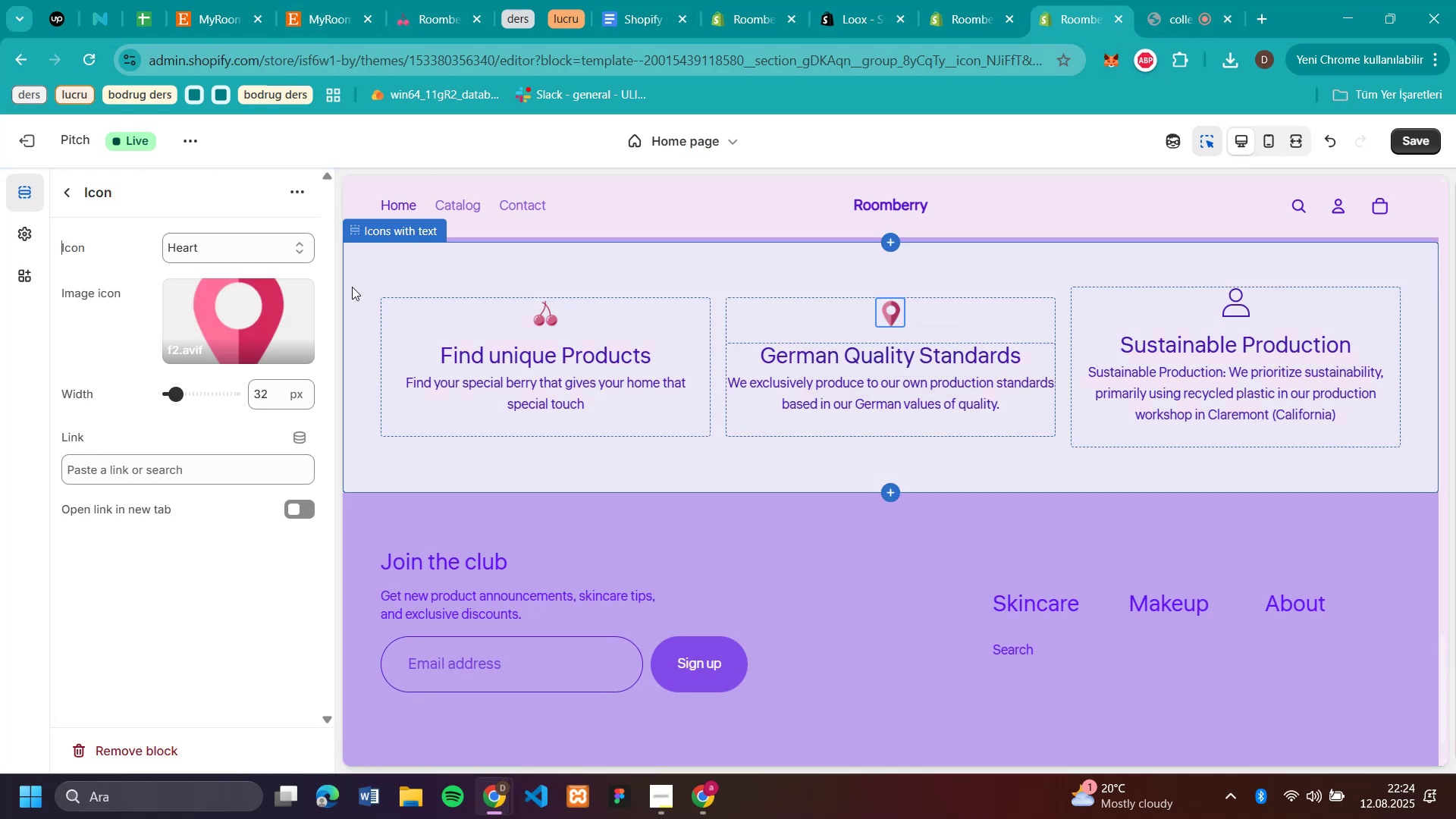 
wait(5.34)
 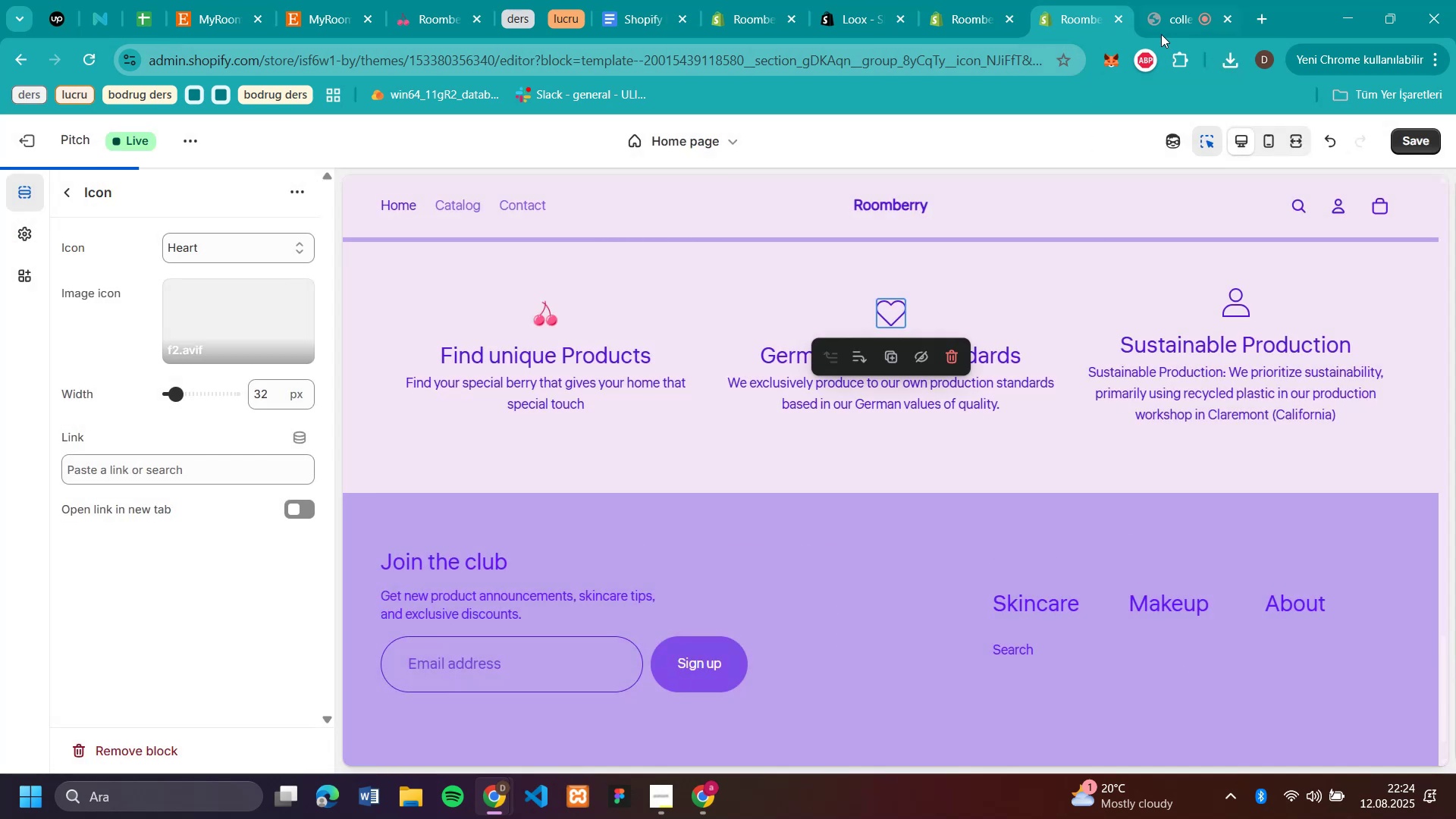 
left_click([1237, 300])
 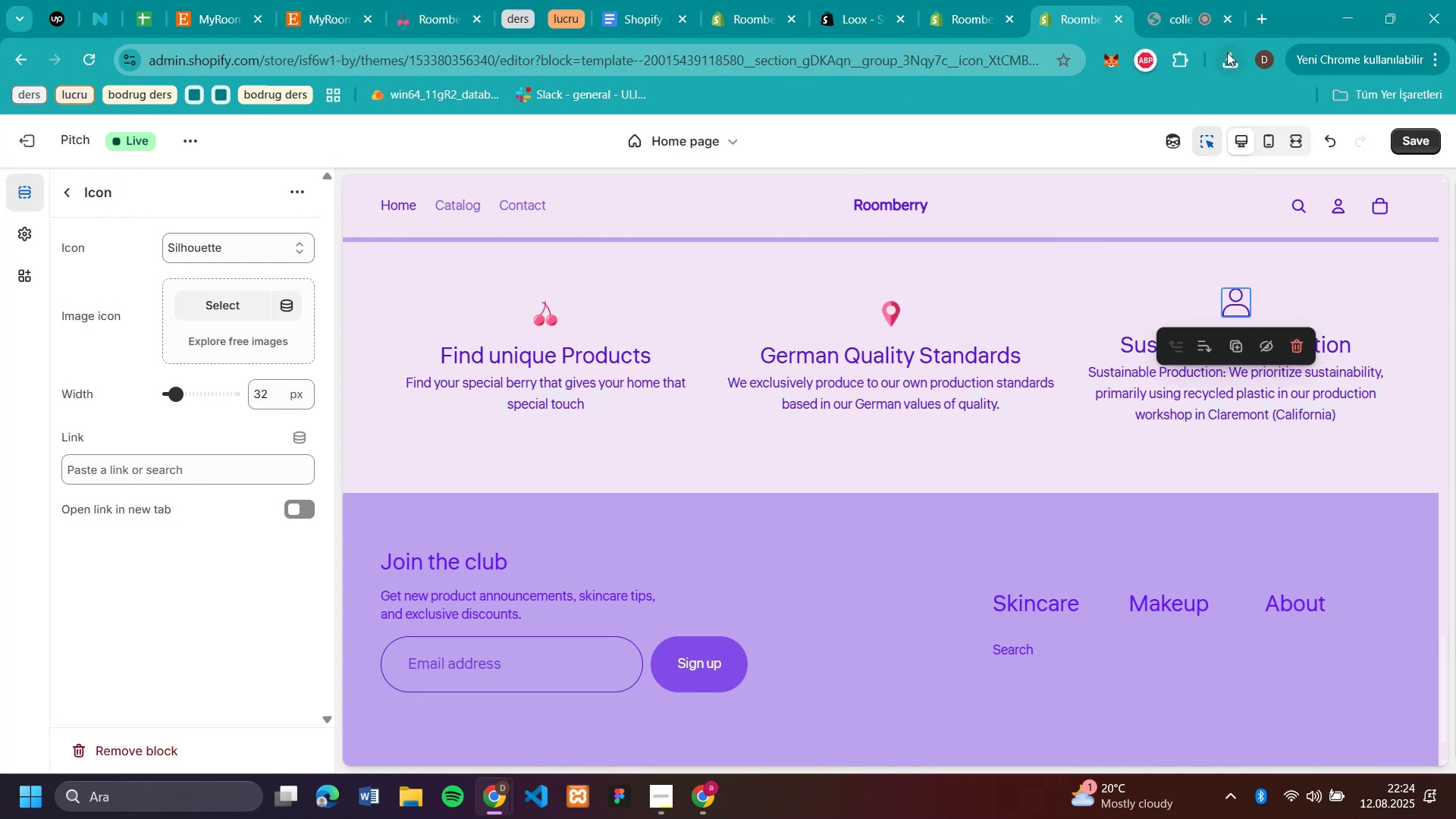 
left_click([1228, 54])
 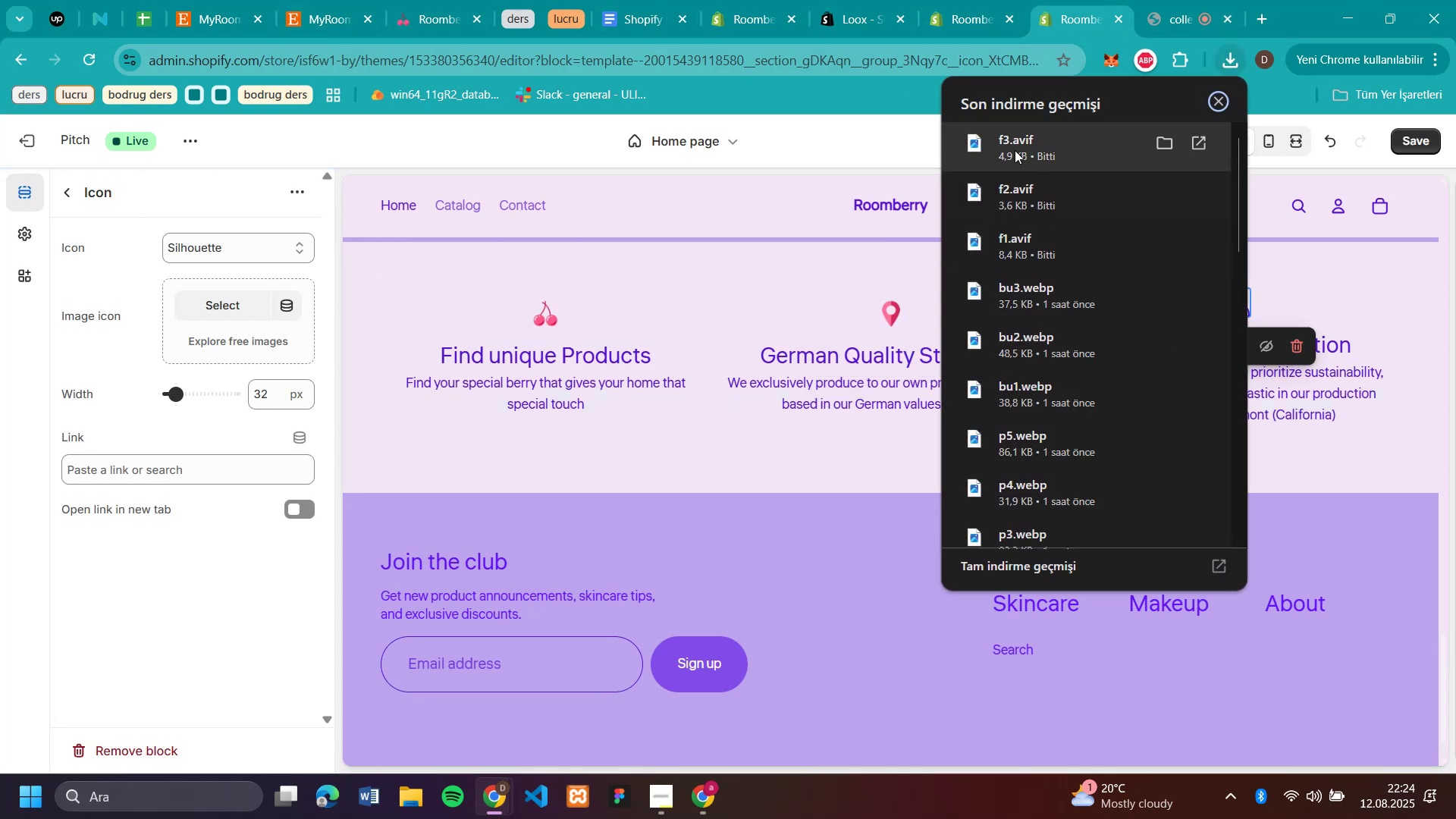 
left_click_drag(start_coordinate=[1012, 143], to_coordinate=[237, 303])
 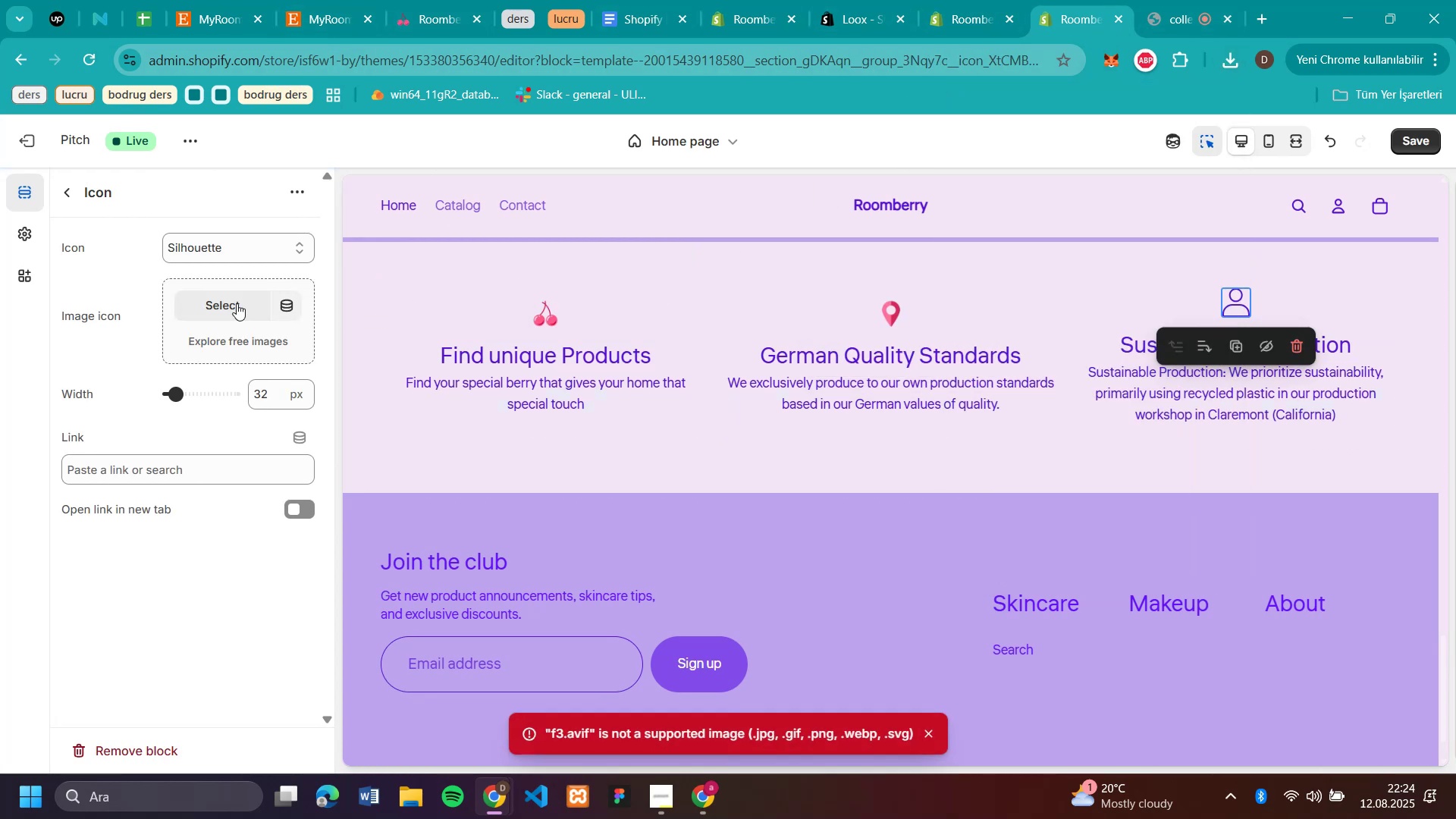 
left_click([237, 303])
 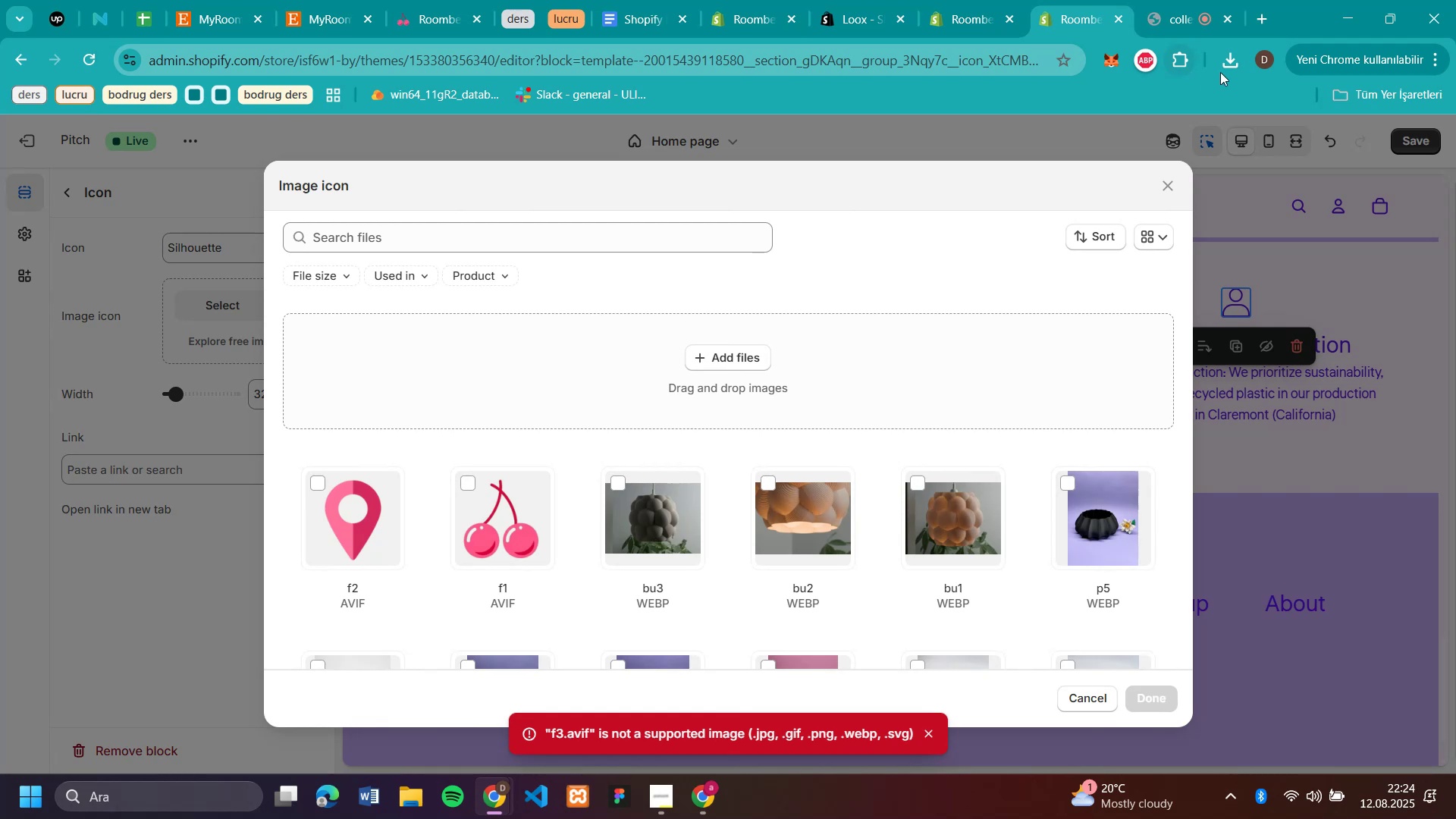 
left_click([1235, 67])
 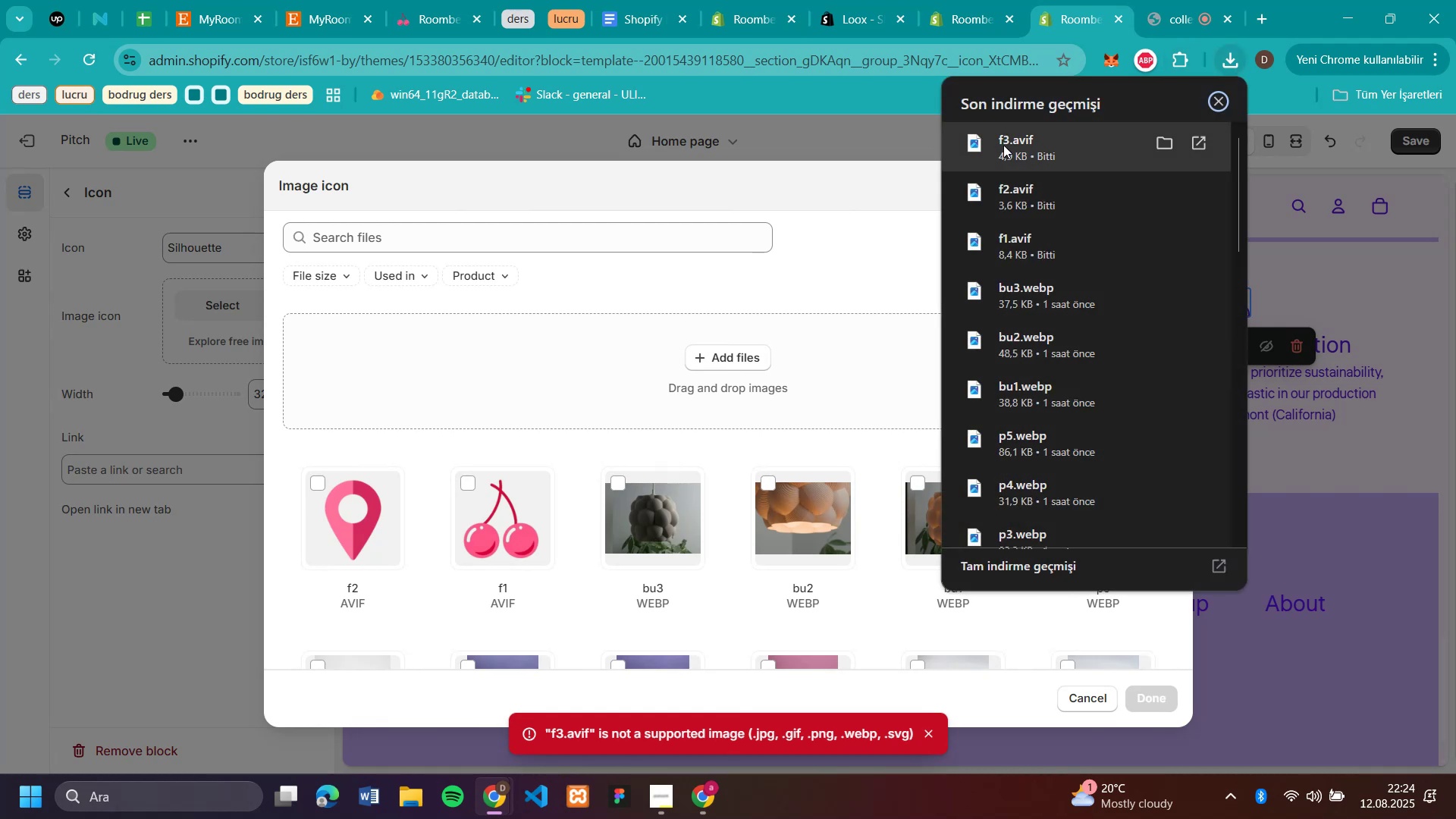 
left_click_drag(start_coordinate=[1003, 144], to_coordinate=[775, 387])
 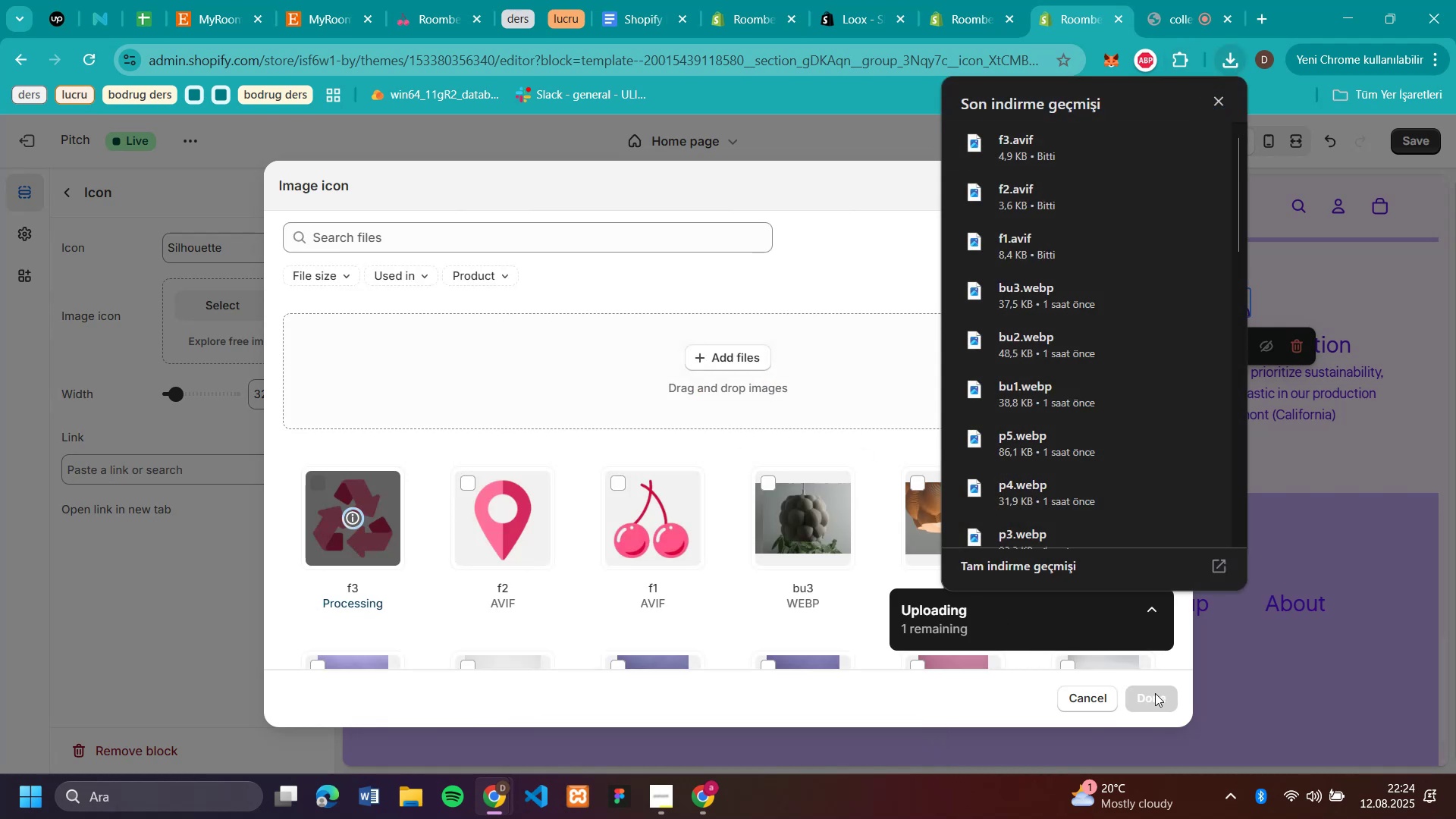 
left_click([1155, 693])
 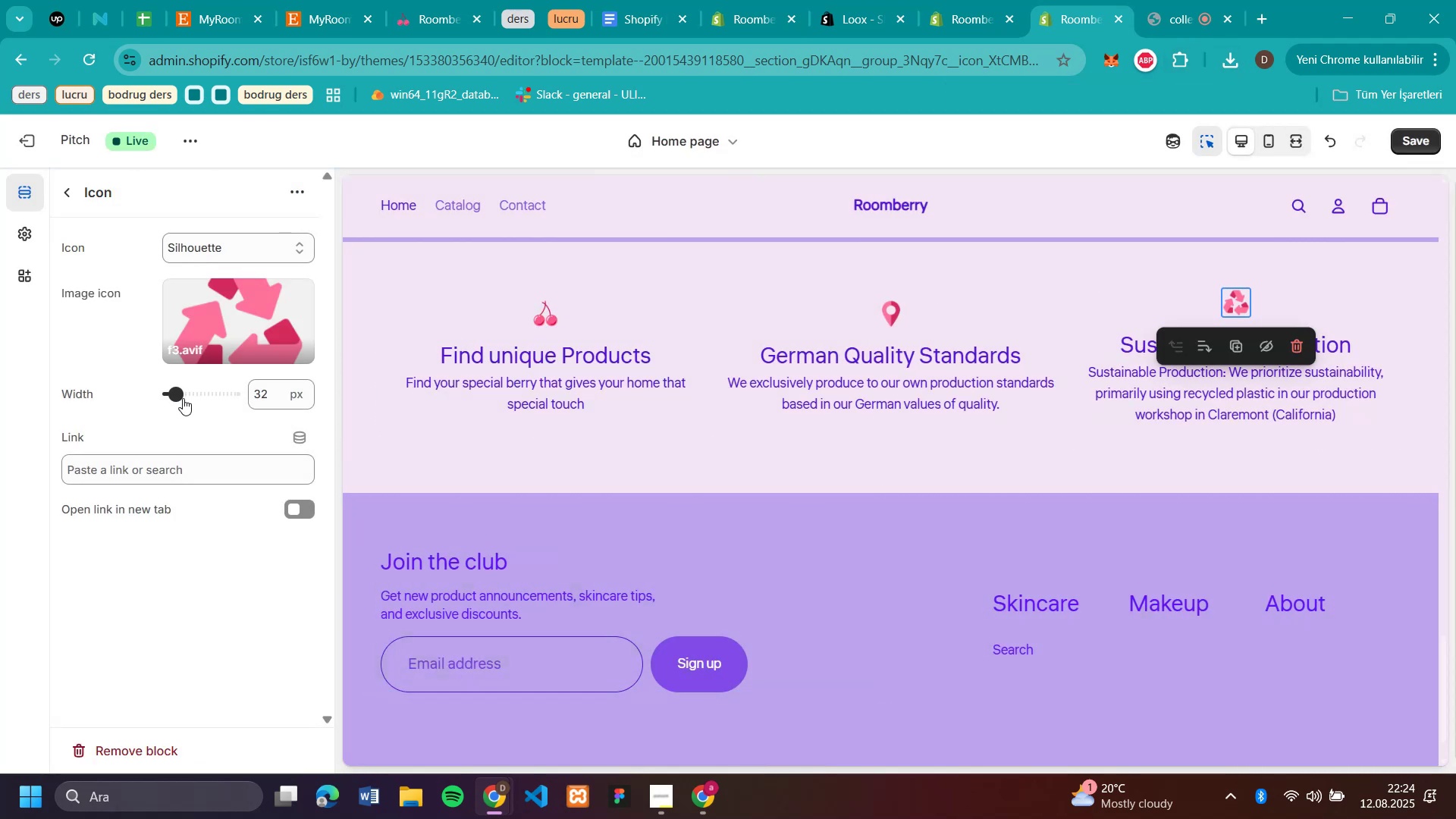 
left_click([203, 389])
 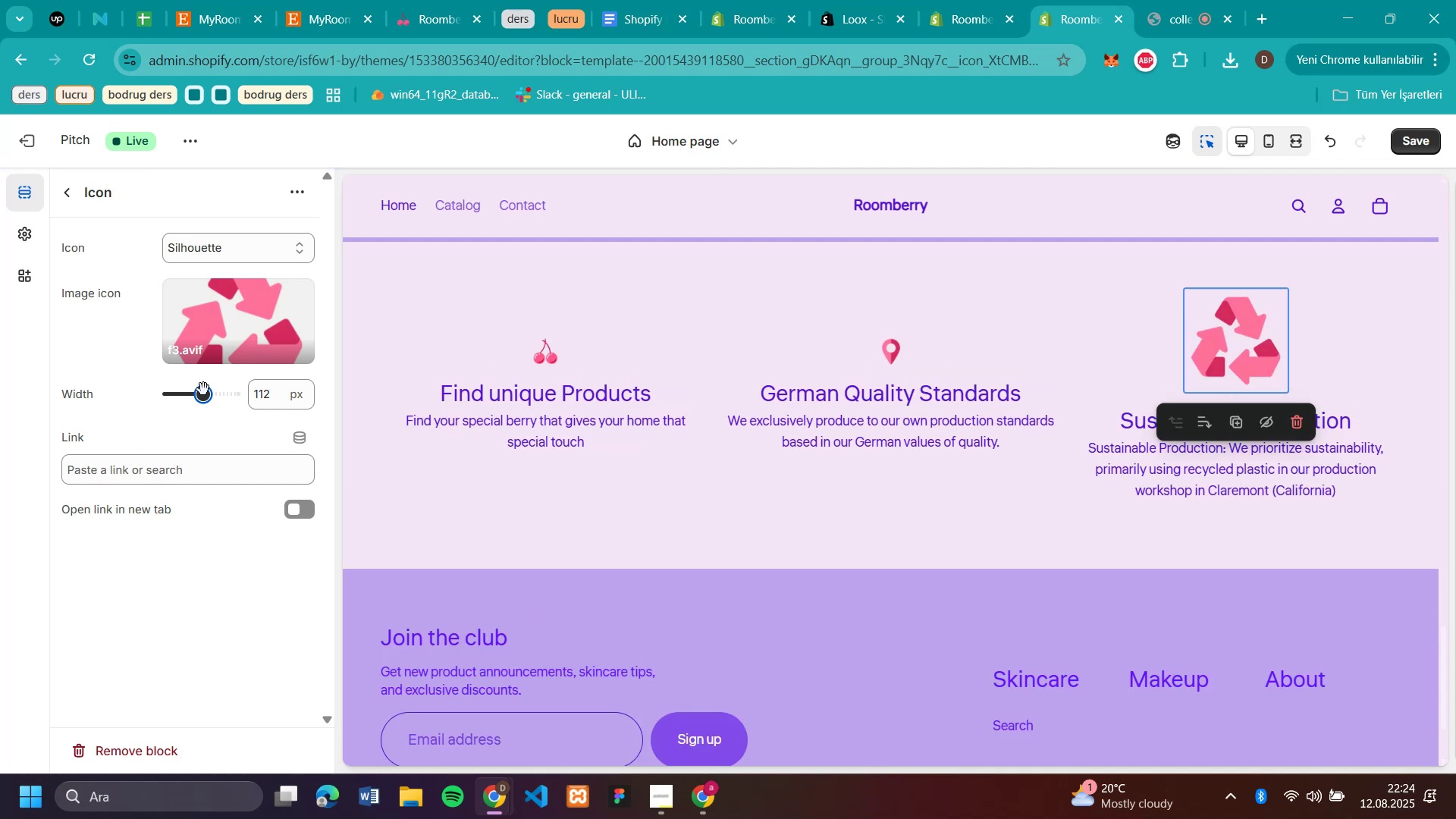 
left_click([192, 391])
 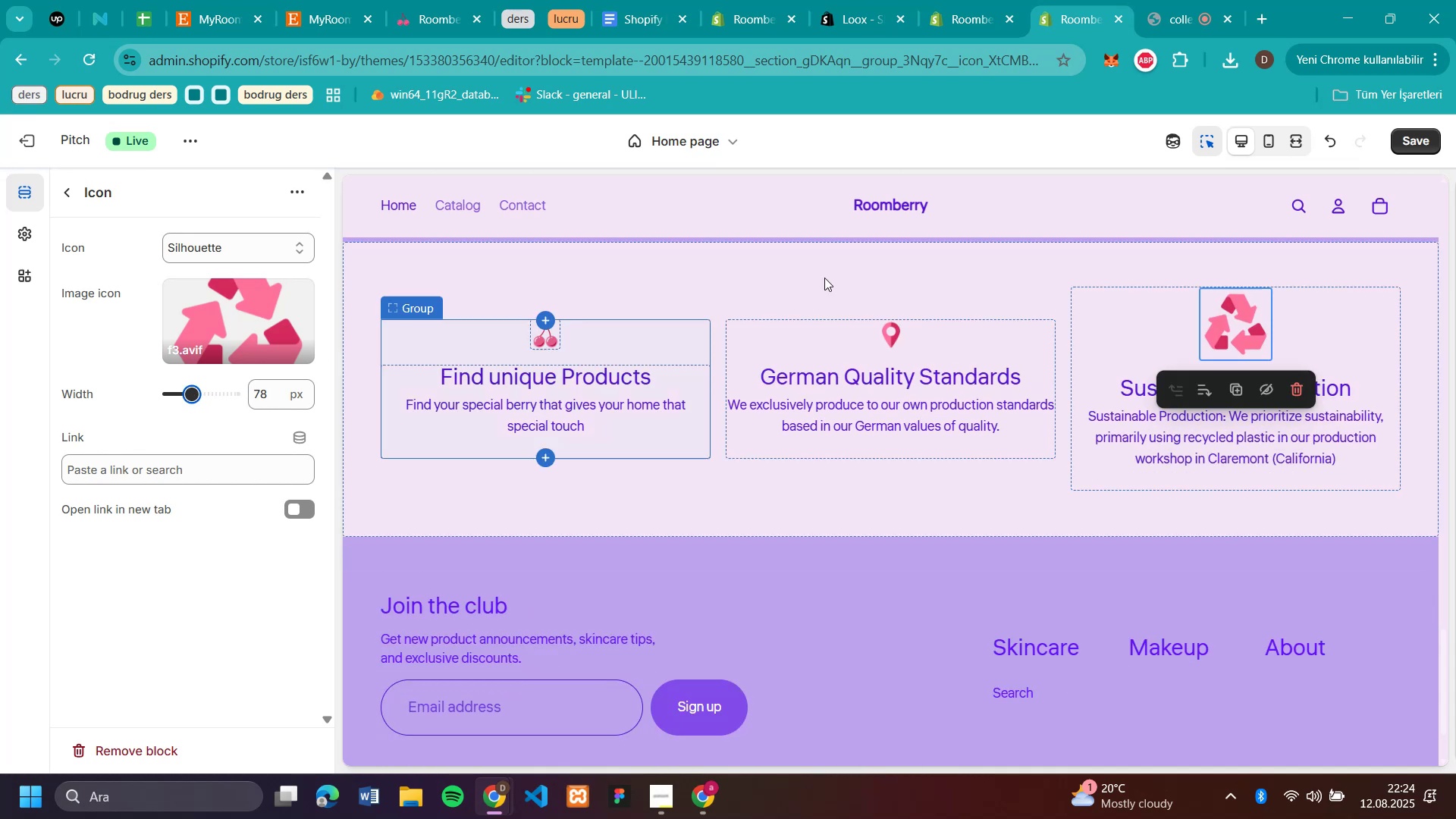 
left_click([896, 331])
 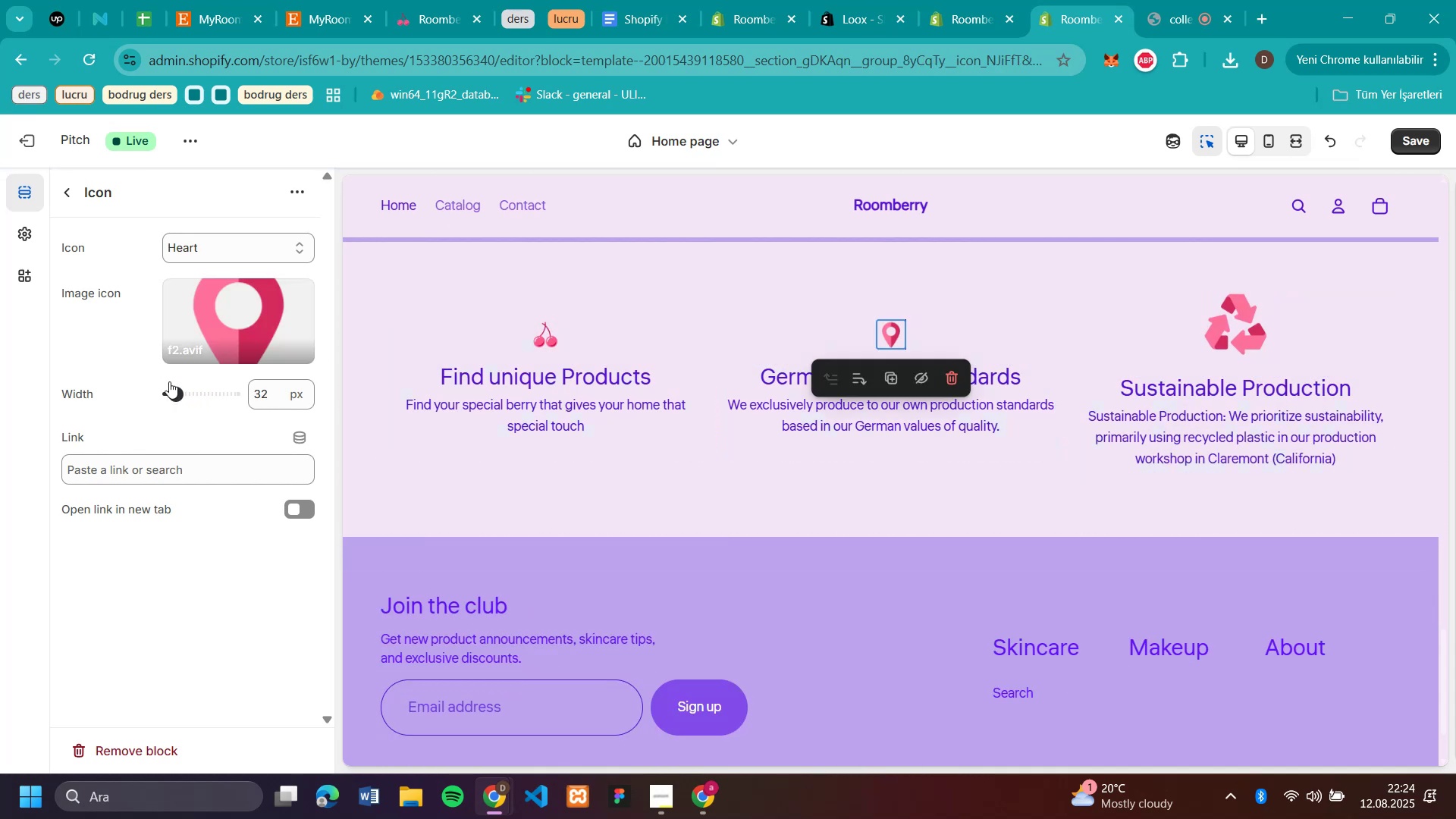 
left_click_drag(start_coordinate=[173, 387], to_coordinate=[192, 392])
 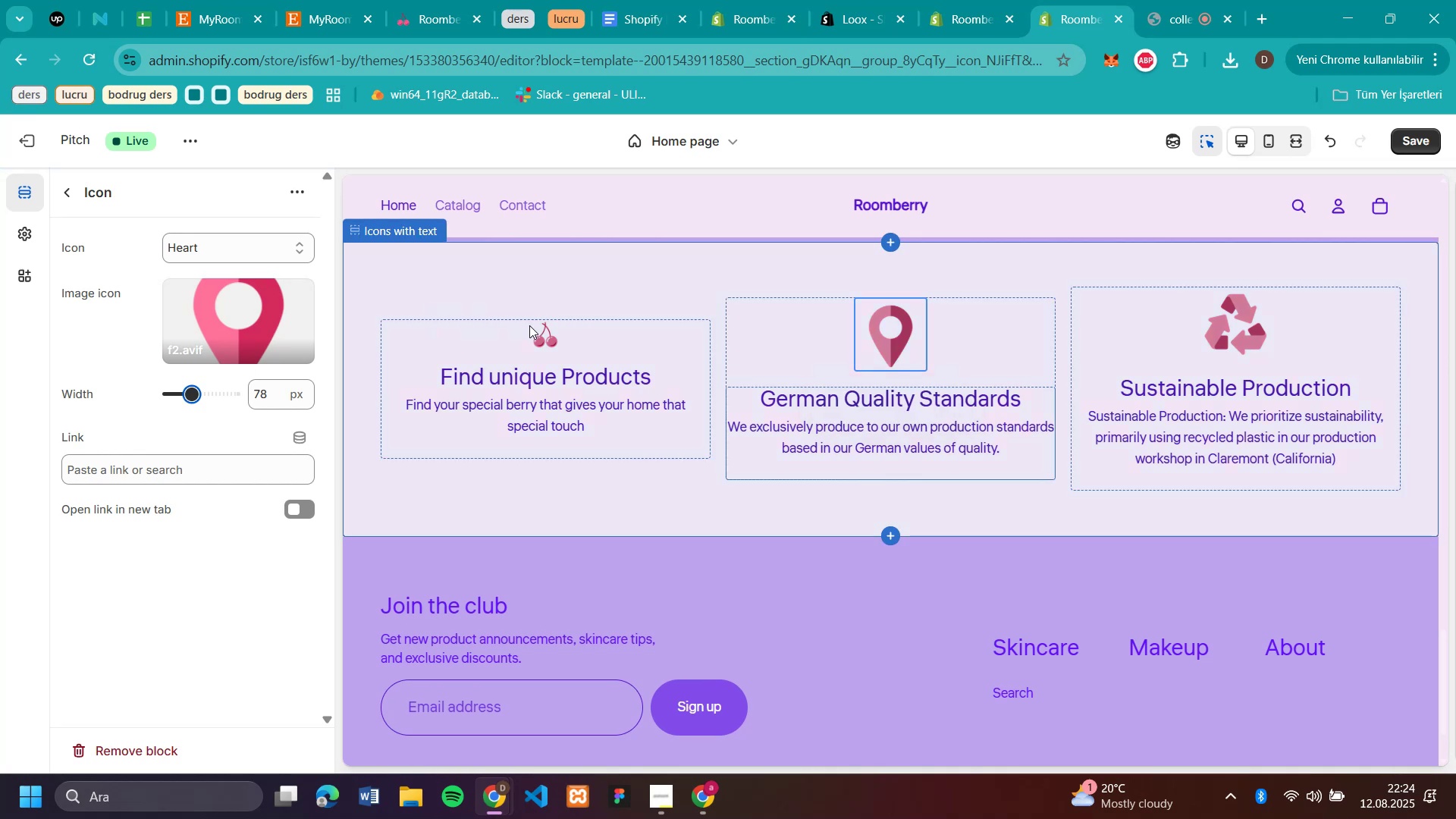 
left_click([538, 335])
 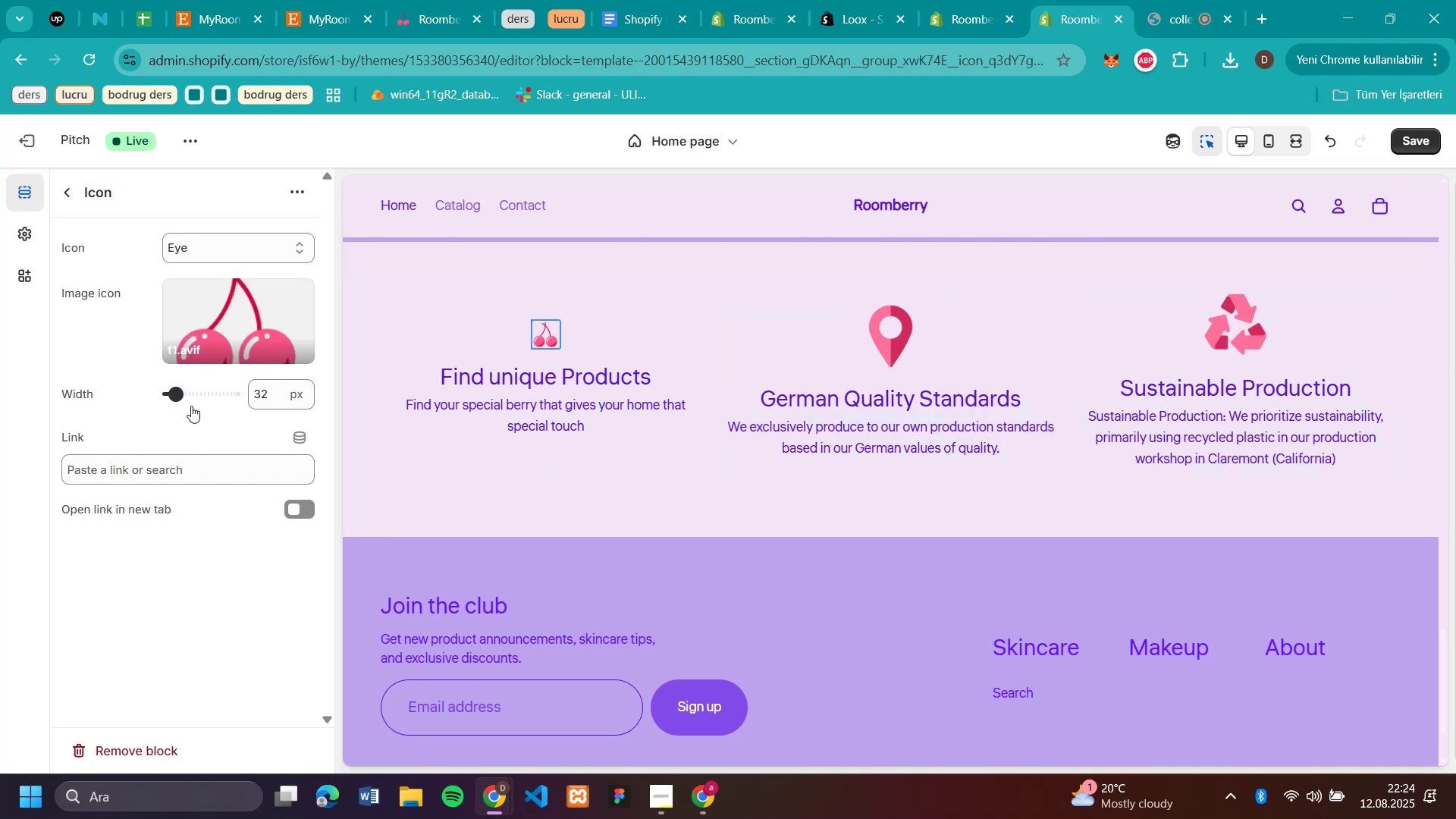 
left_click_drag(start_coordinate=[174, 394], to_coordinate=[194, 400])
 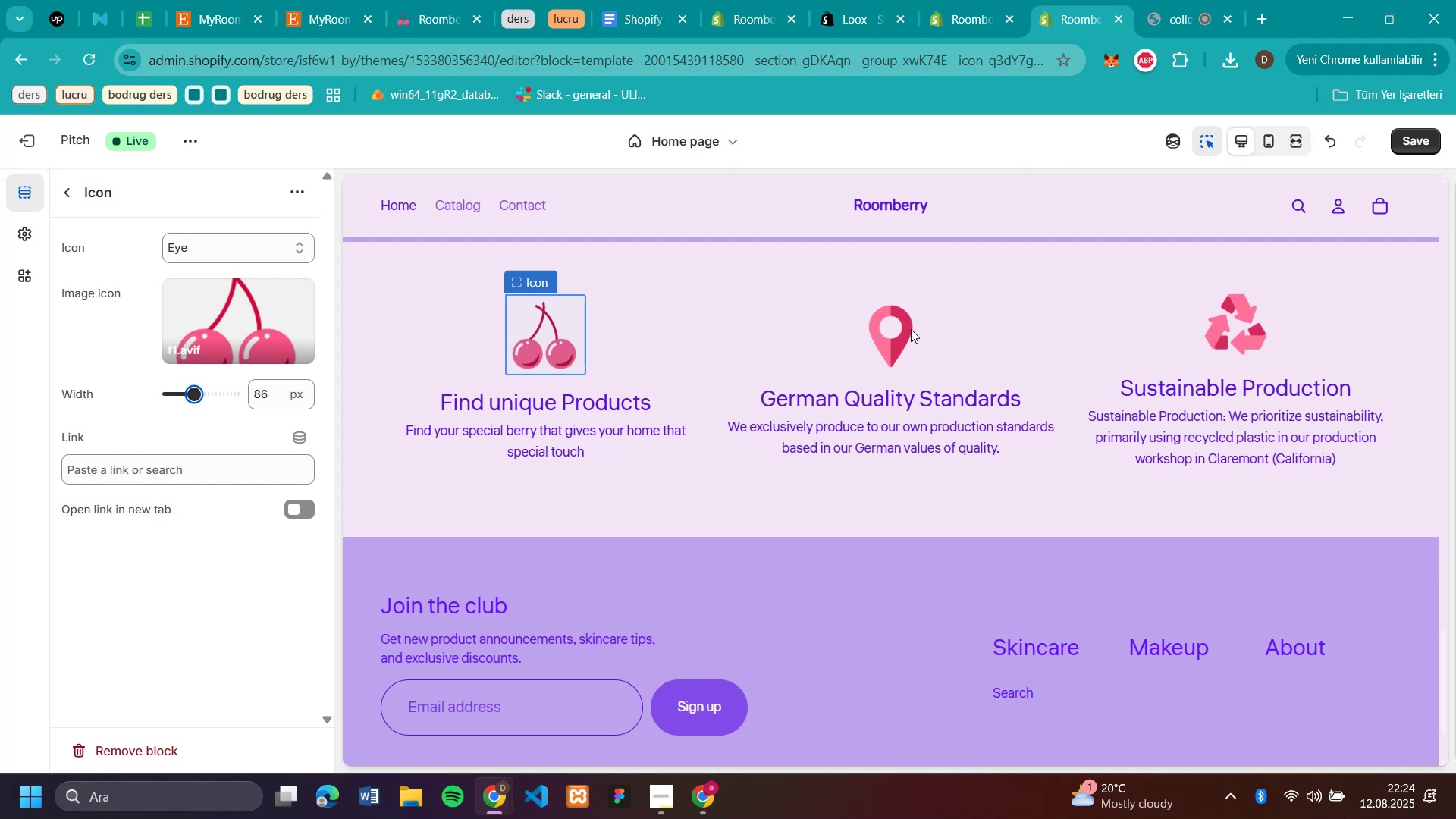 
left_click([888, 334])
 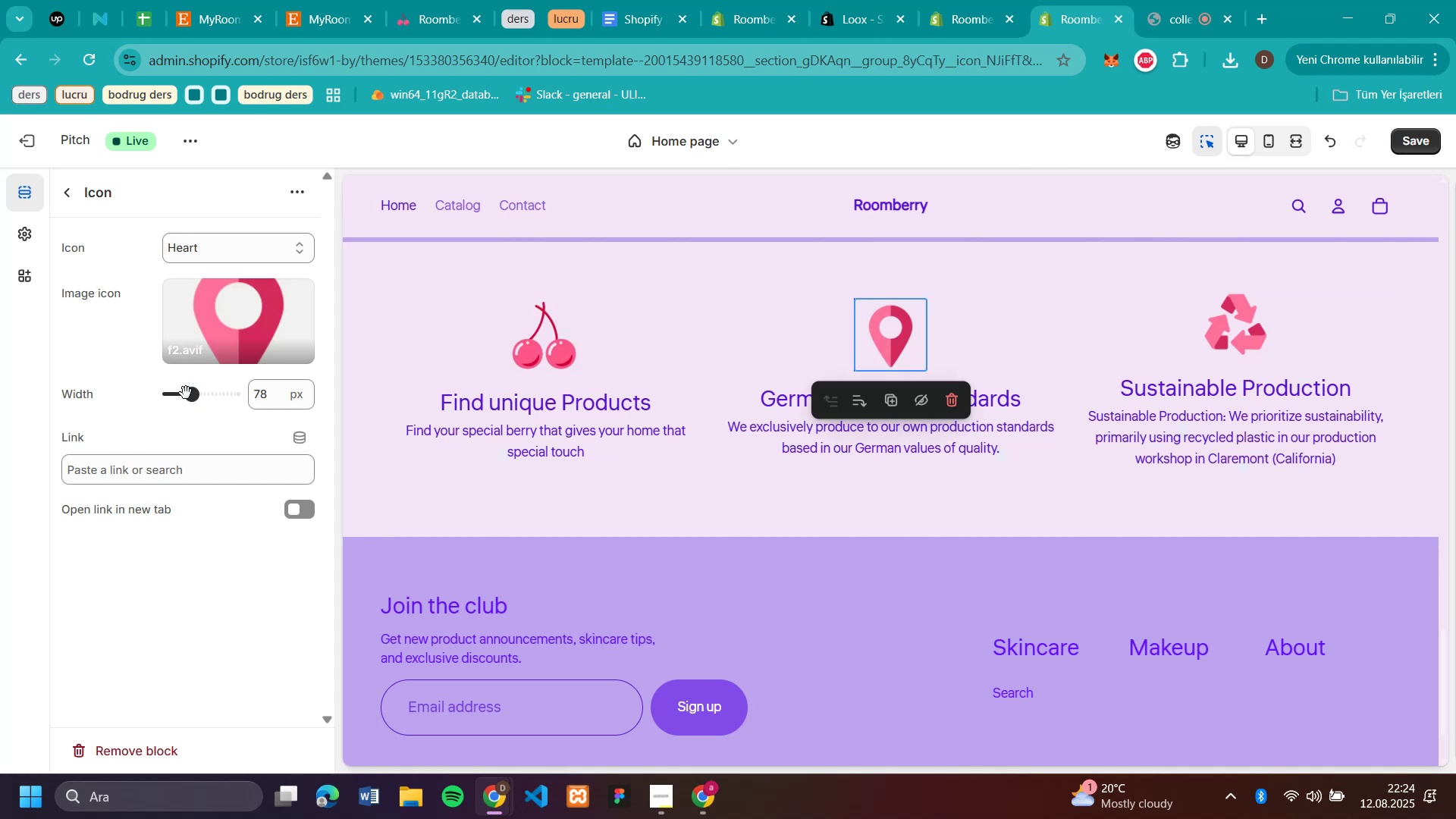 
left_click_drag(start_coordinate=[187, 394], to_coordinate=[194, 397])
 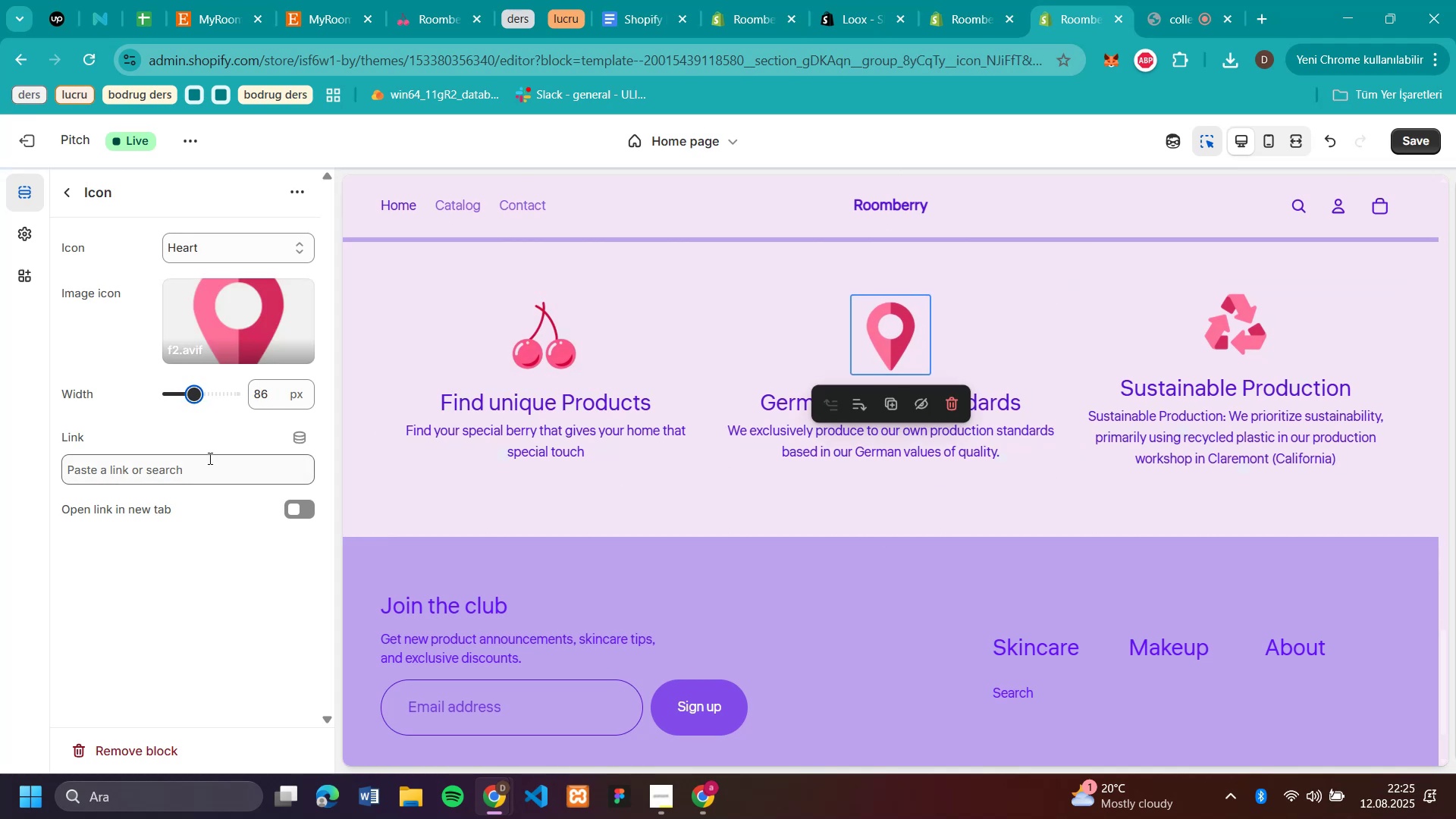 
left_click([207, 420])
 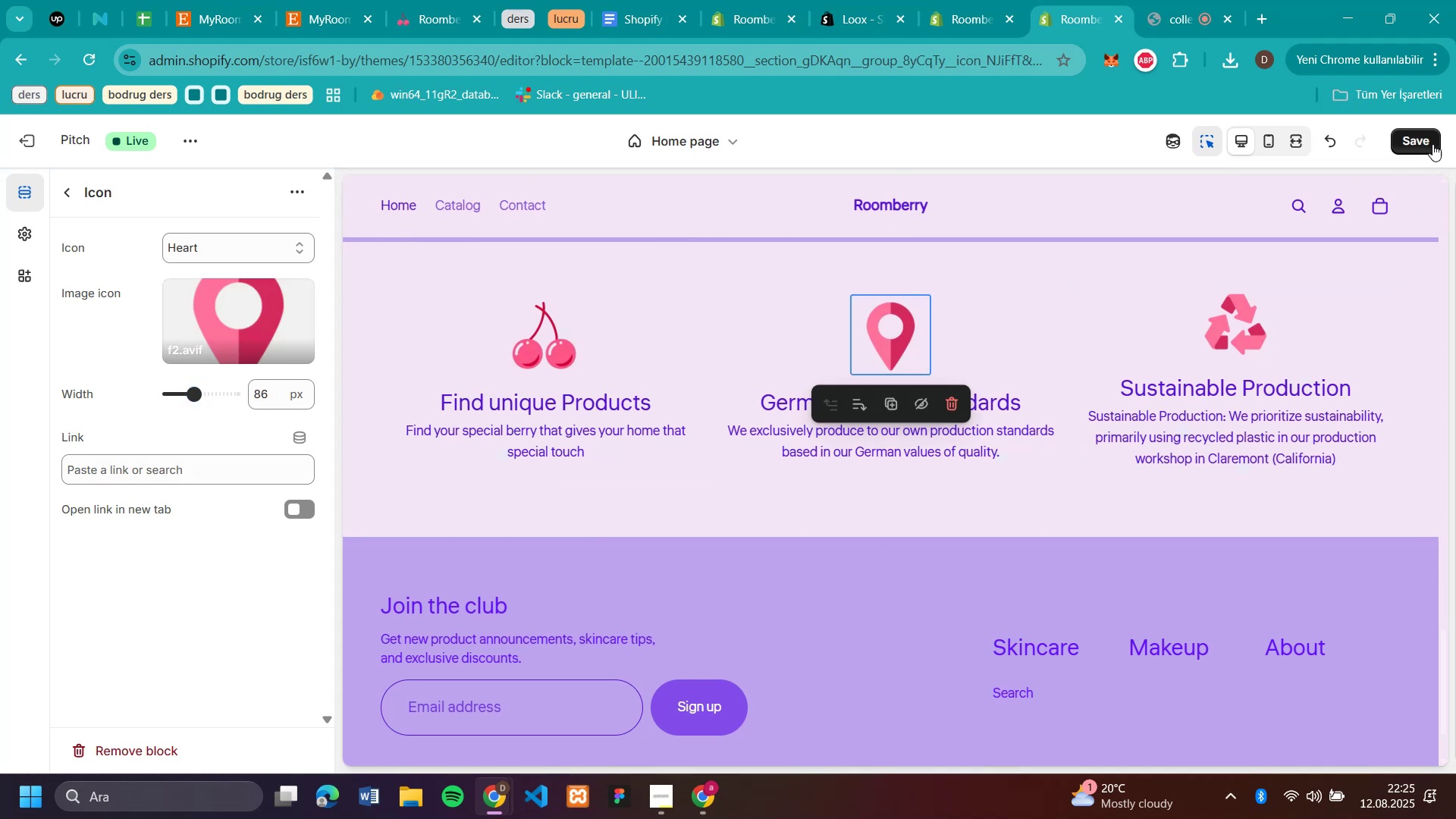 
left_click([1418, 141])
 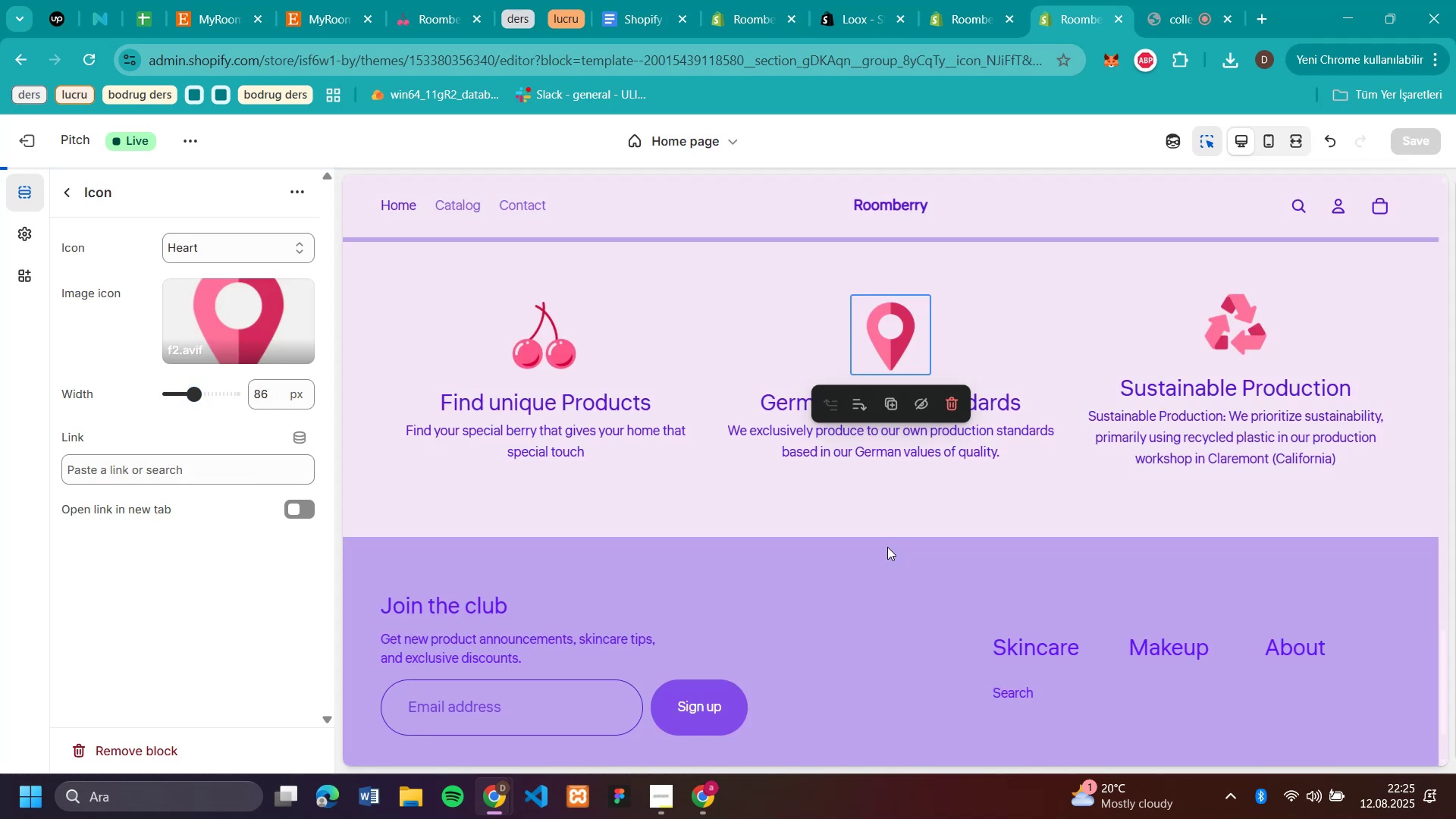 
scroll: coordinate [896, 548], scroll_direction: up, amount: 7.0
 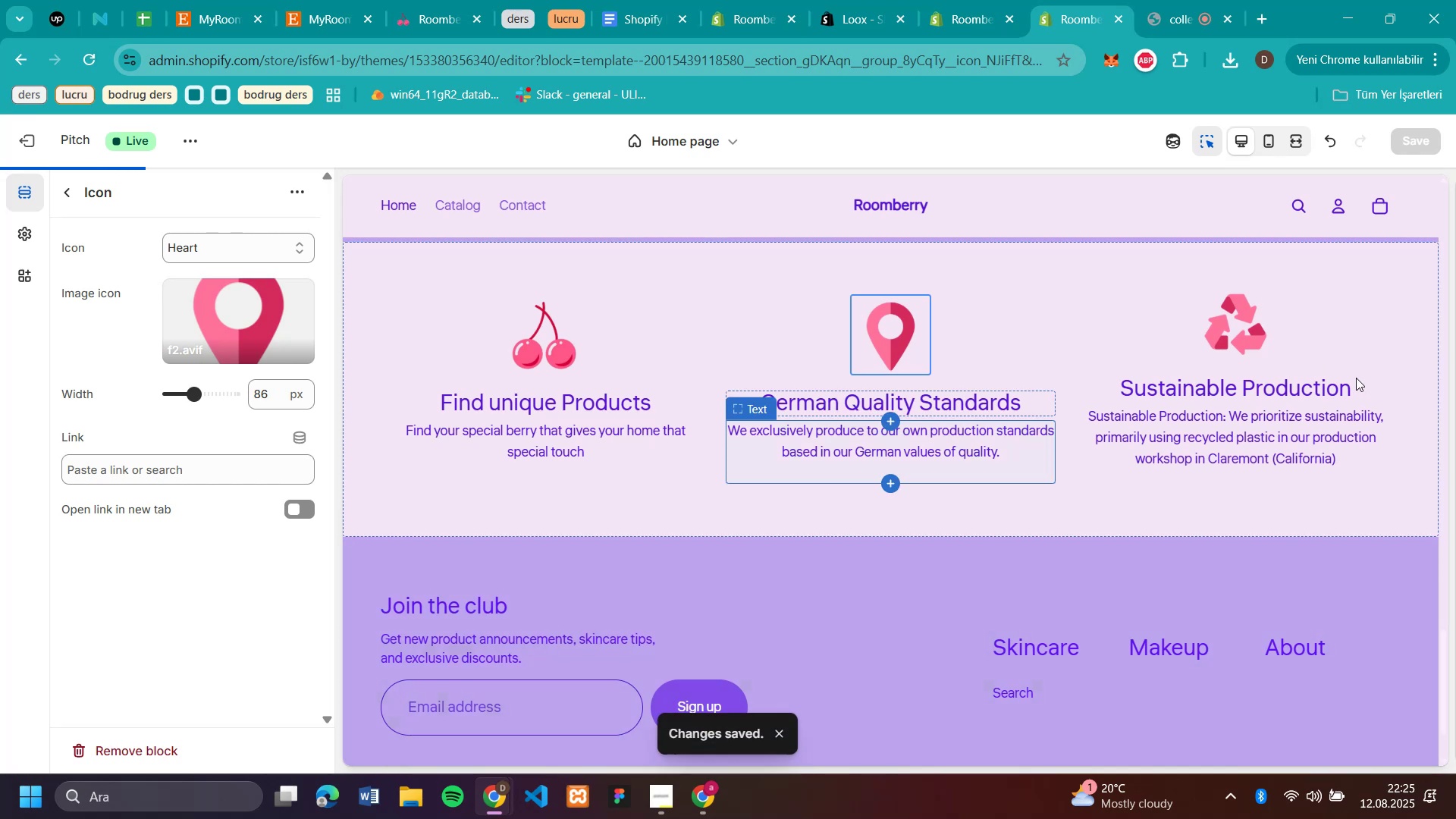 
scroll: coordinate [1371, 425], scroll_direction: none, amount: 0.0
 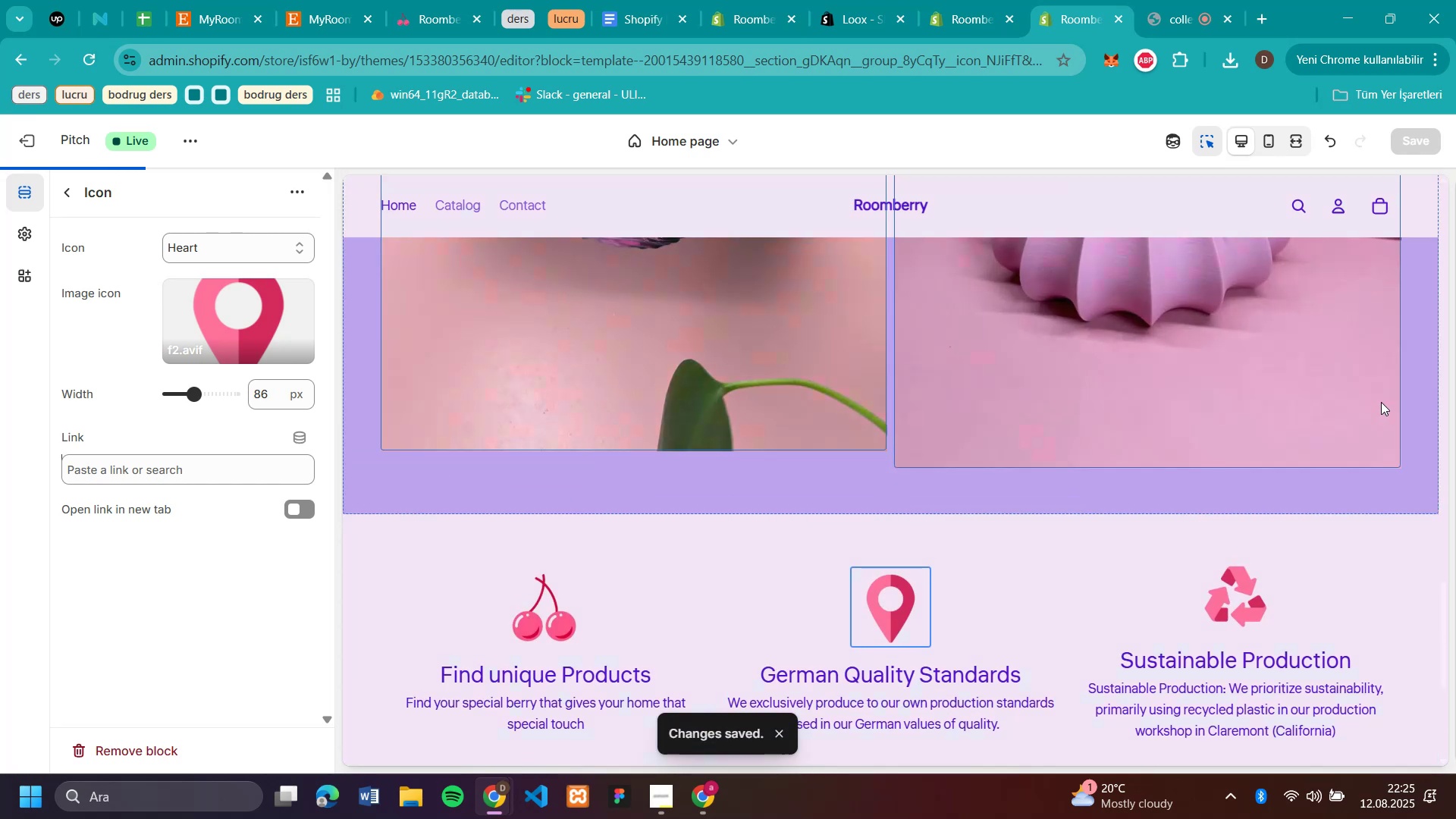 
scroll: coordinate [1381, 439], scroll_direction: down, amount: 5.0
 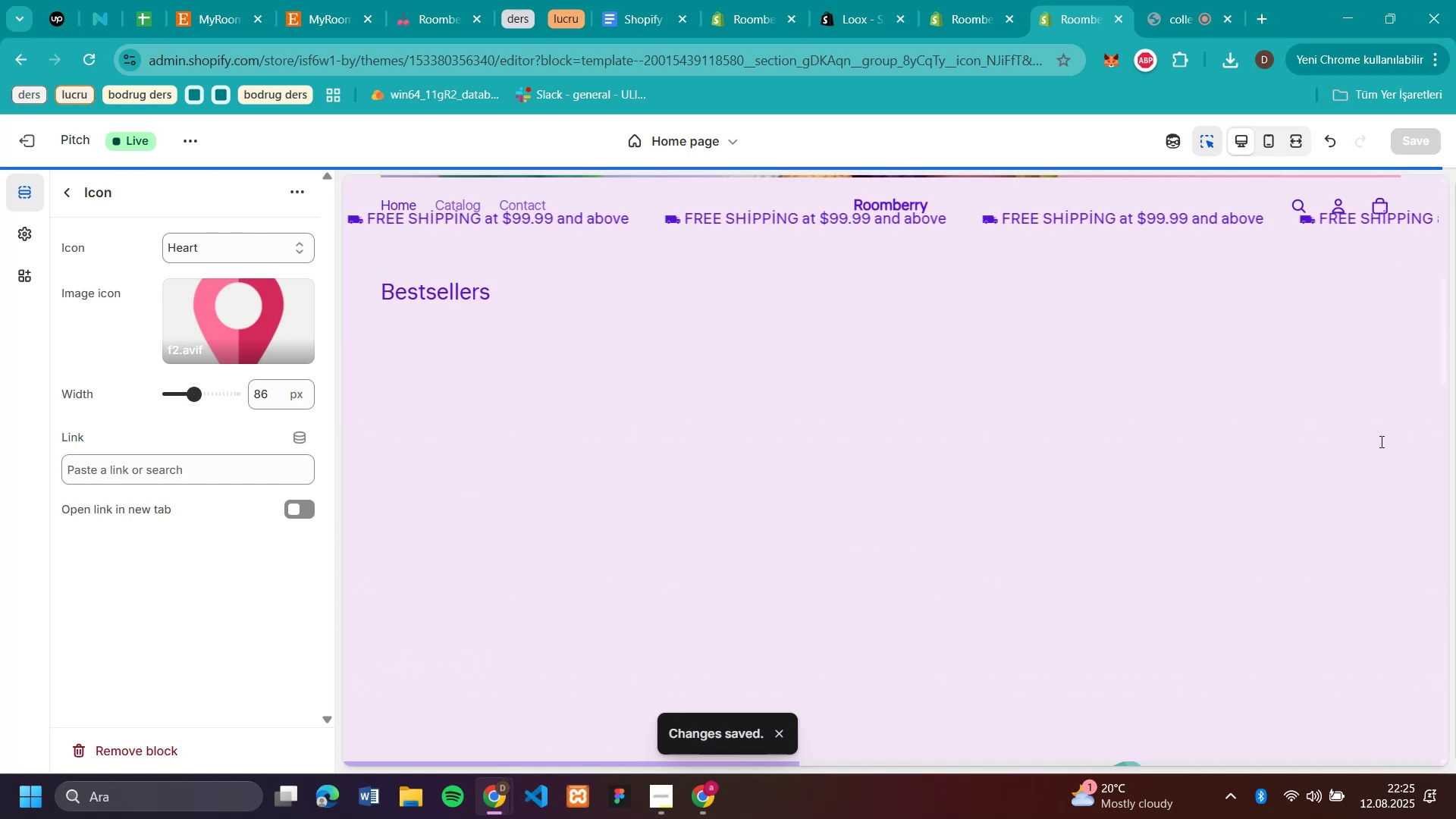 
scroll: coordinate [1378, 425], scroll_direction: up, amount: 4.0
 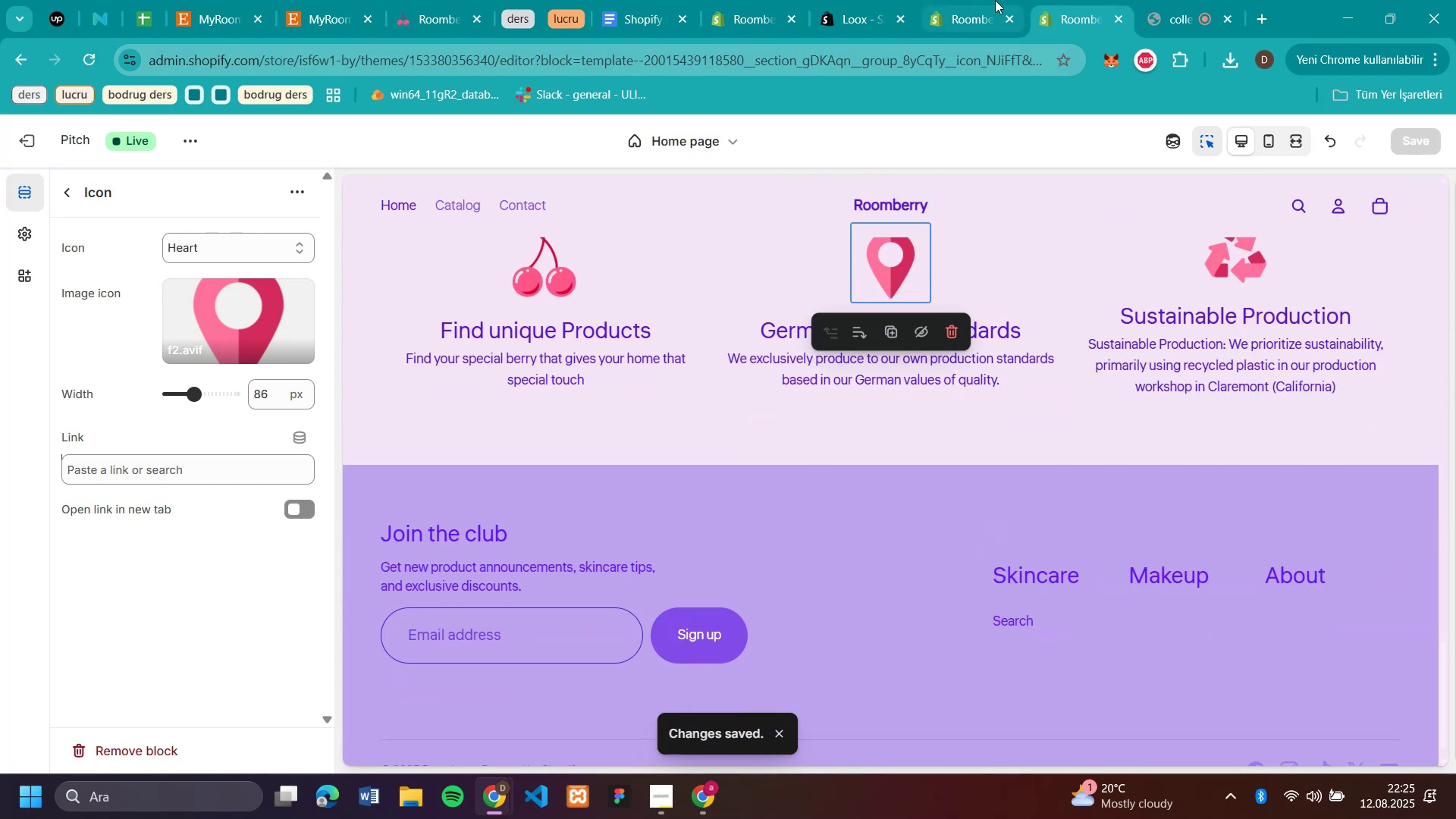 
left_click([983, 18])
 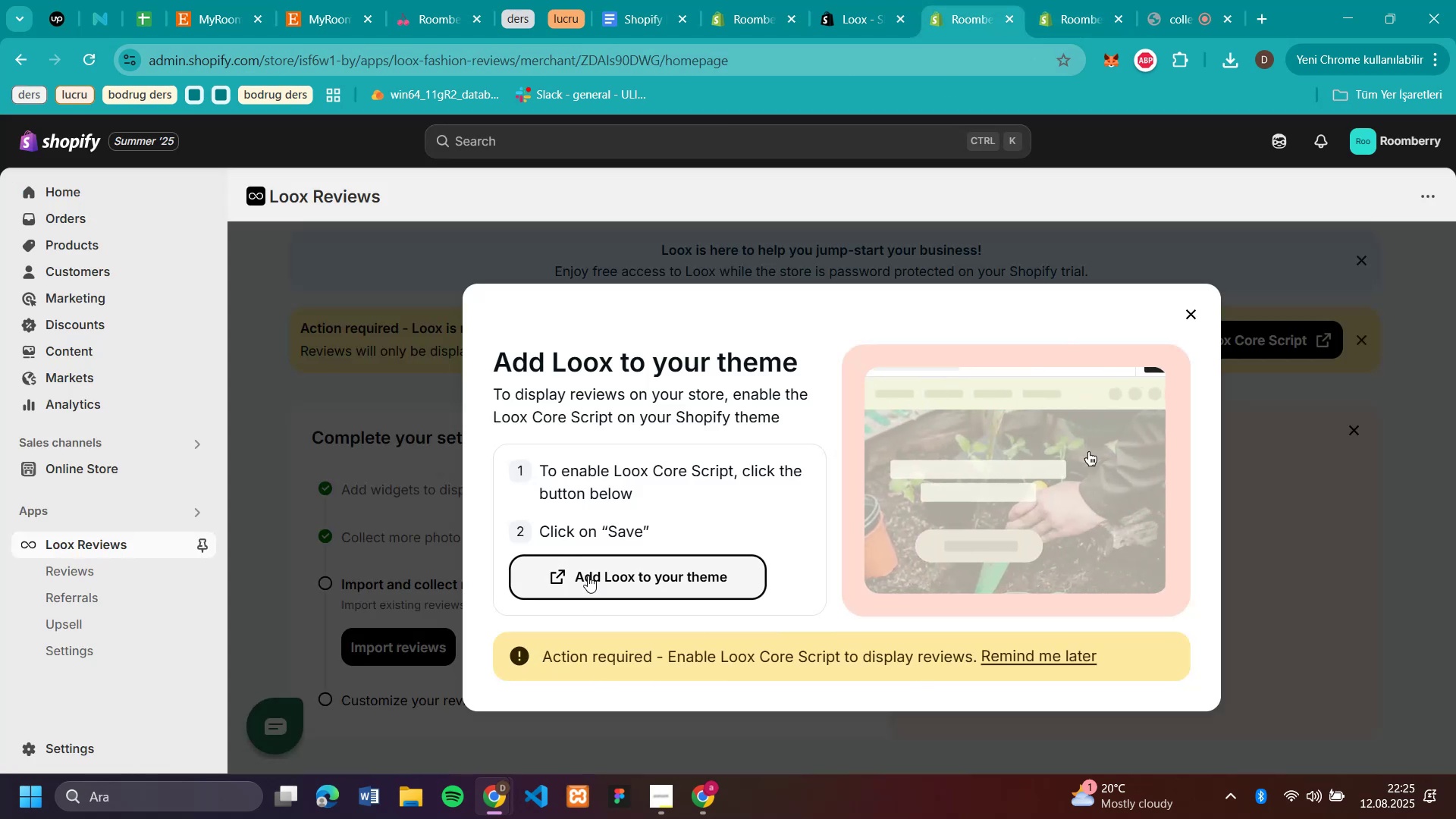 
left_click([600, 576])
 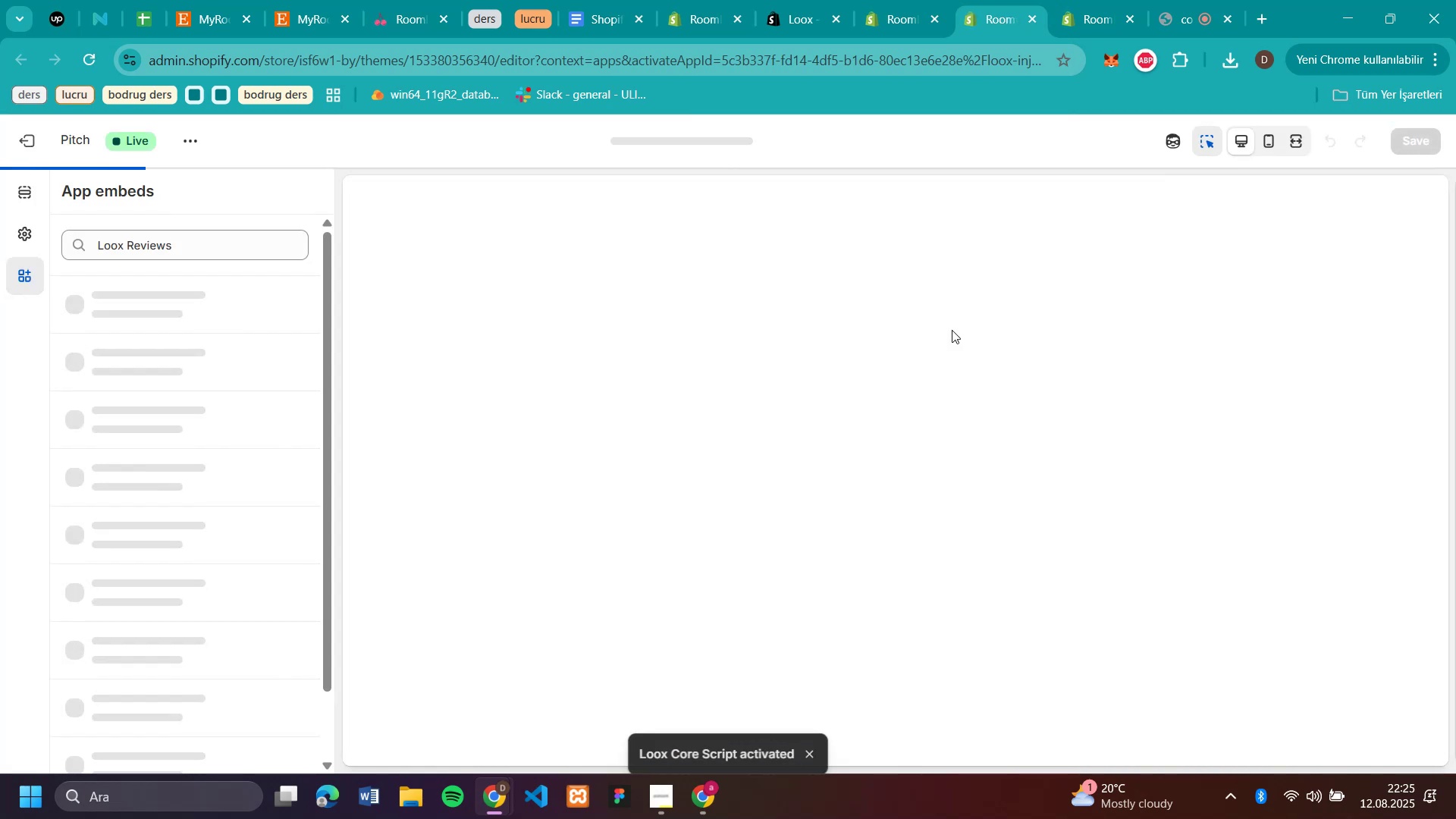 
wait(7.63)
 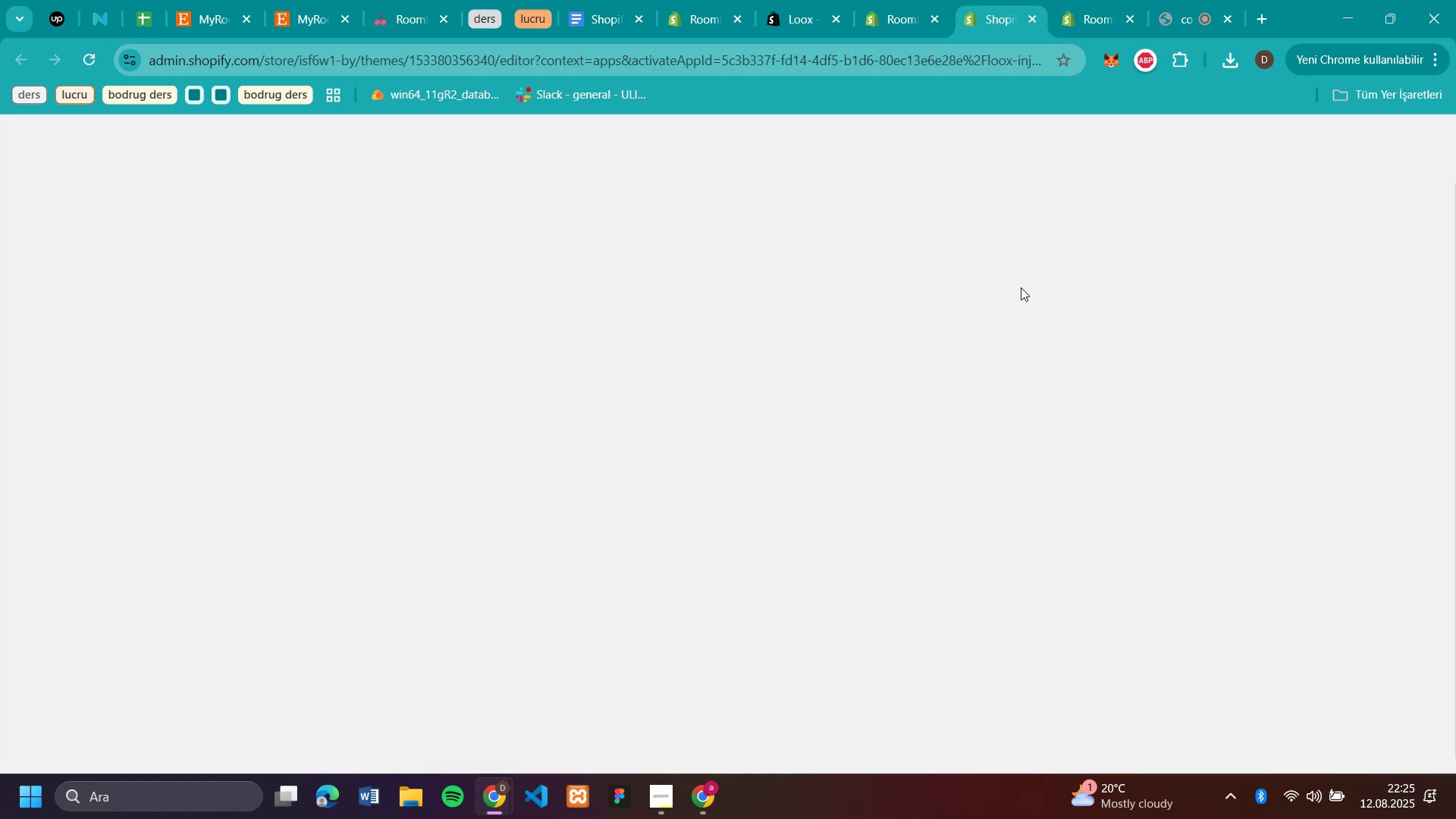 
scroll: coordinate [1258, 426], scroll_direction: down, amount: 31.0
 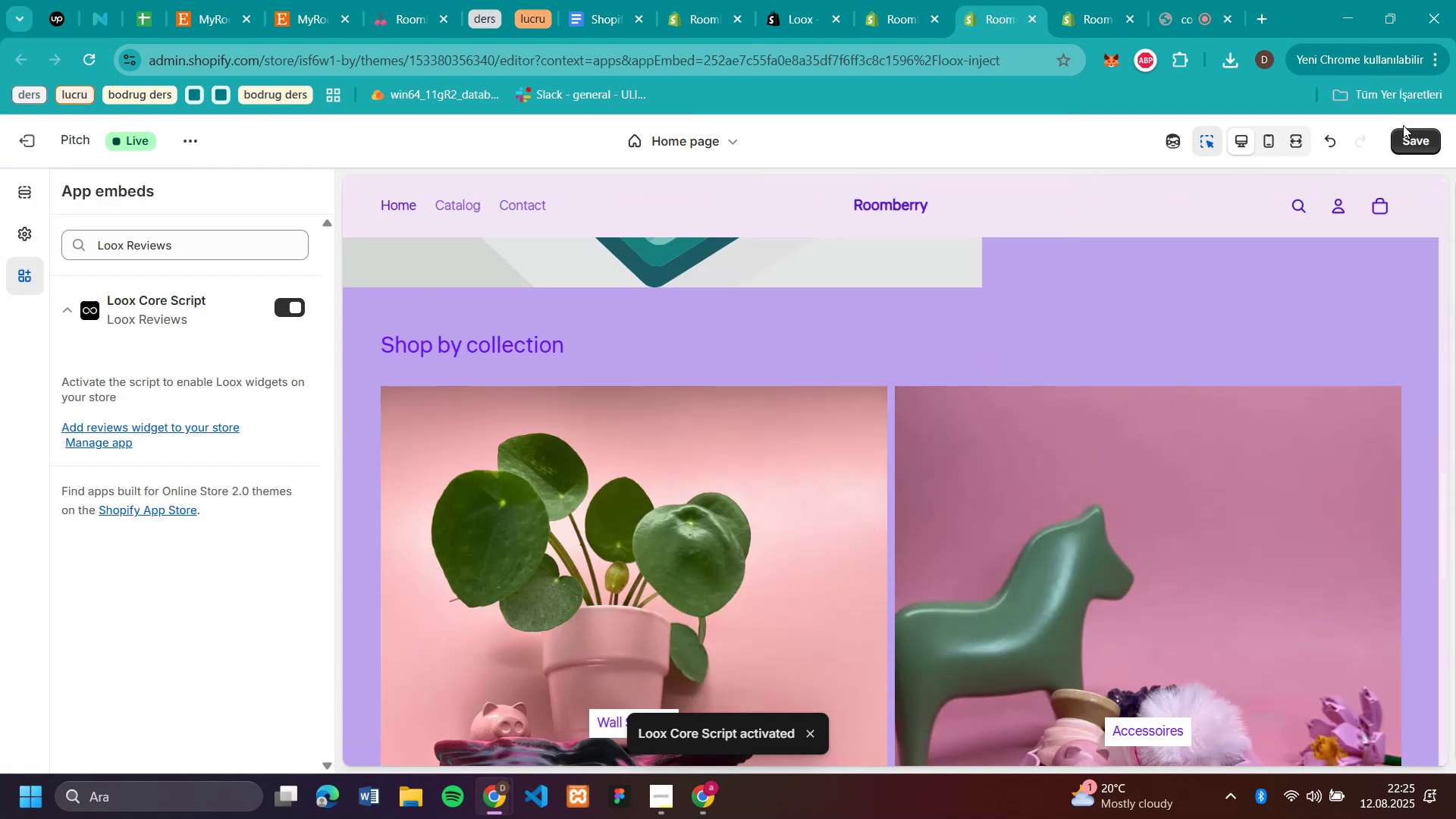 
left_click([1409, 137])
 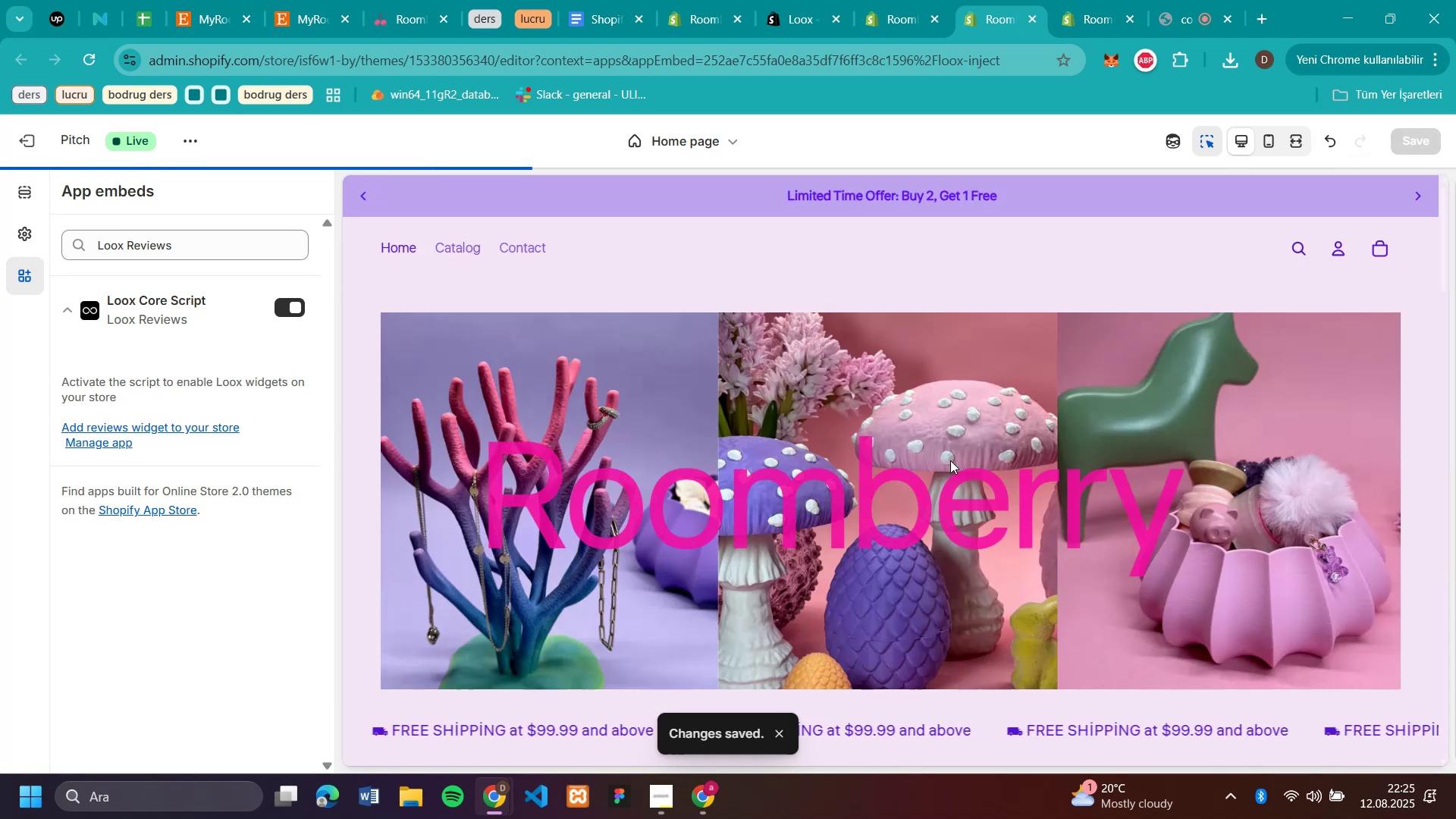 
scroll: coordinate [957, 466], scroll_direction: up, amount: 2.0
 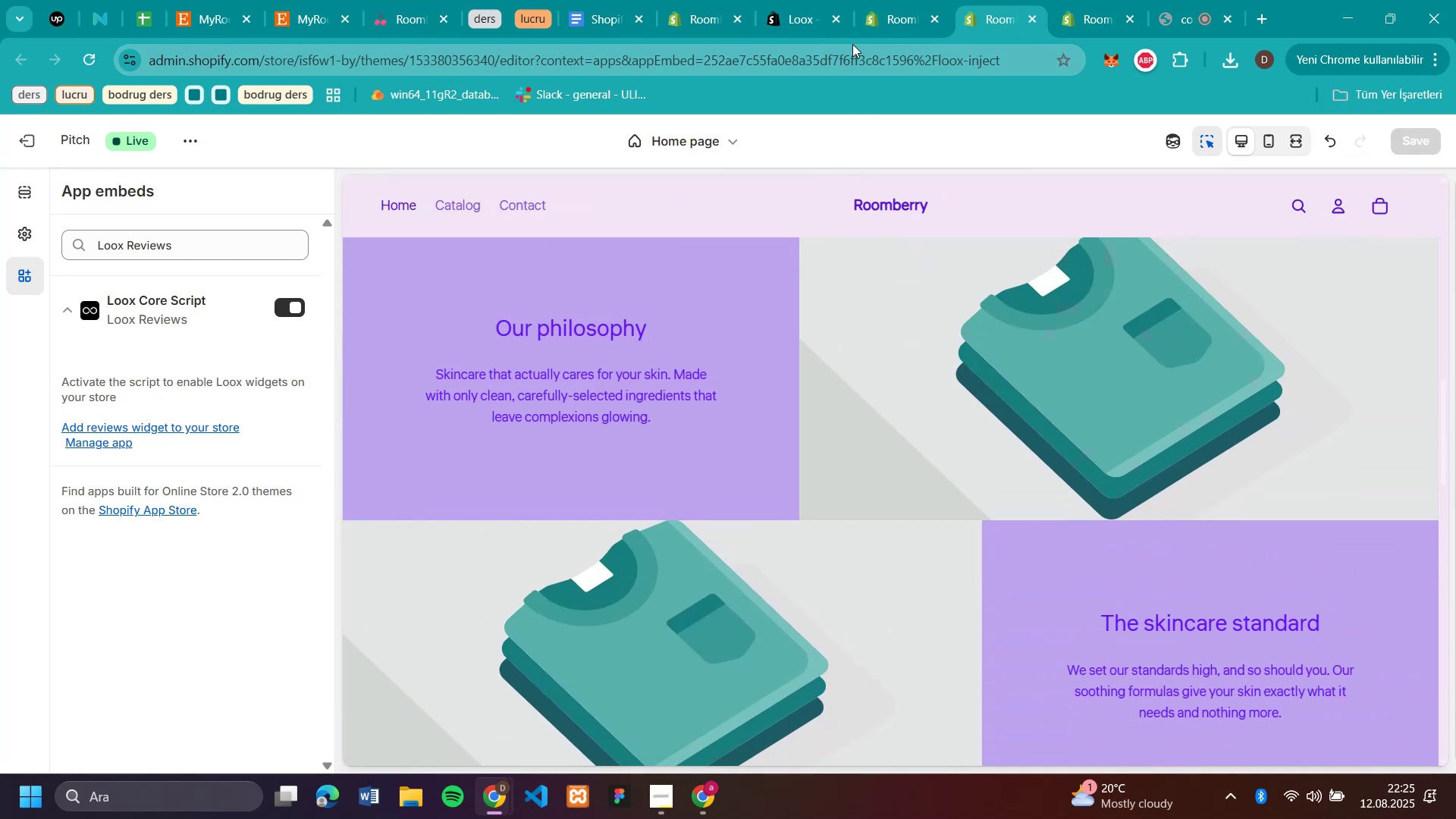 
left_click([1088, 12])
 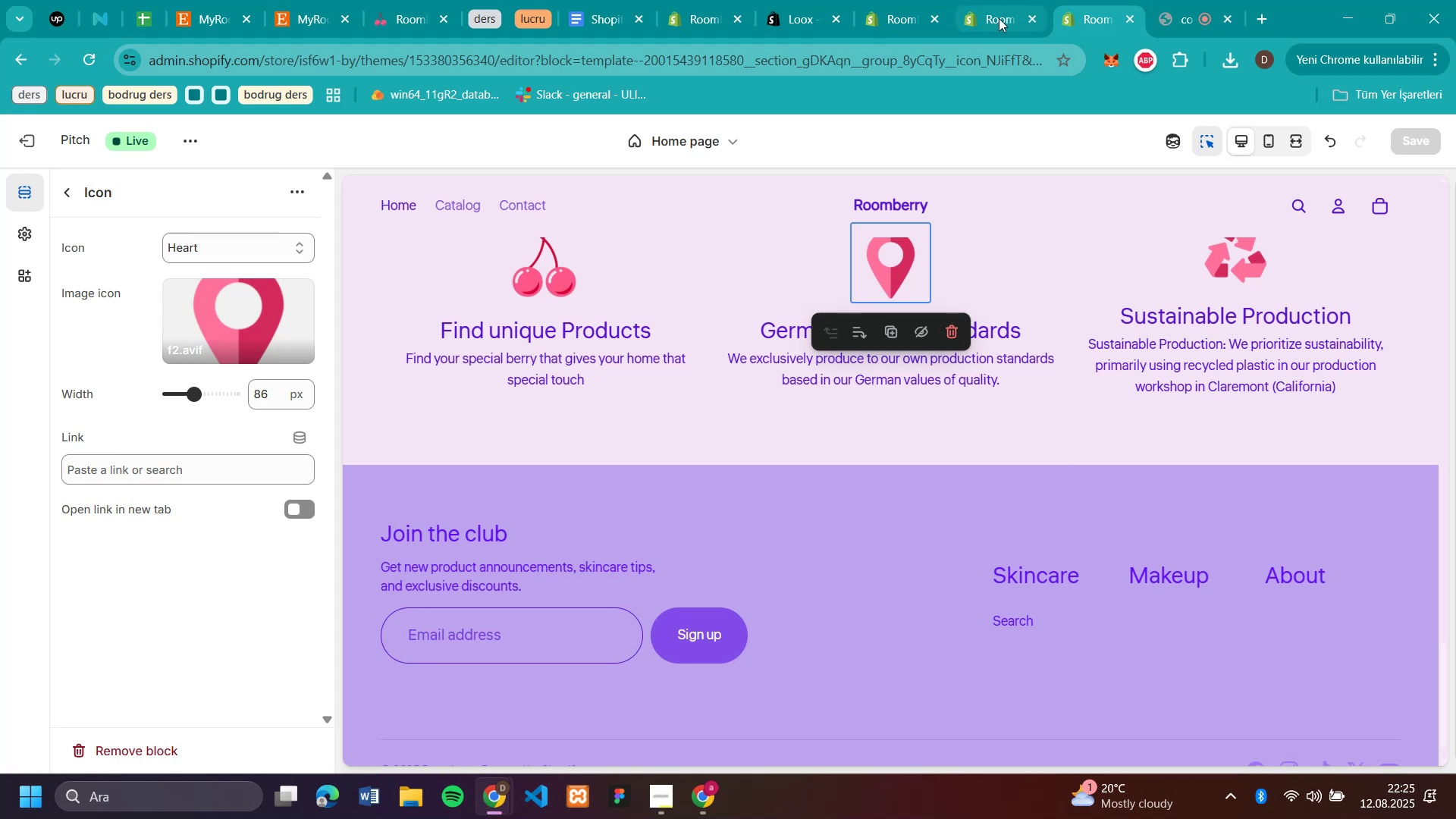 
left_click([996, 18])
 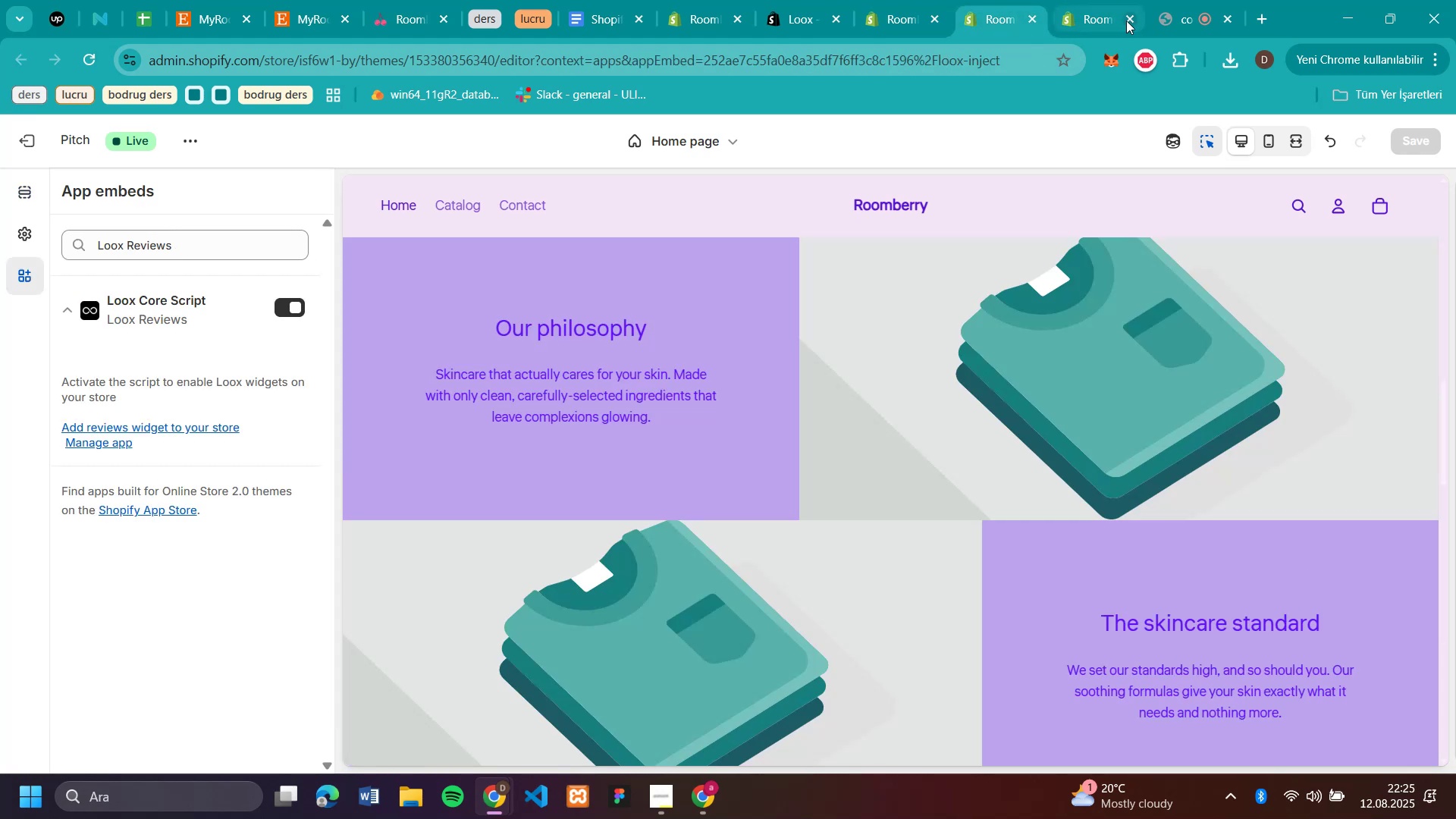 
left_click([1127, 19])
 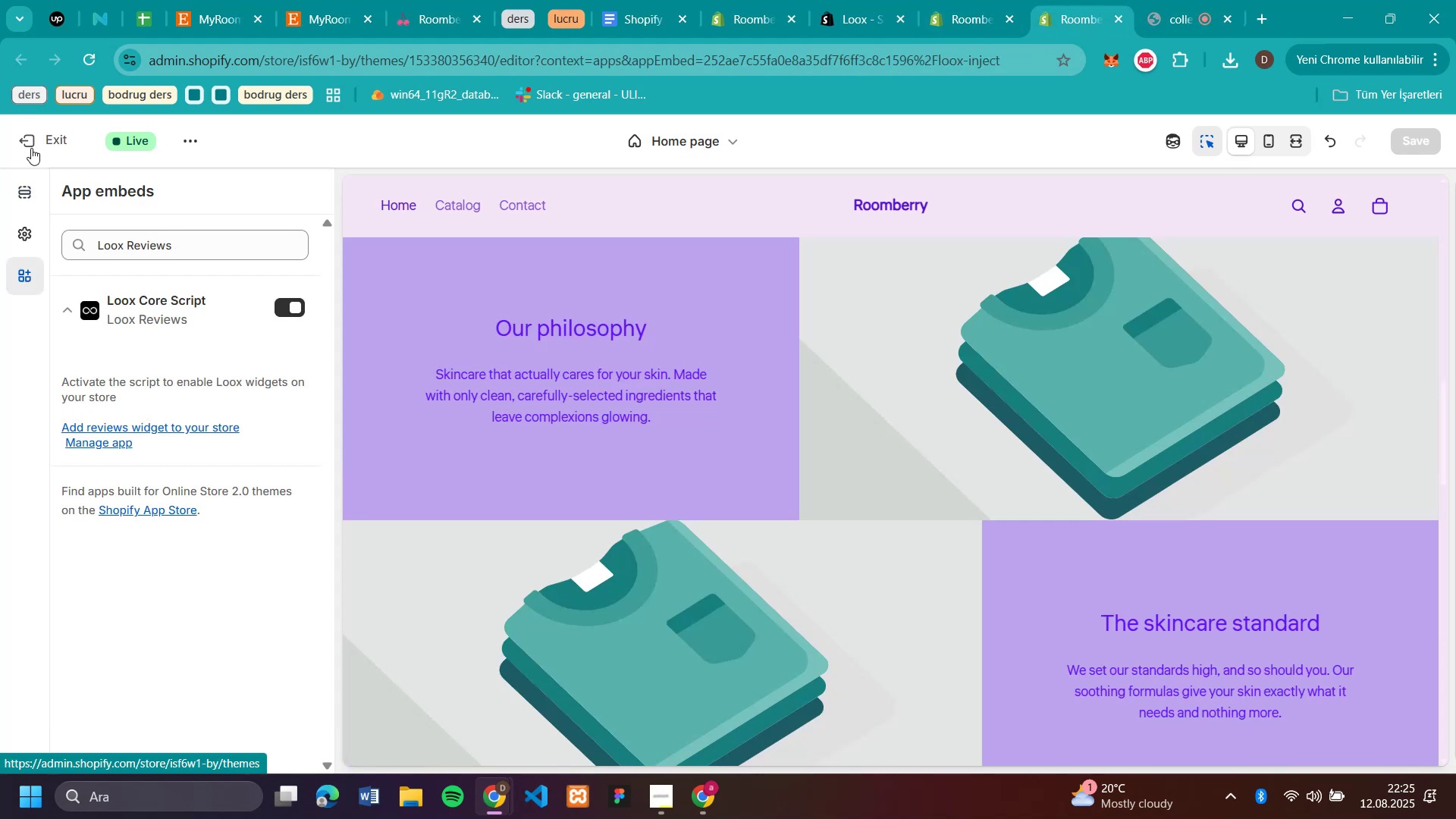 
left_click([841, 27])
 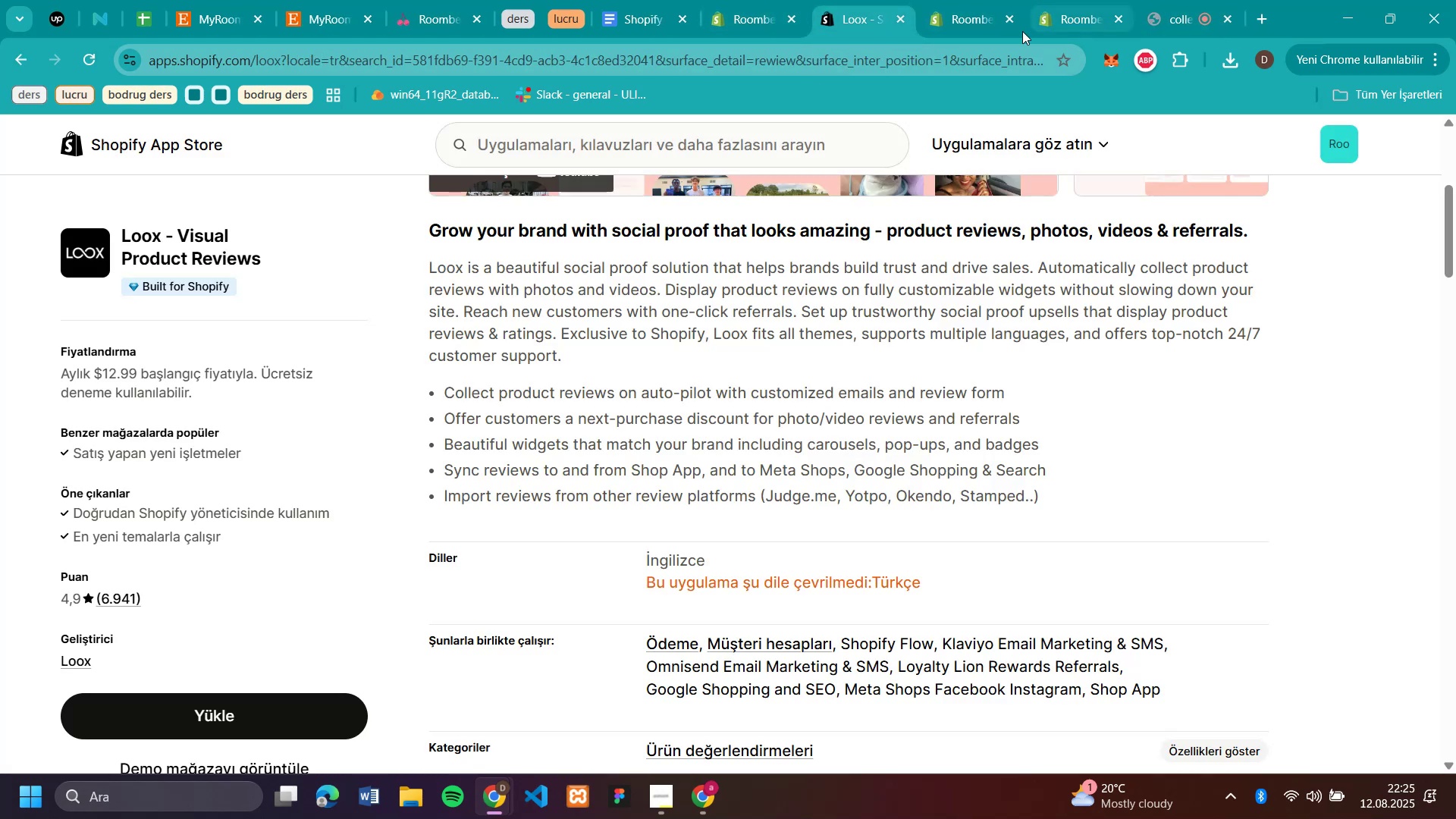 
left_click([960, 14])
 